 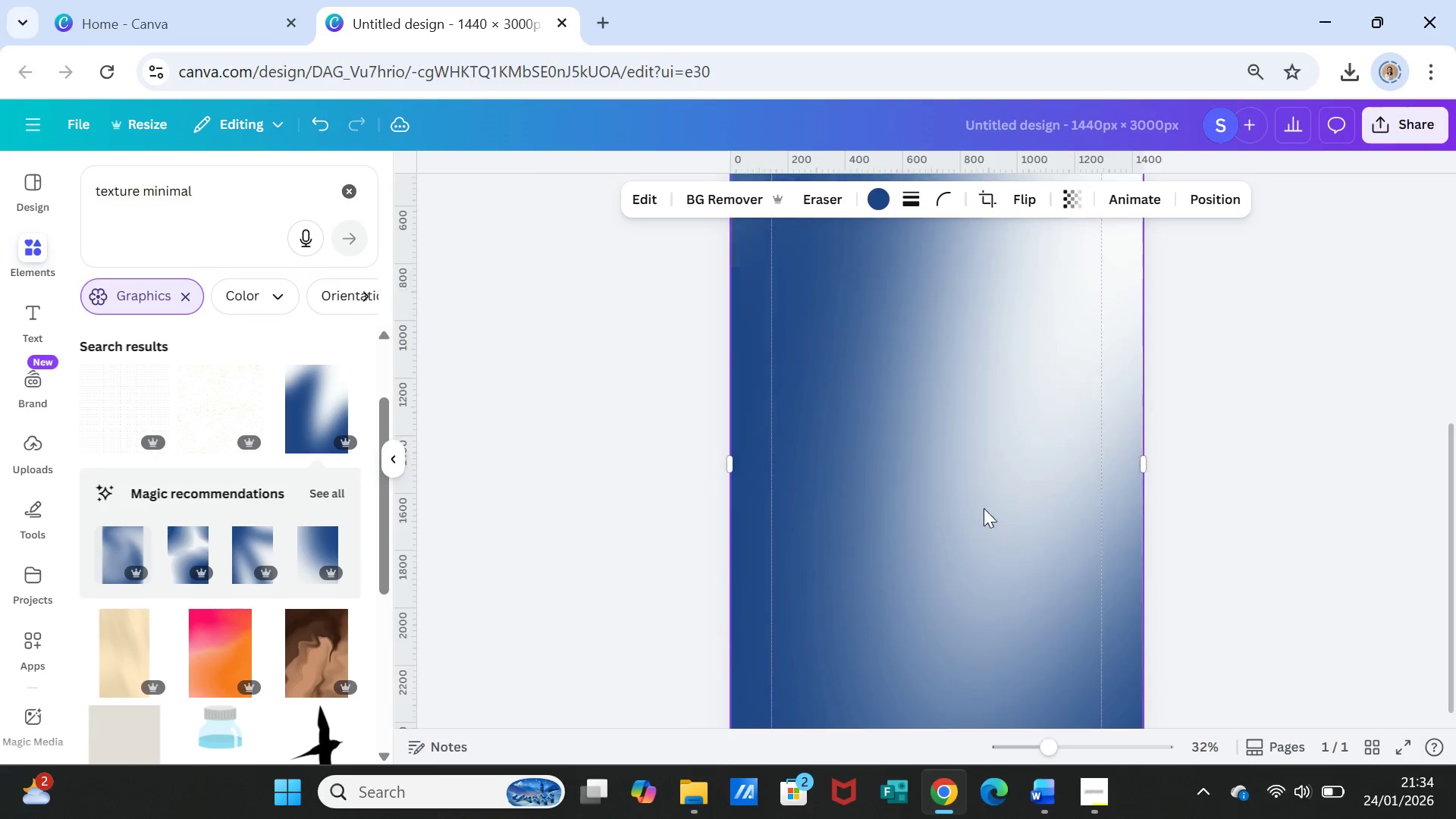 
scroll: coordinate [984, 507], scroll_direction: up, amount: 6.0
 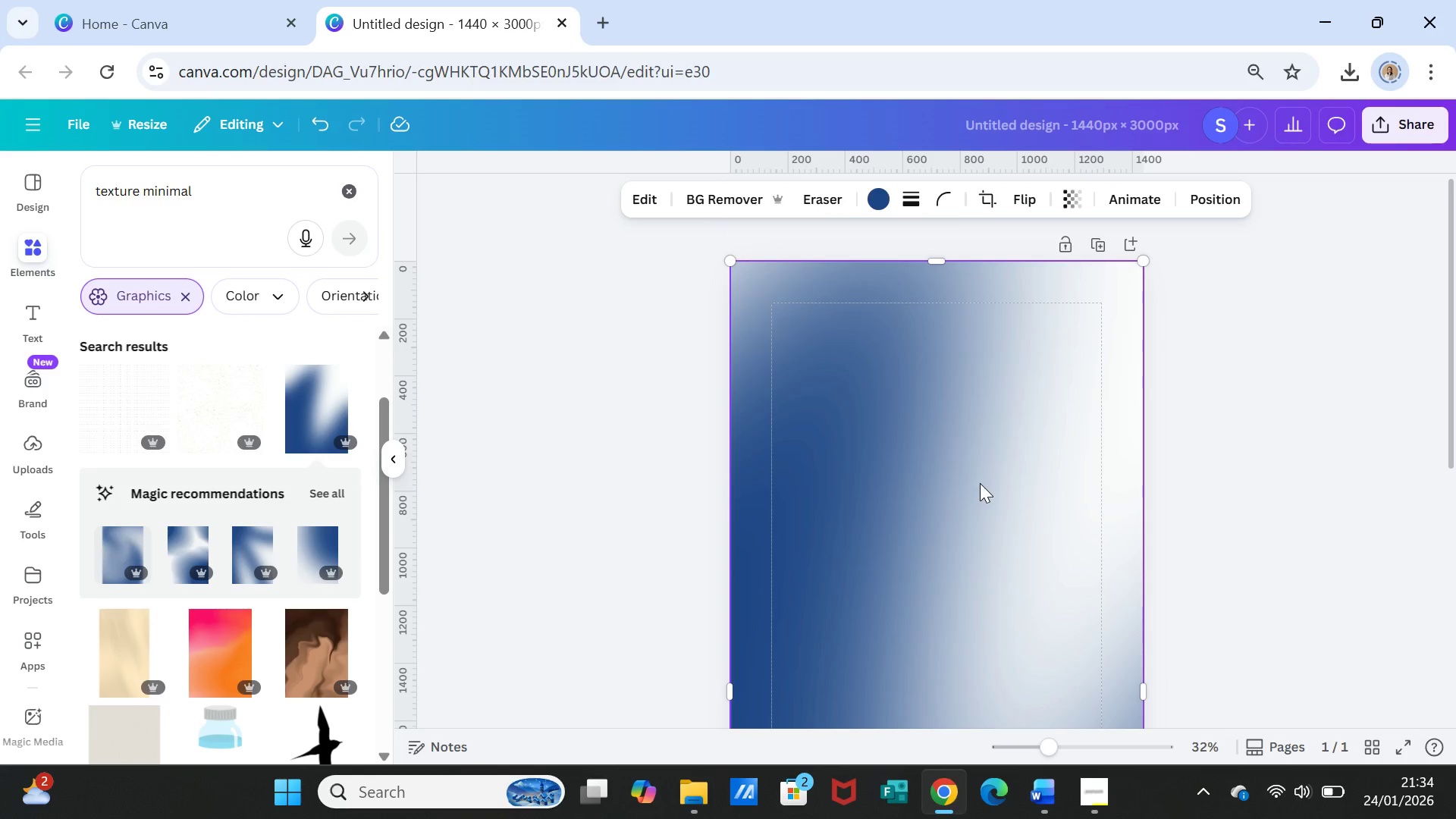 
left_click([980, 483])
 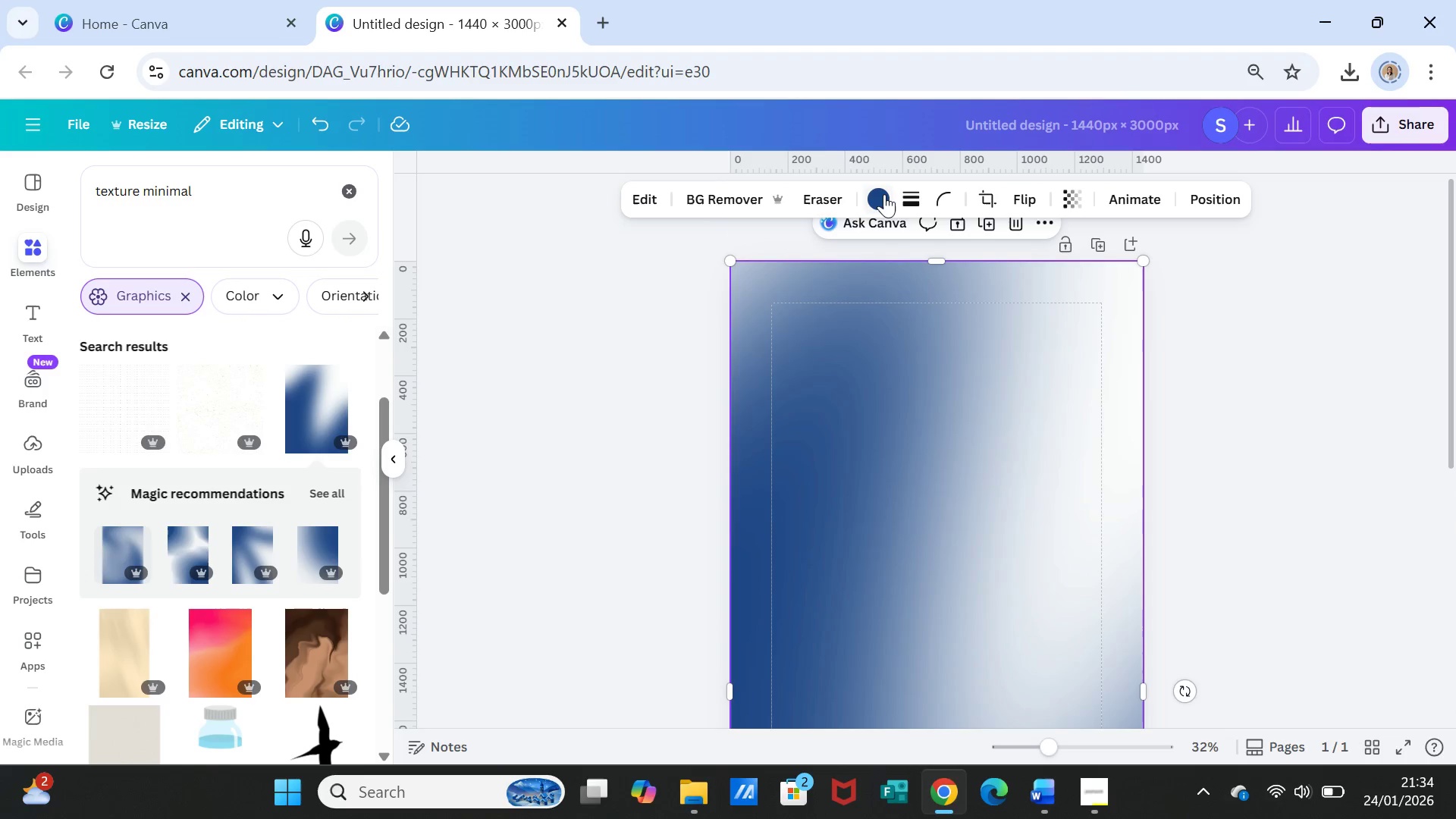 
left_click([884, 194])
 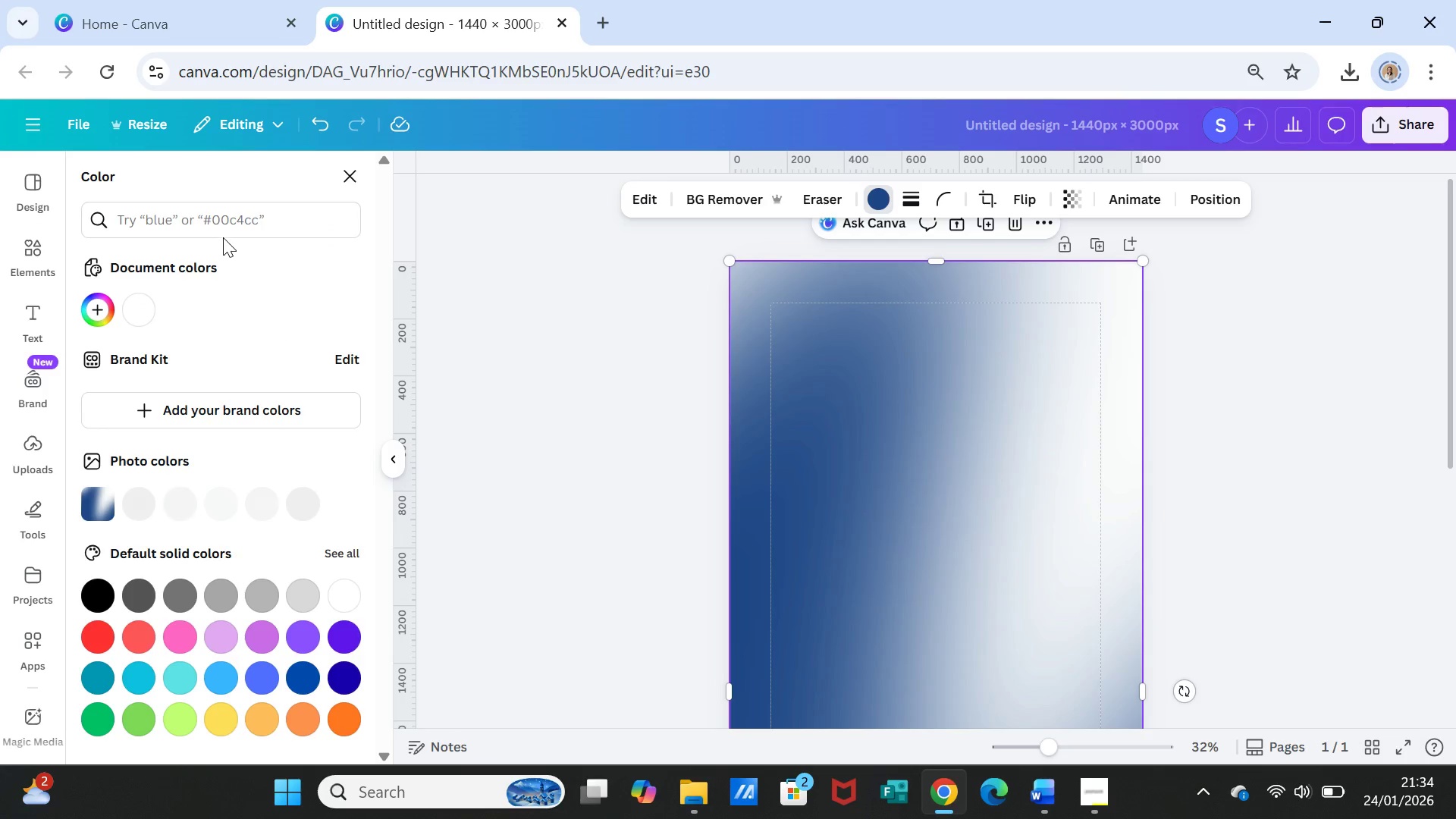 
left_click([219, 224])
 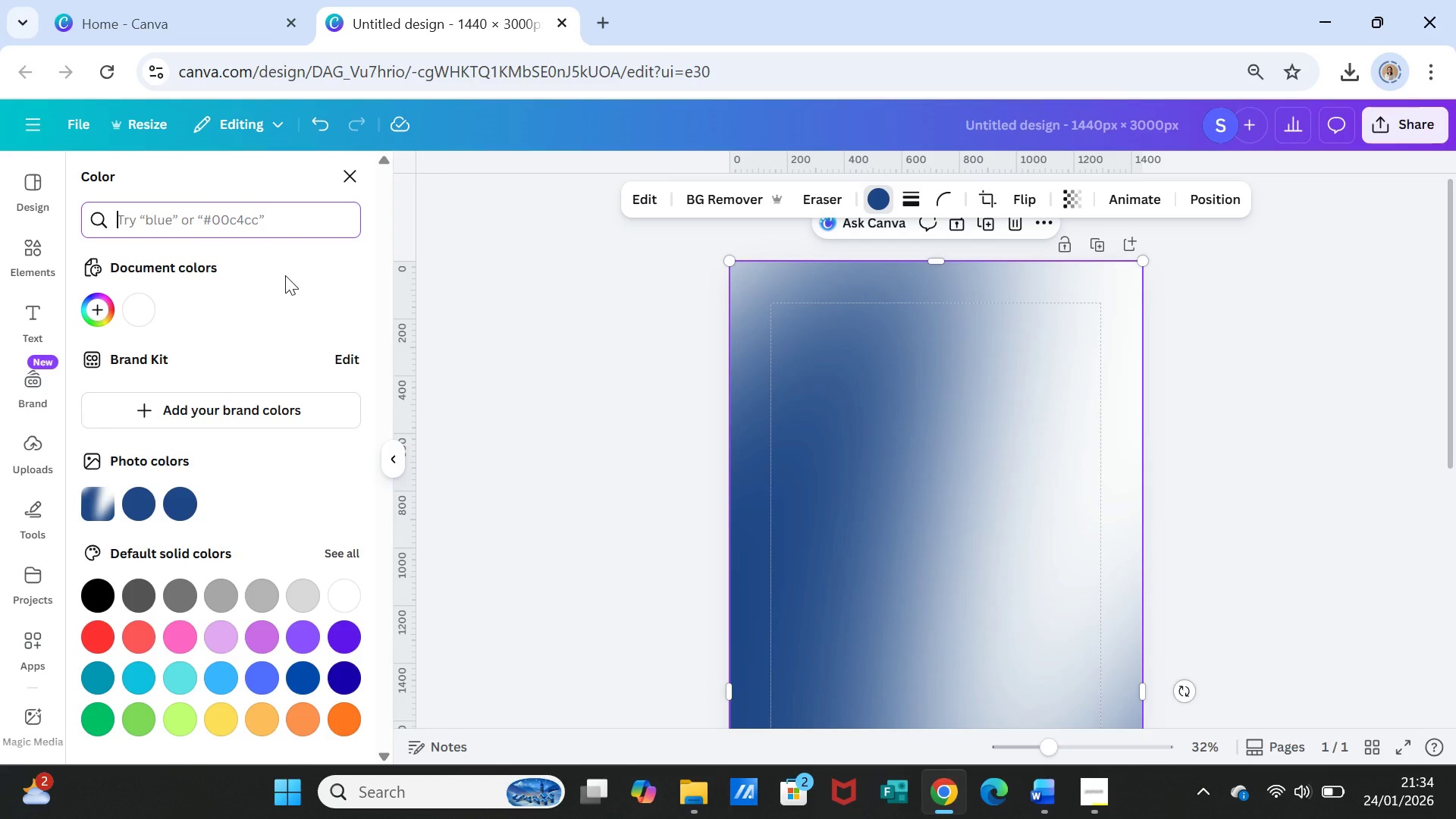 
type(E8E8E8)
 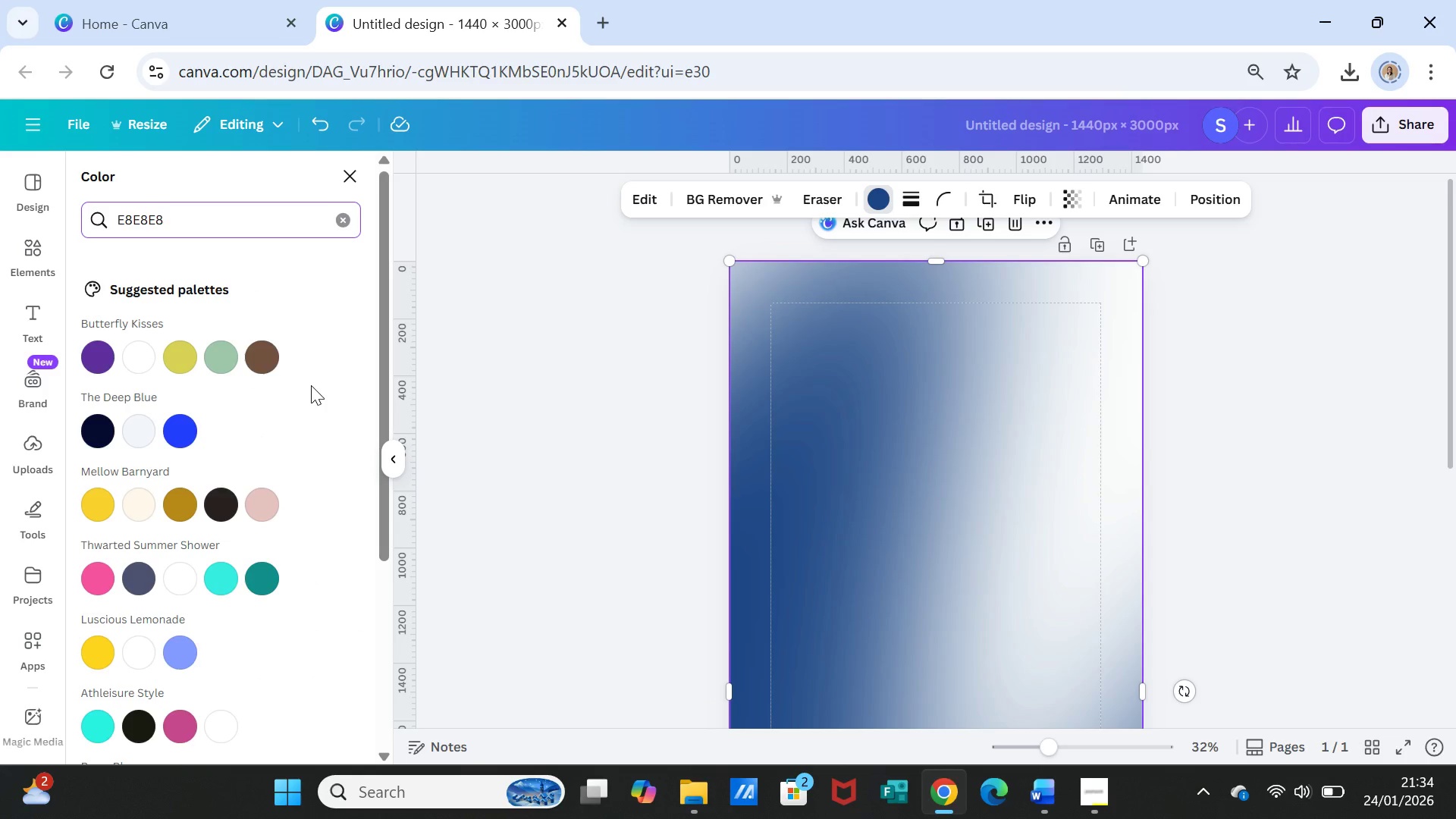 
key(Enter)
 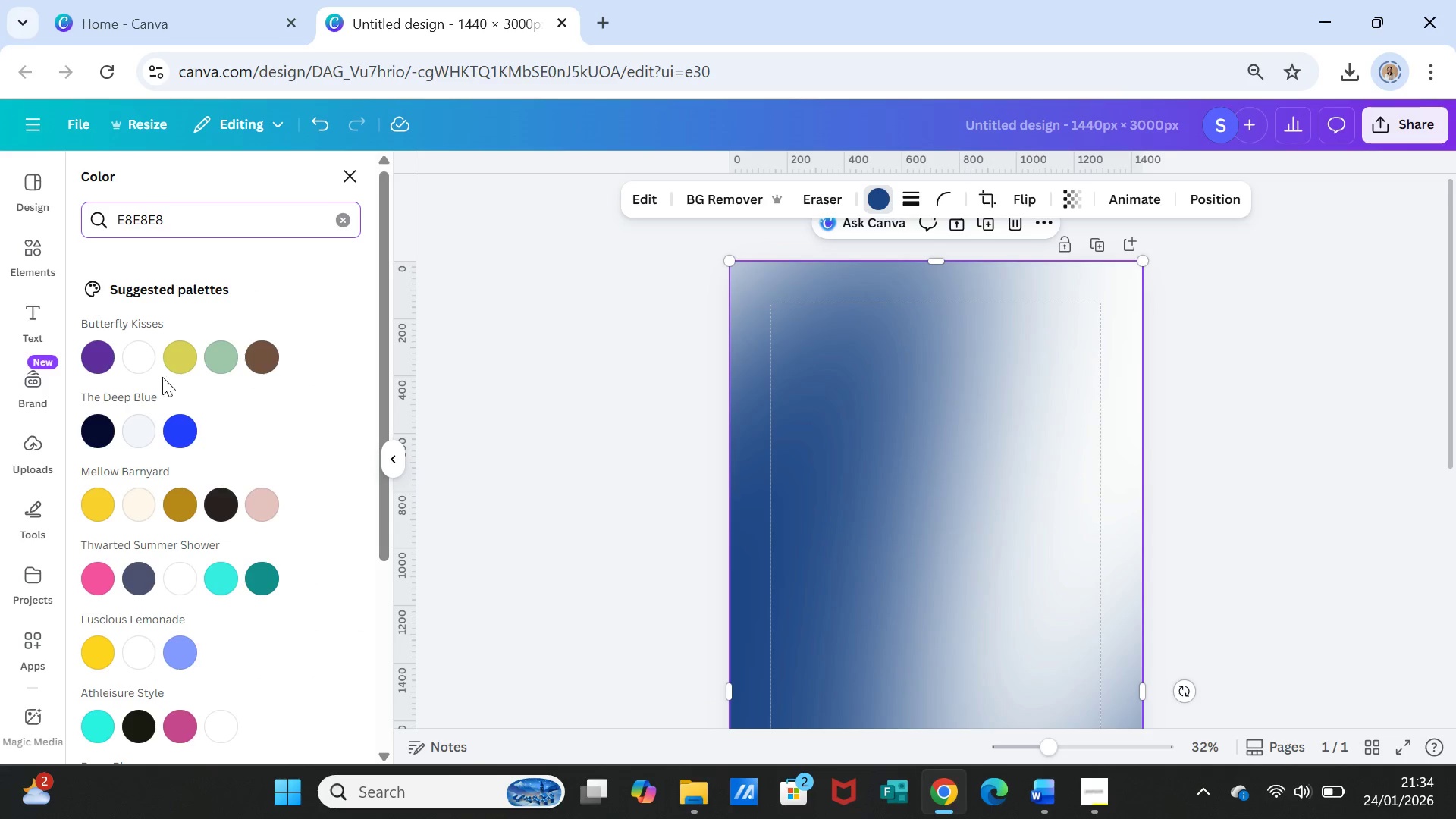 
left_click([141, 364])
 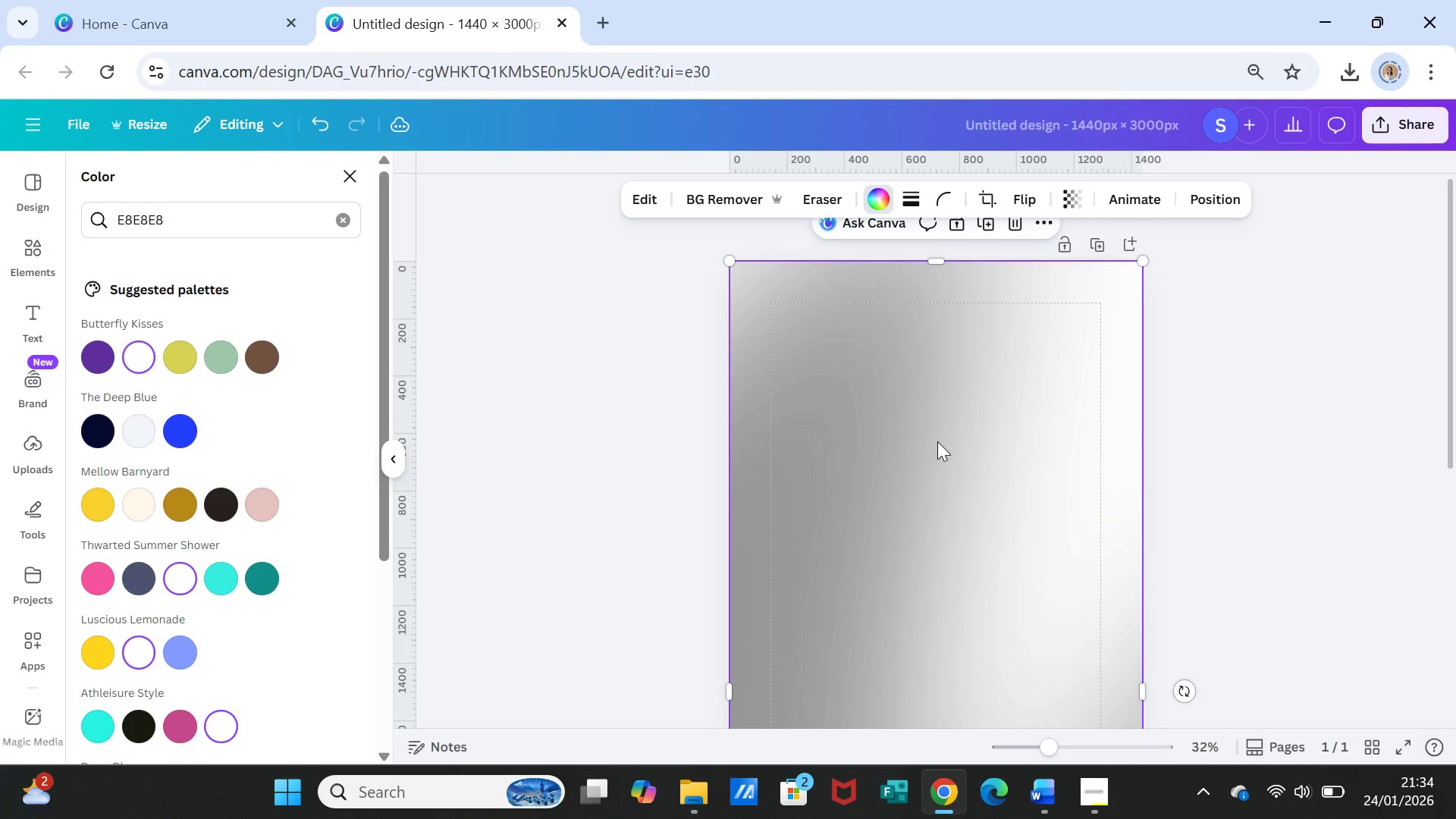 
key(Delete)
 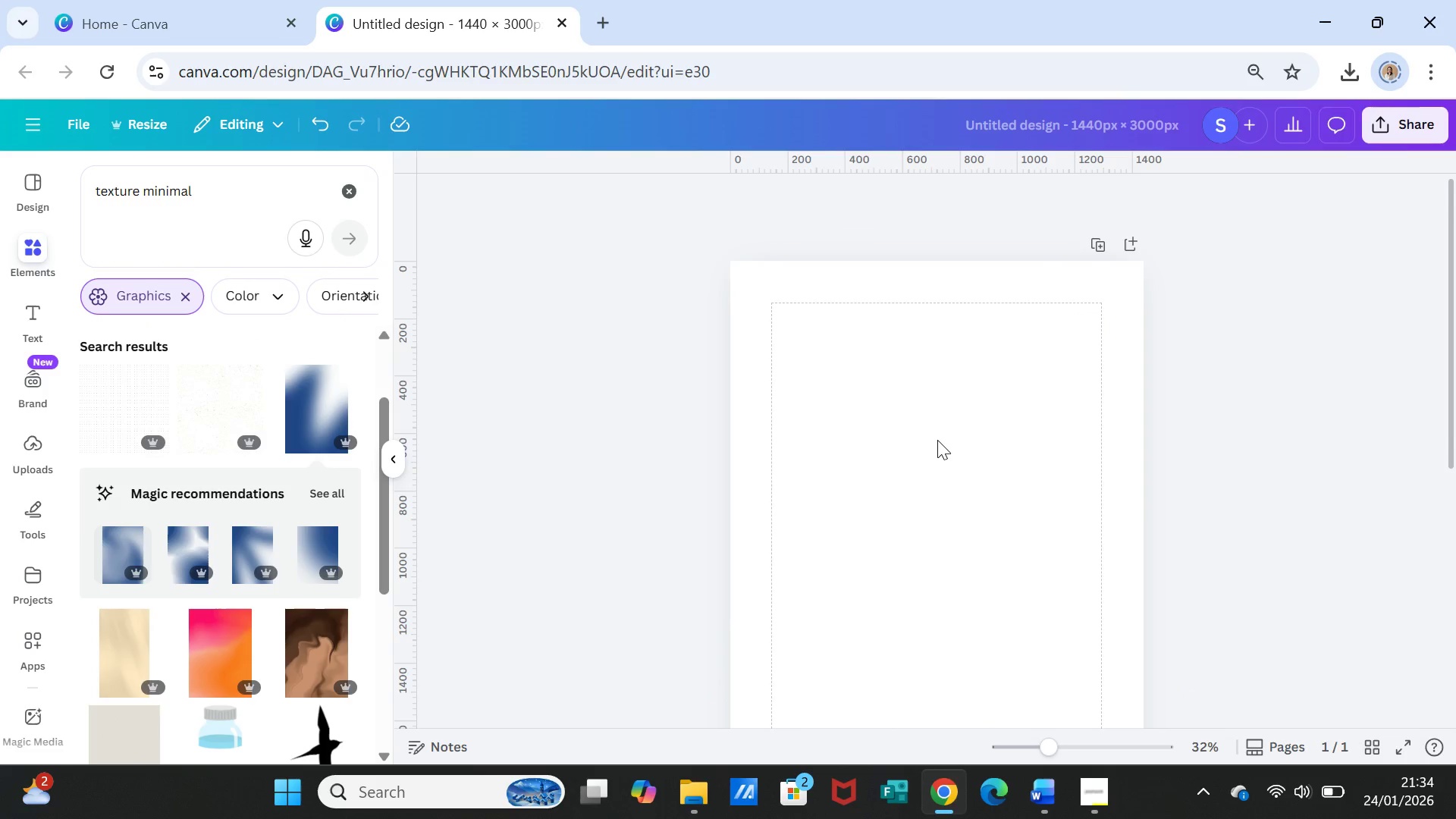 
left_click([937, 440])
 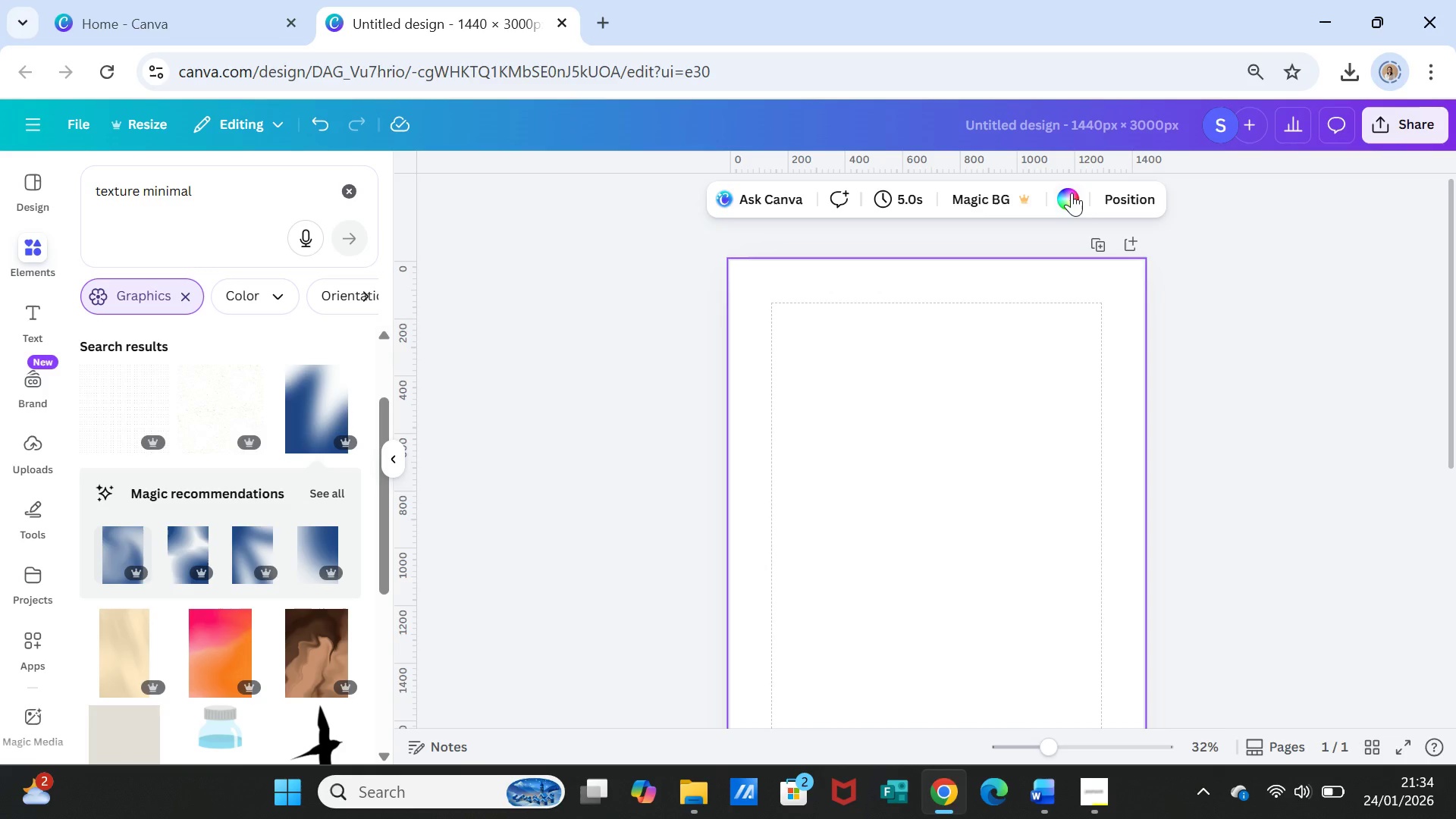 
left_click([1075, 190])
 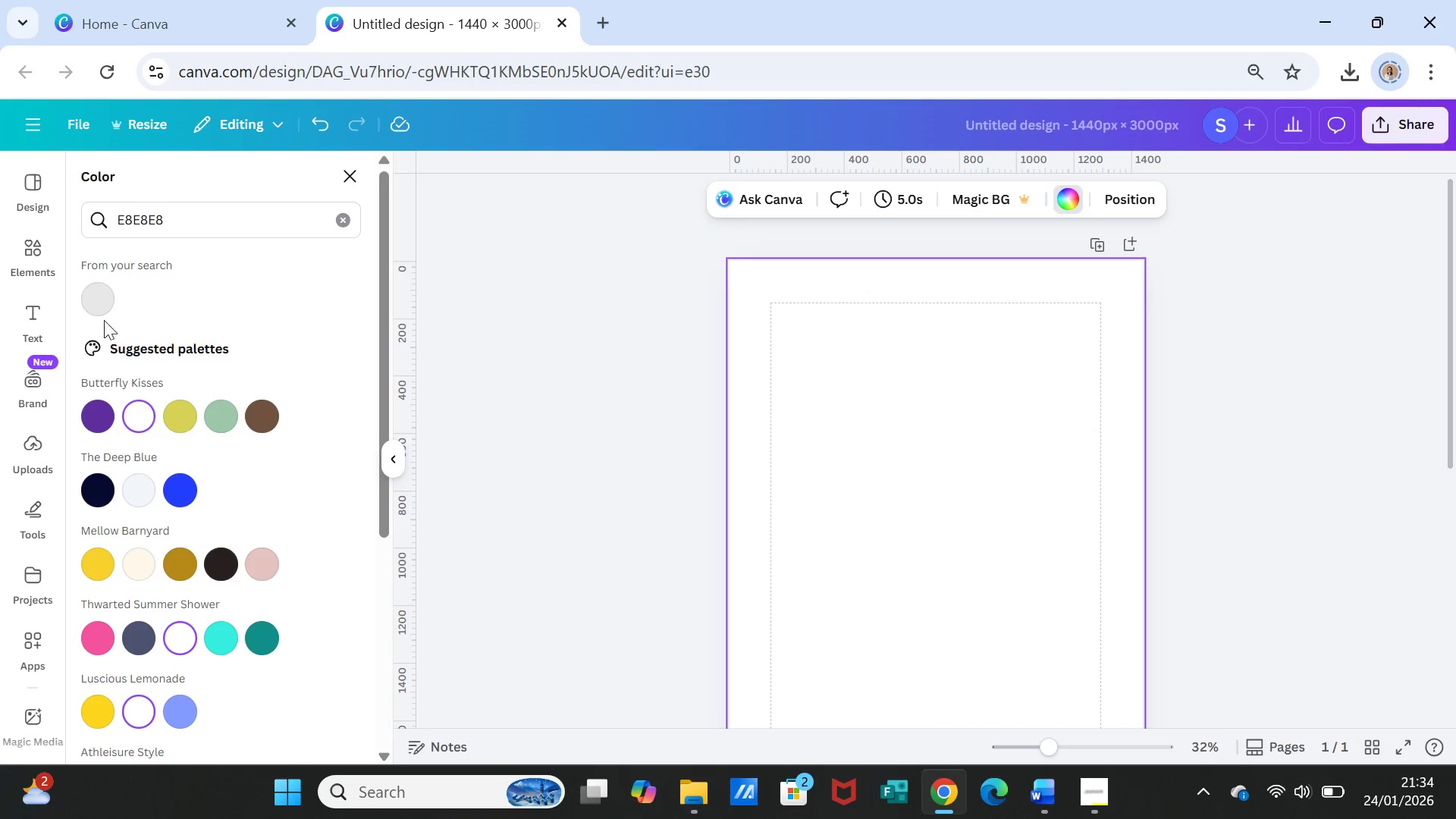 
left_click([93, 300])
 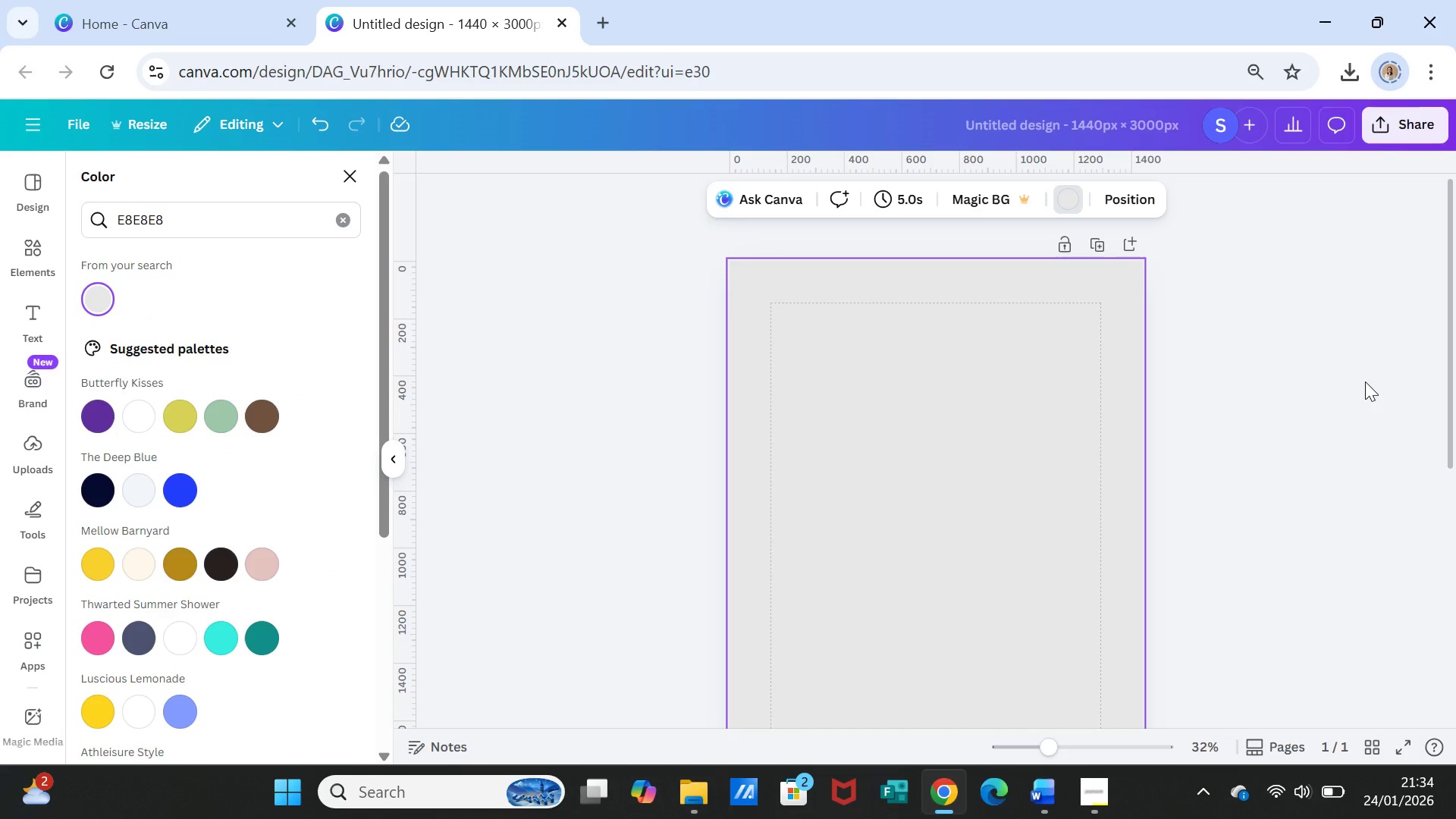 
left_click([1365, 381])
 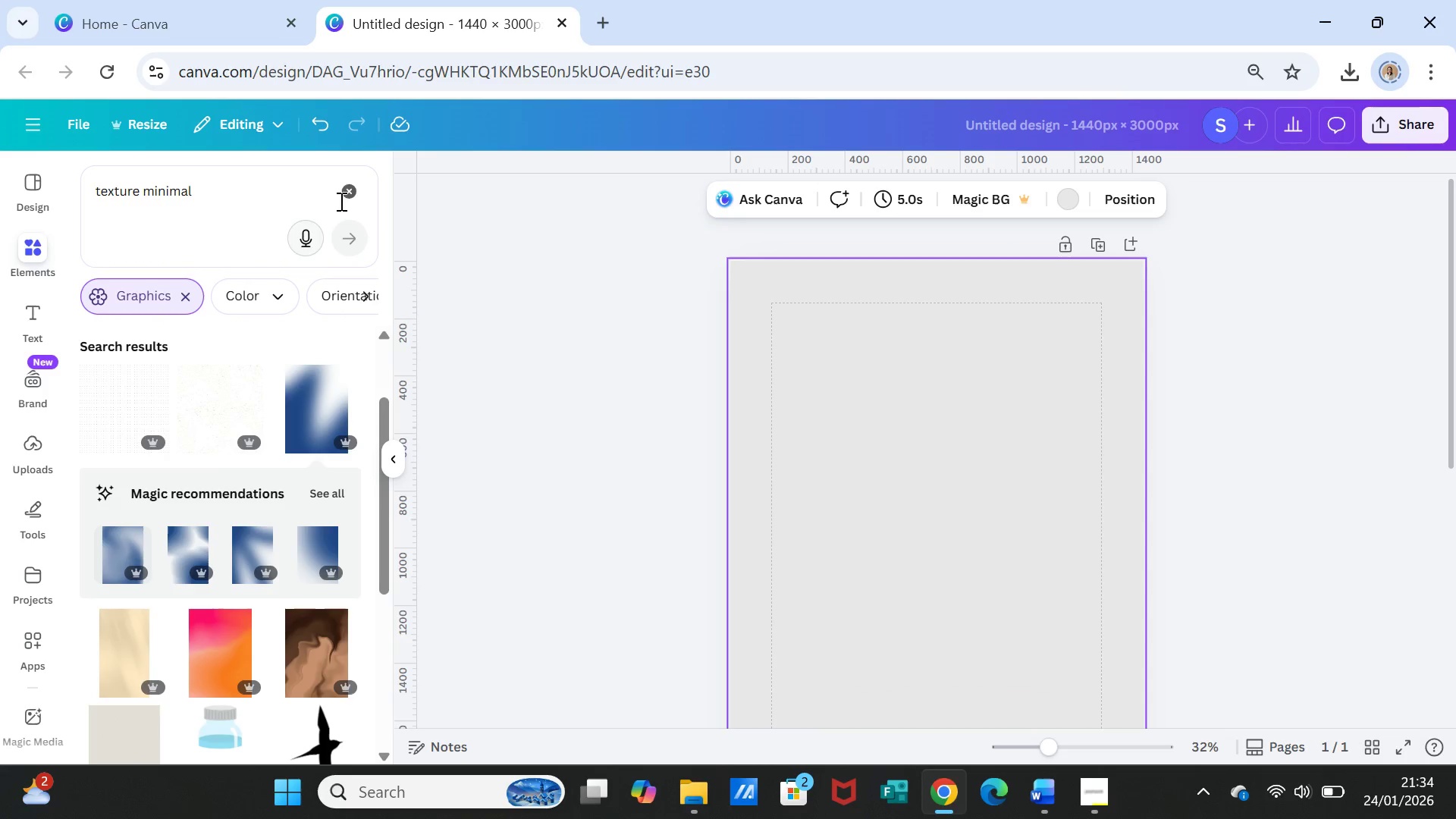 
left_click([345, 188])
 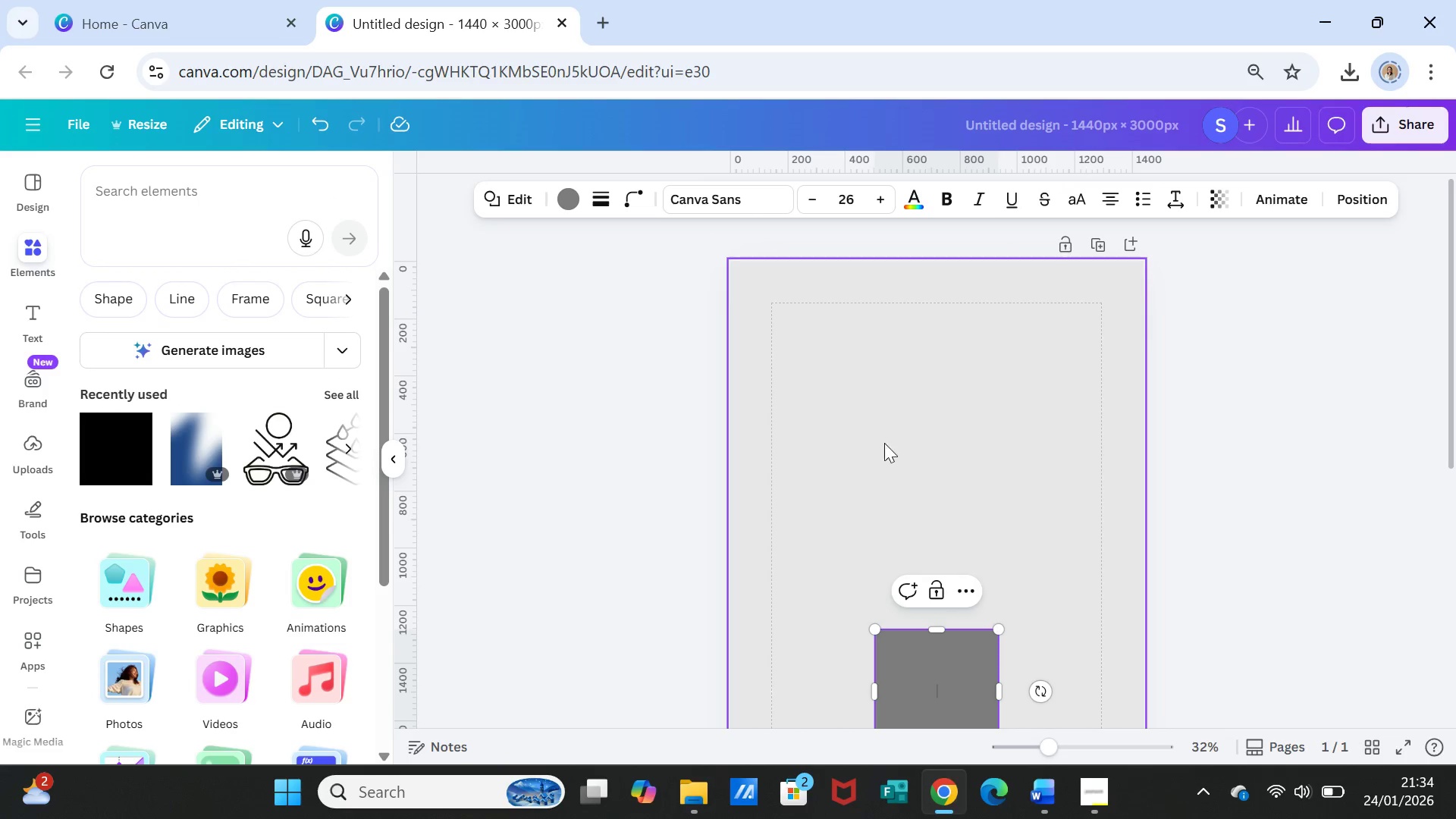 
left_click_drag(start_coordinate=[932, 648], to_coordinate=[790, 282])
 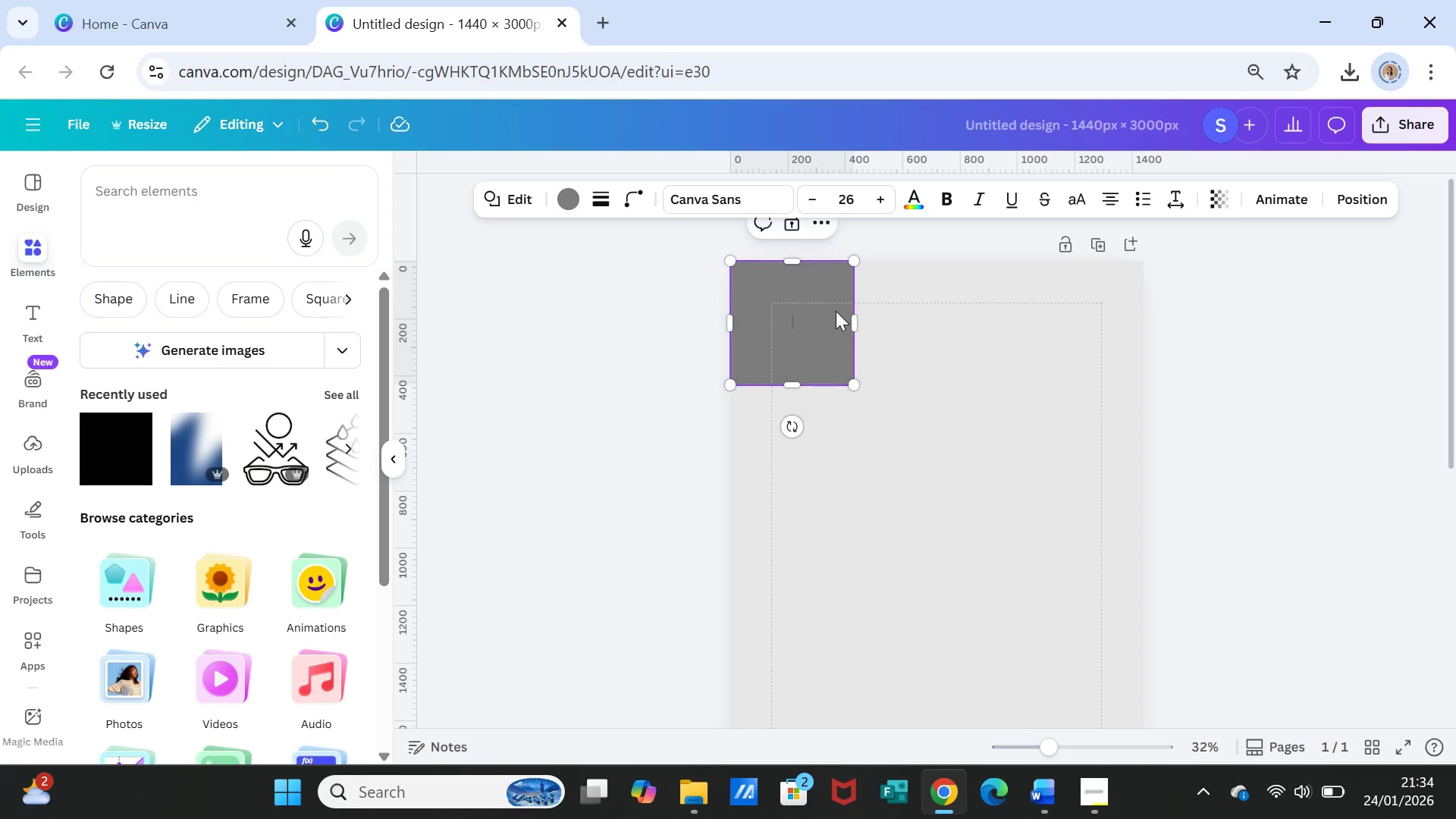 
wait(18.11)
 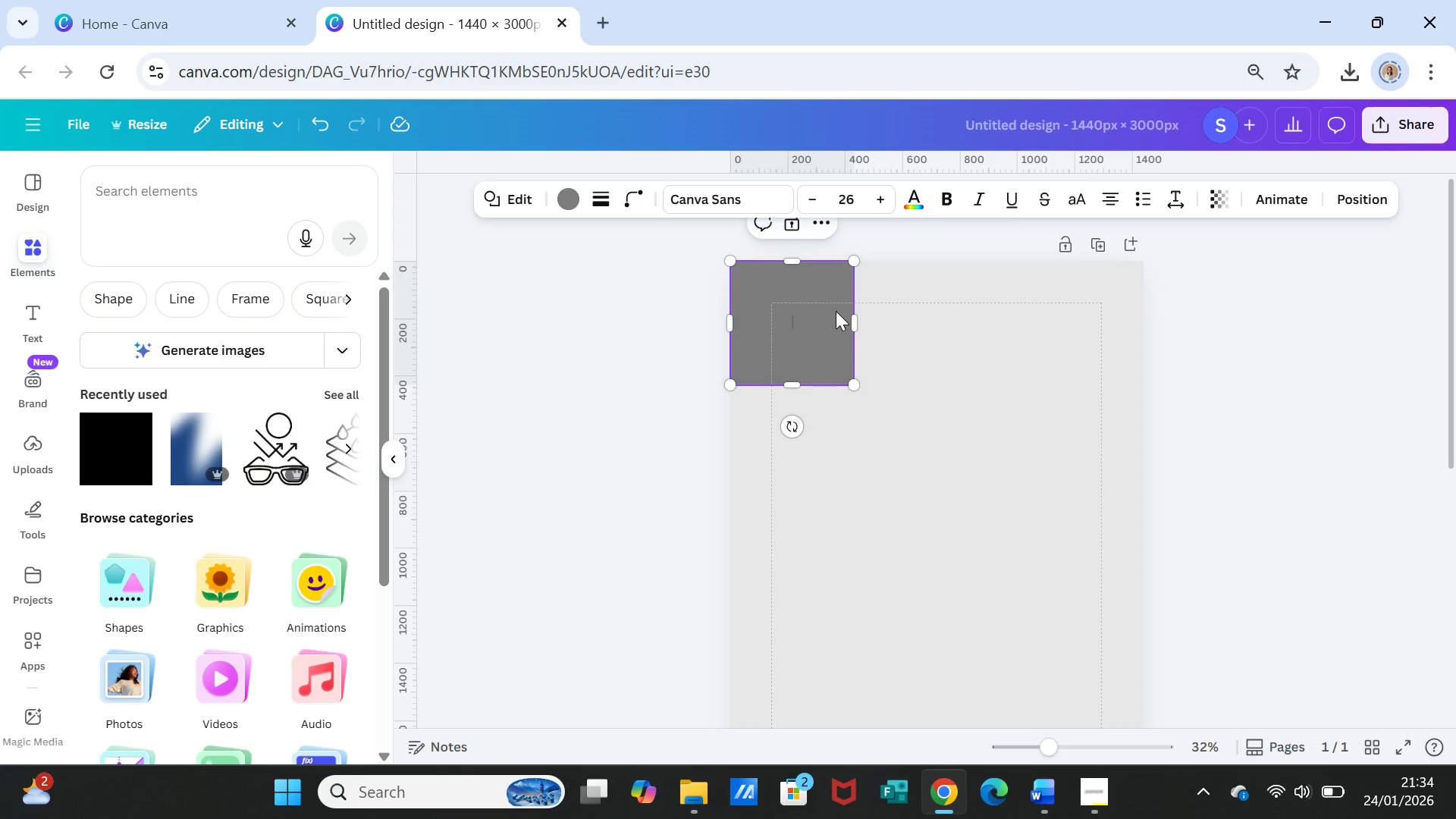 
left_click_drag(start_coordinate=[858, 324], to_coordinate=[1146, 325])
 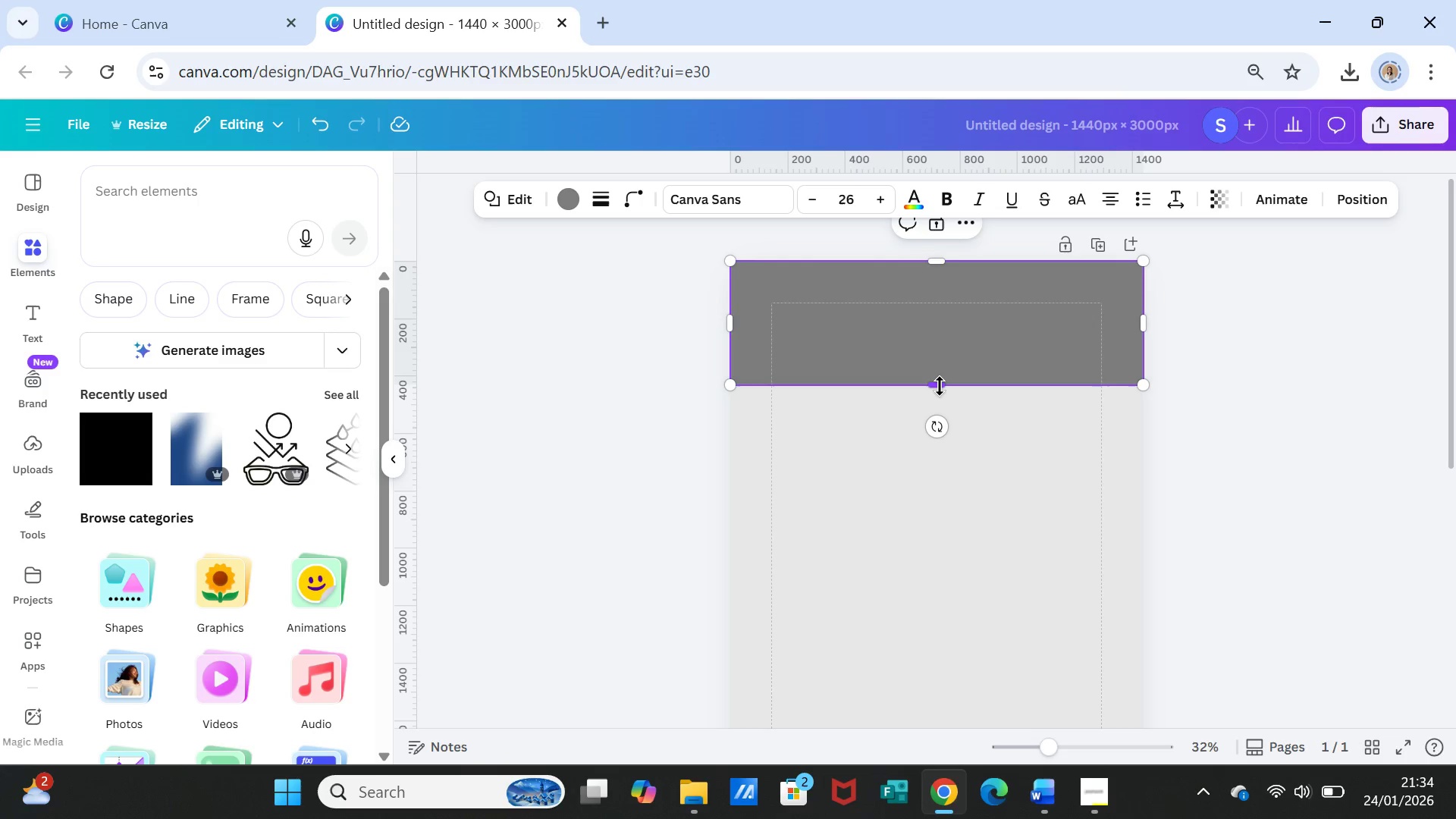 
left_click_drag(start_coordinate=[940, 386], to_coordinate=[947, 491])
 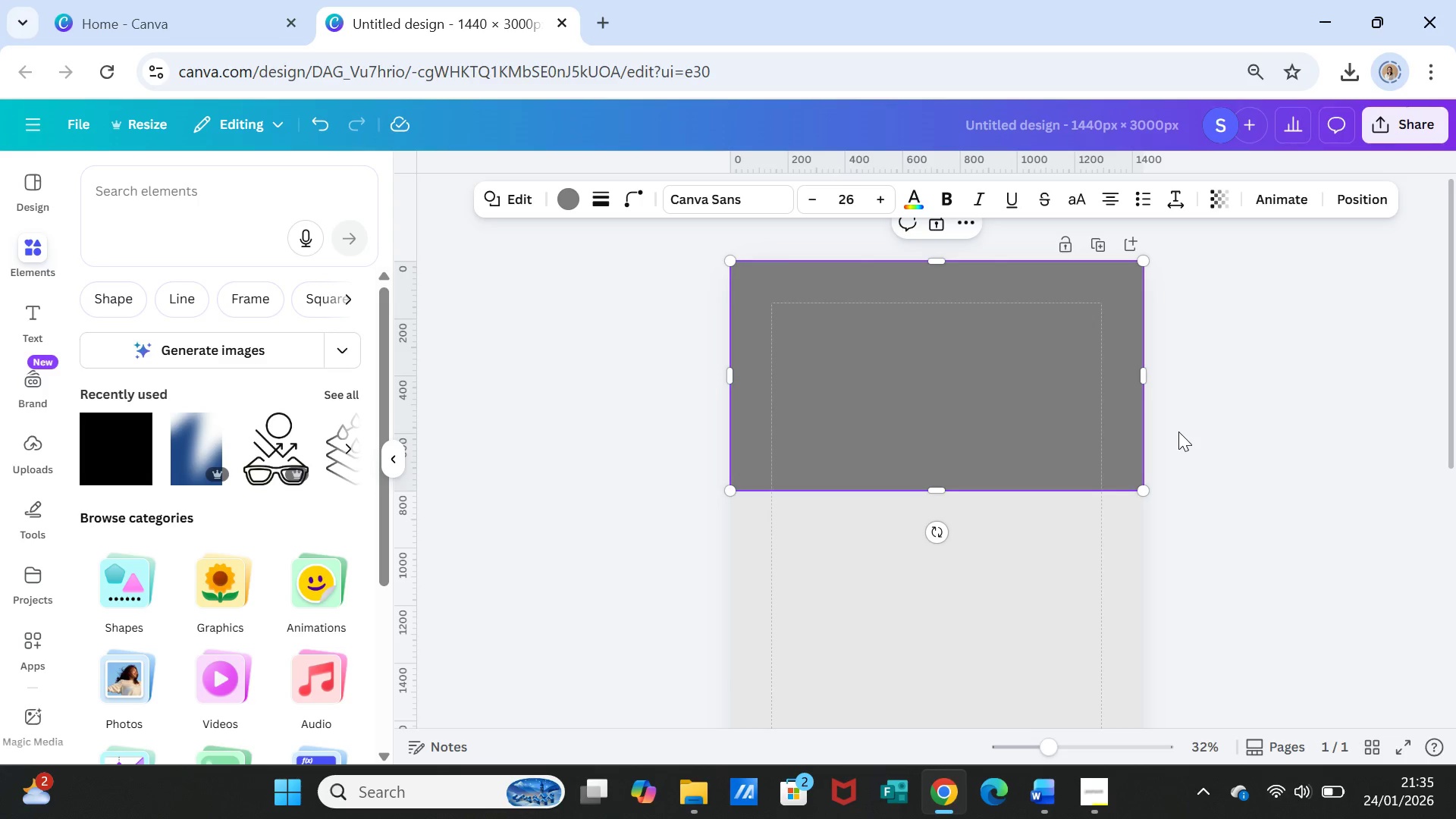 
left_click([1178, 431])
 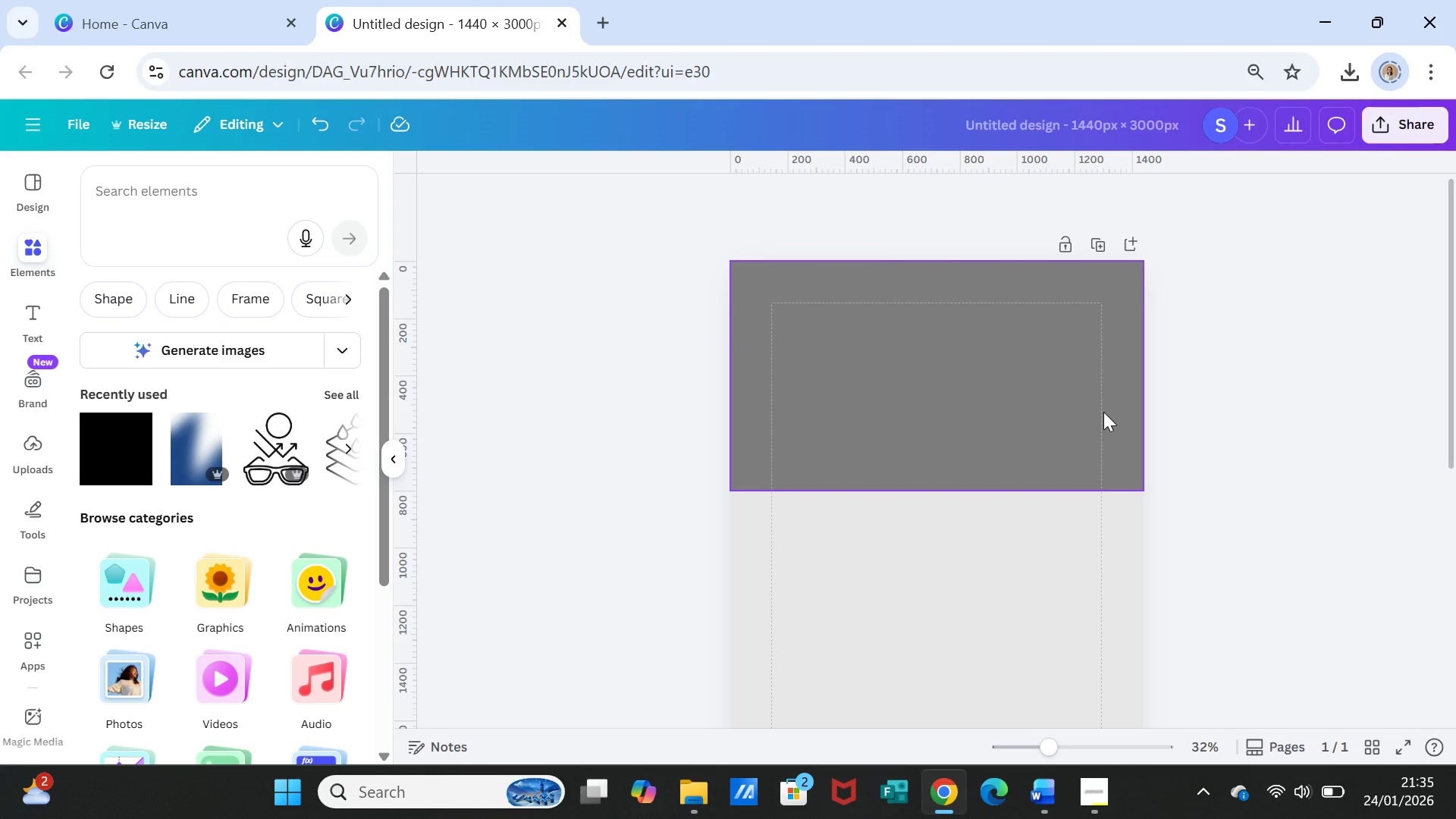 
wait(12.31)
 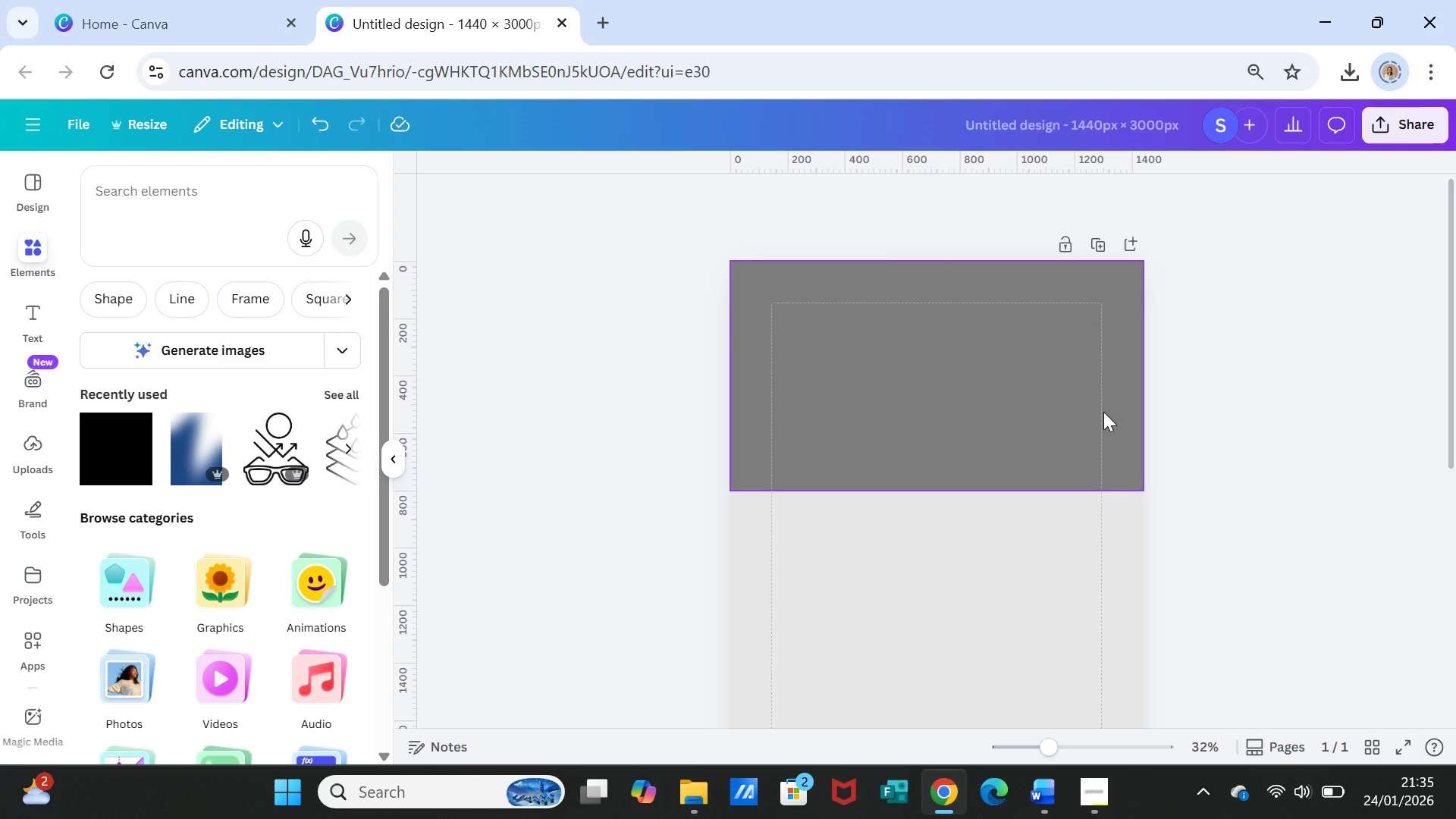 
left_click([885, 354])
 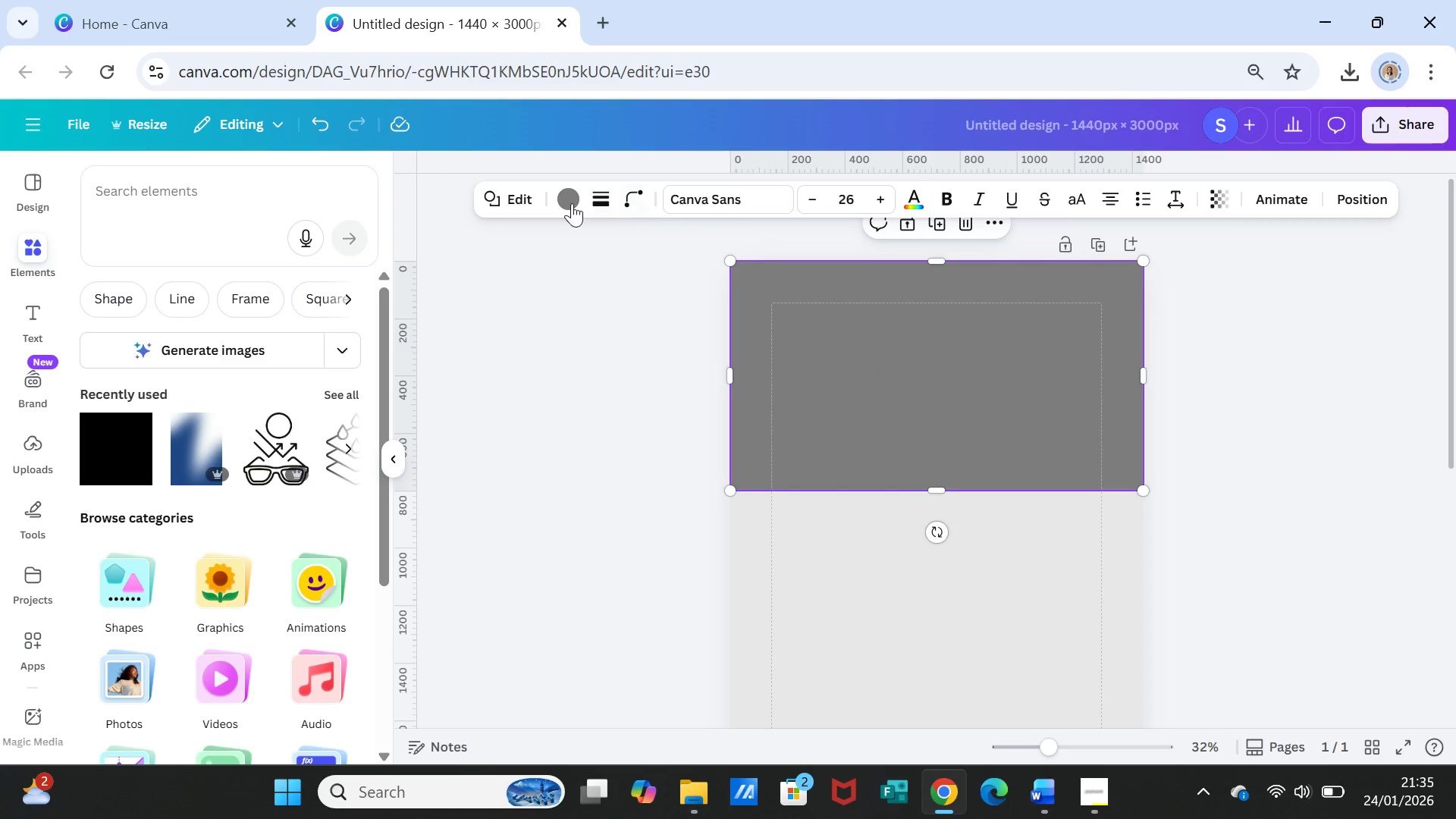 
left_click([569, 202])
 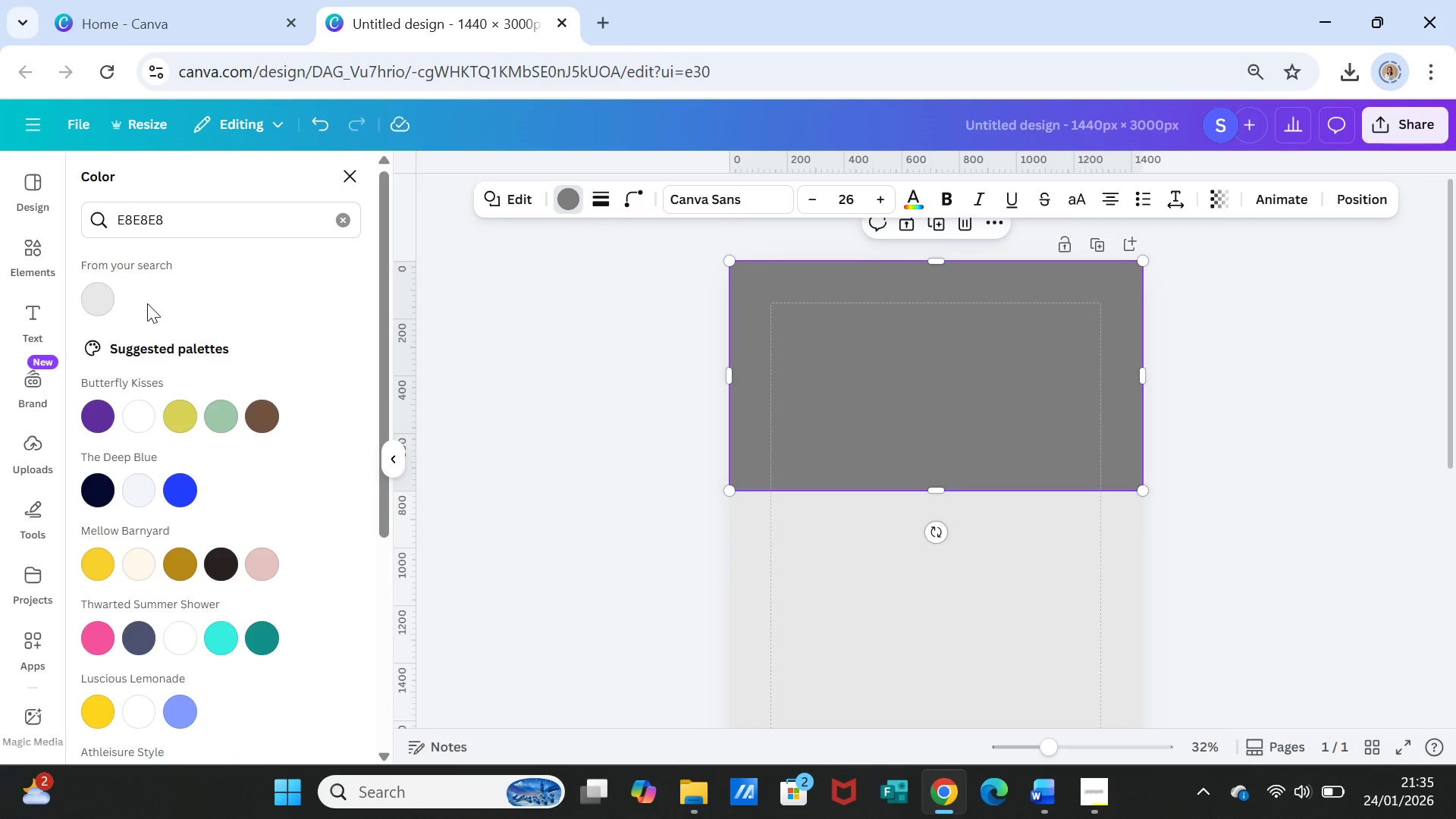 
left_click([147, 299])
 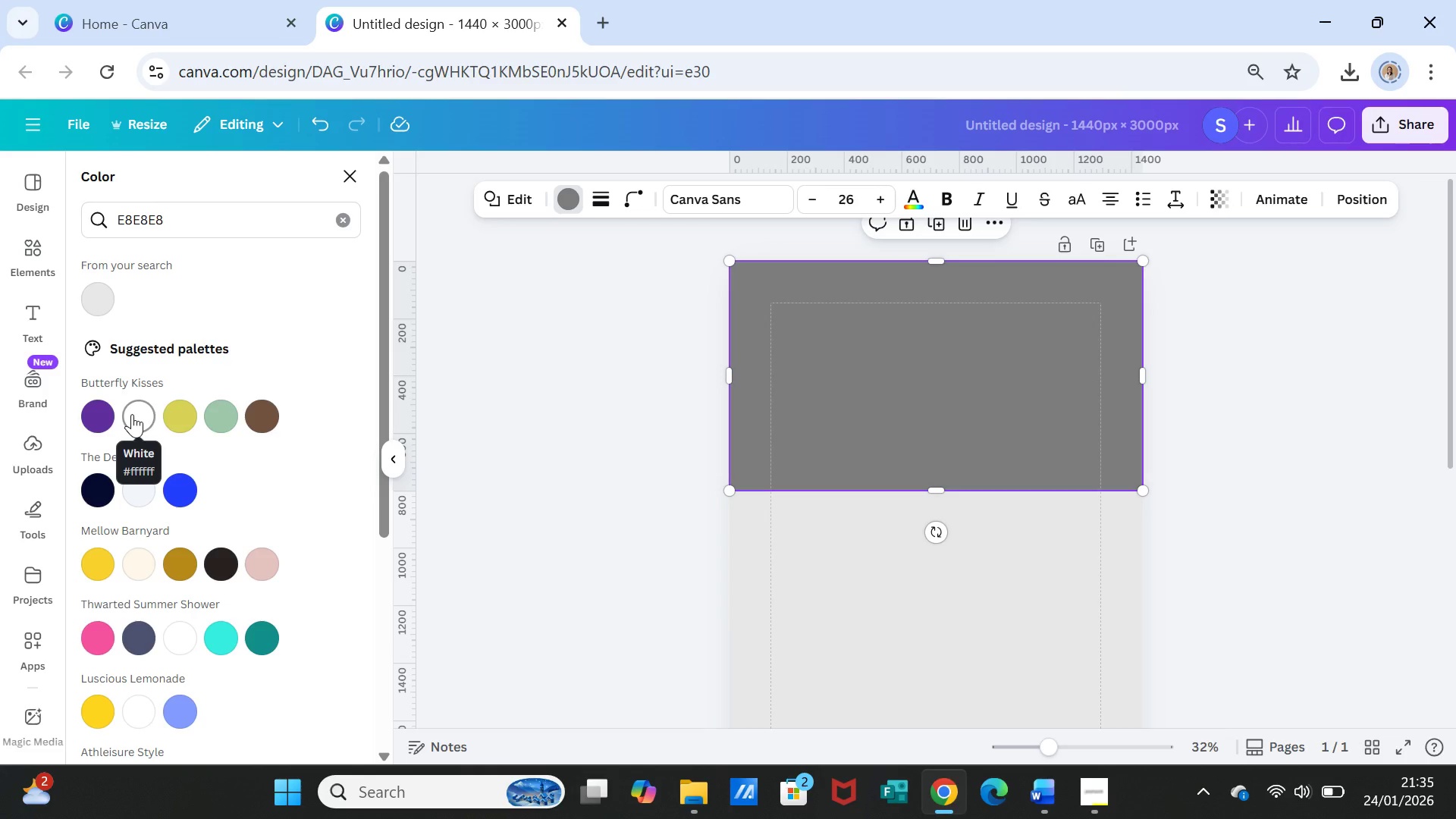 
left_click([132, 414])
 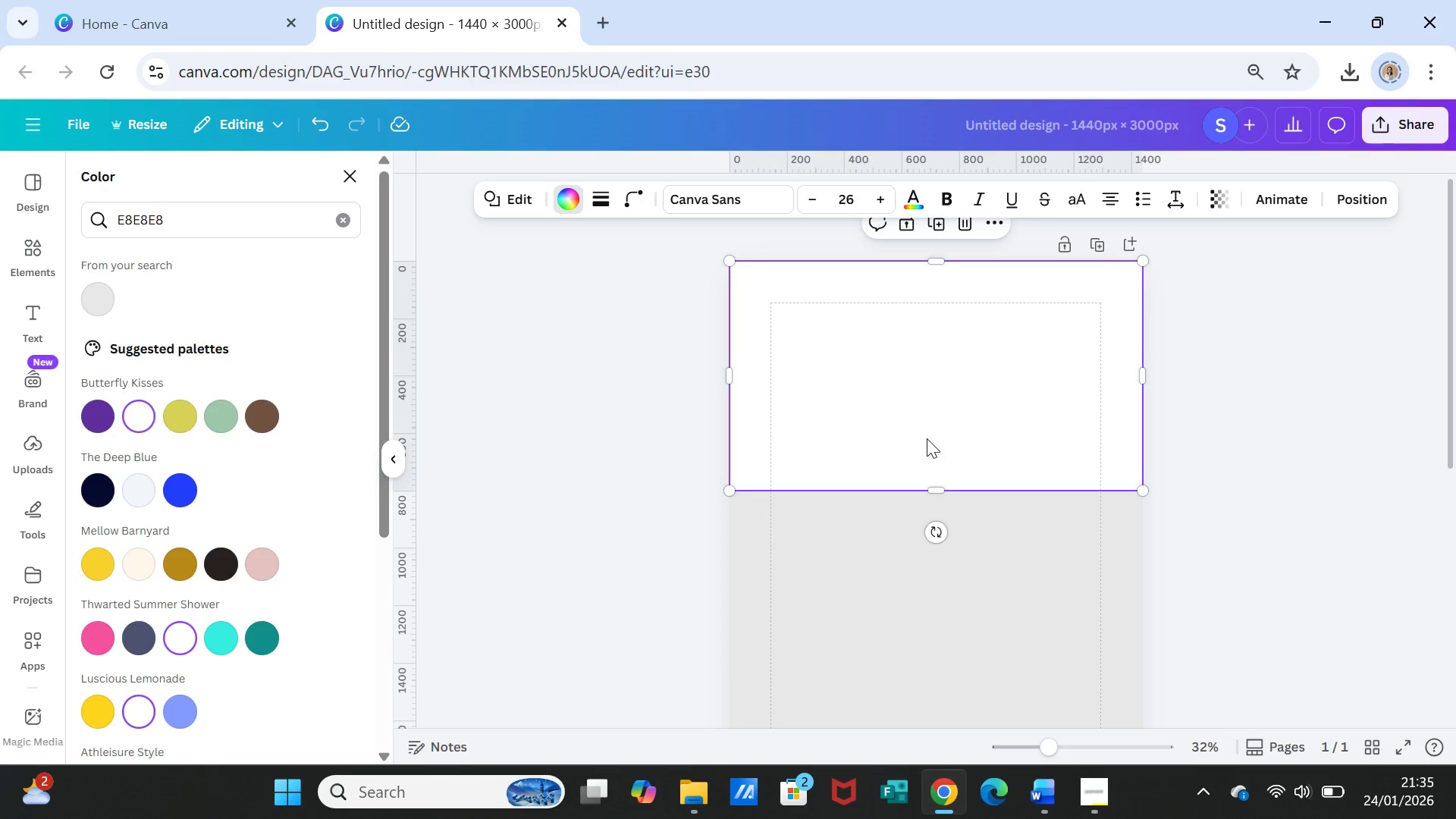 
left_click([1214, 372])
 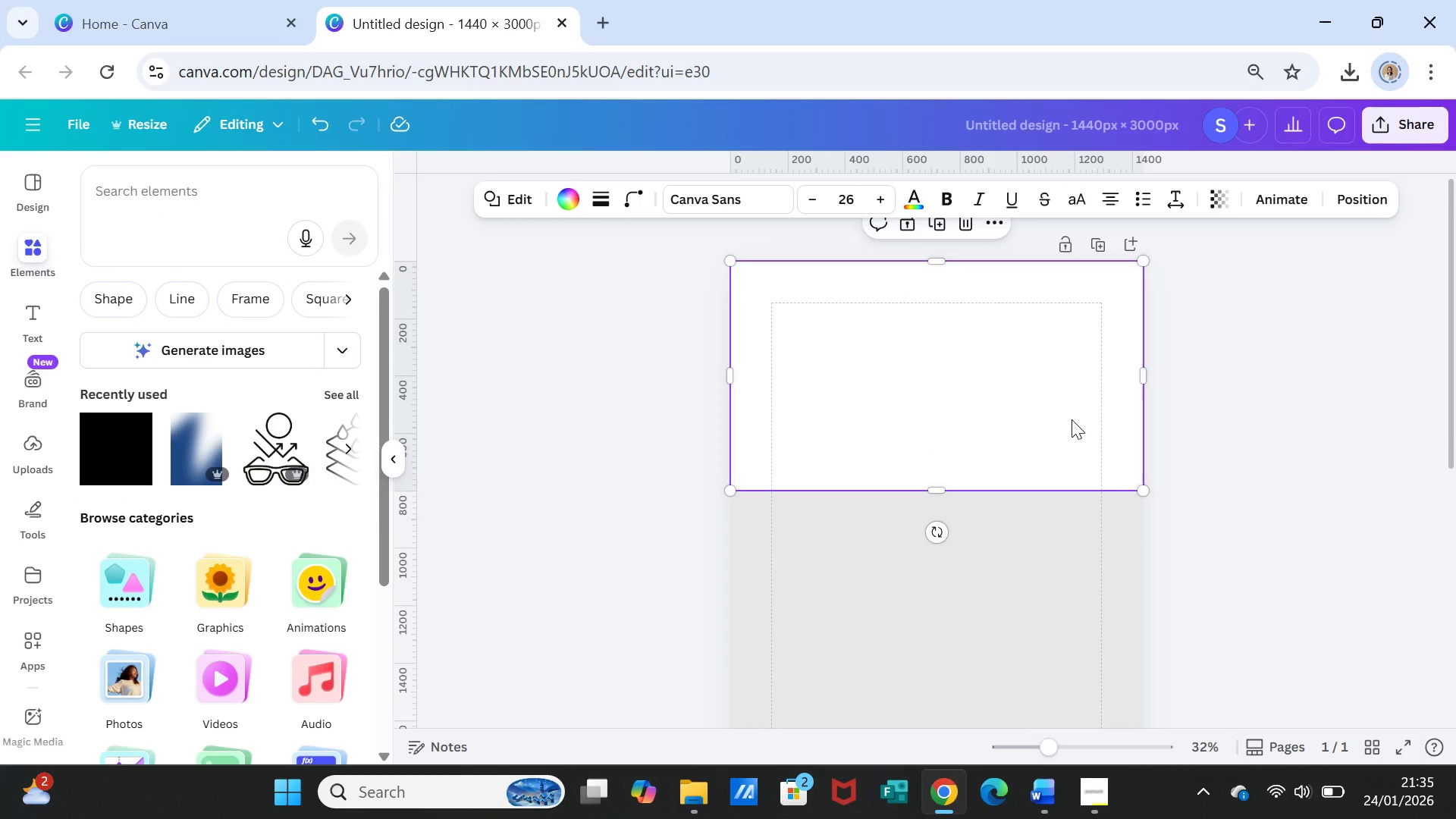 
wait(8.61)
 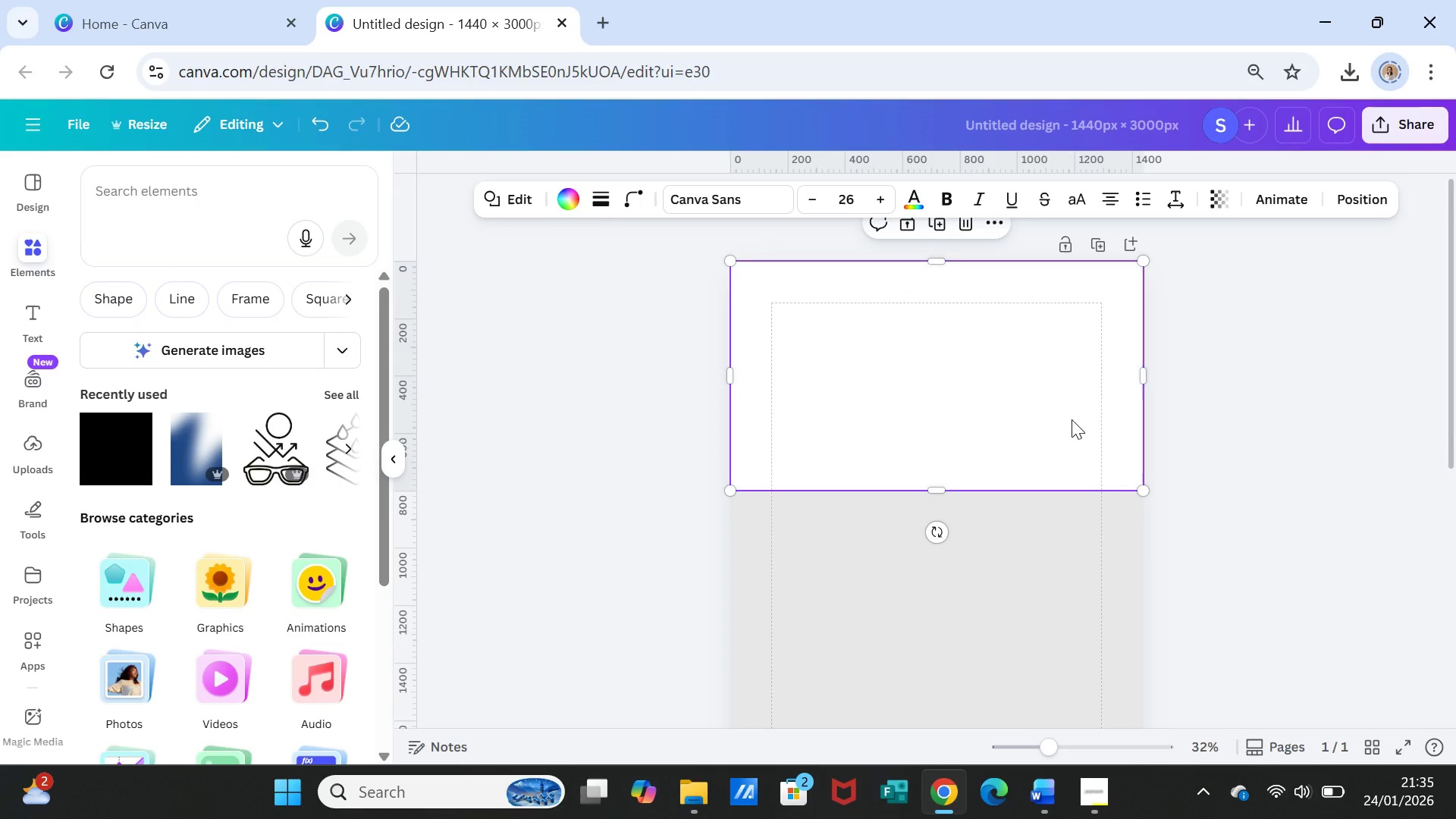 
left_click_drag(start_coordinate=[938, 486], to_coordinate=[945, 280])
 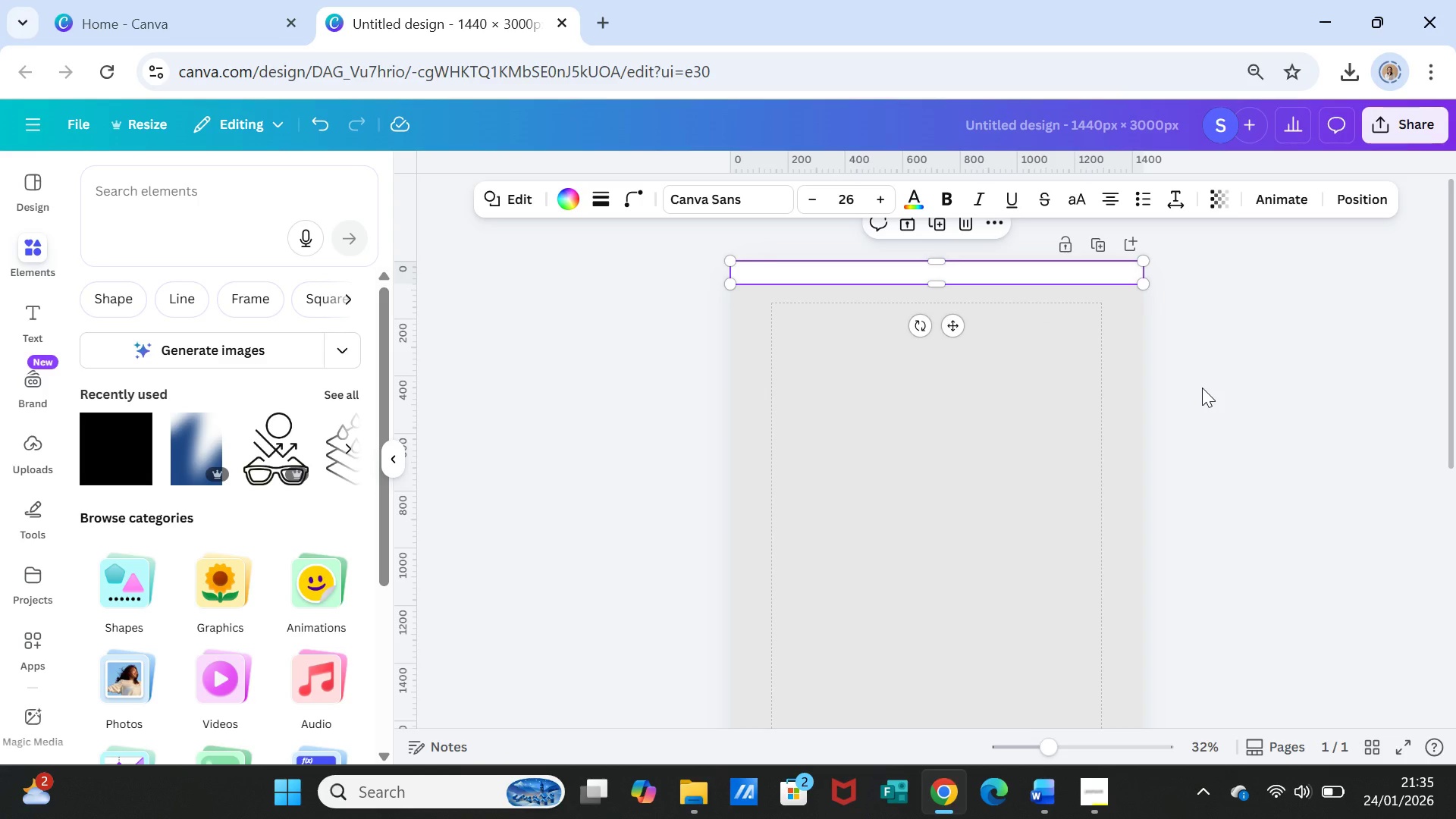 
left_click([1202, 388])
 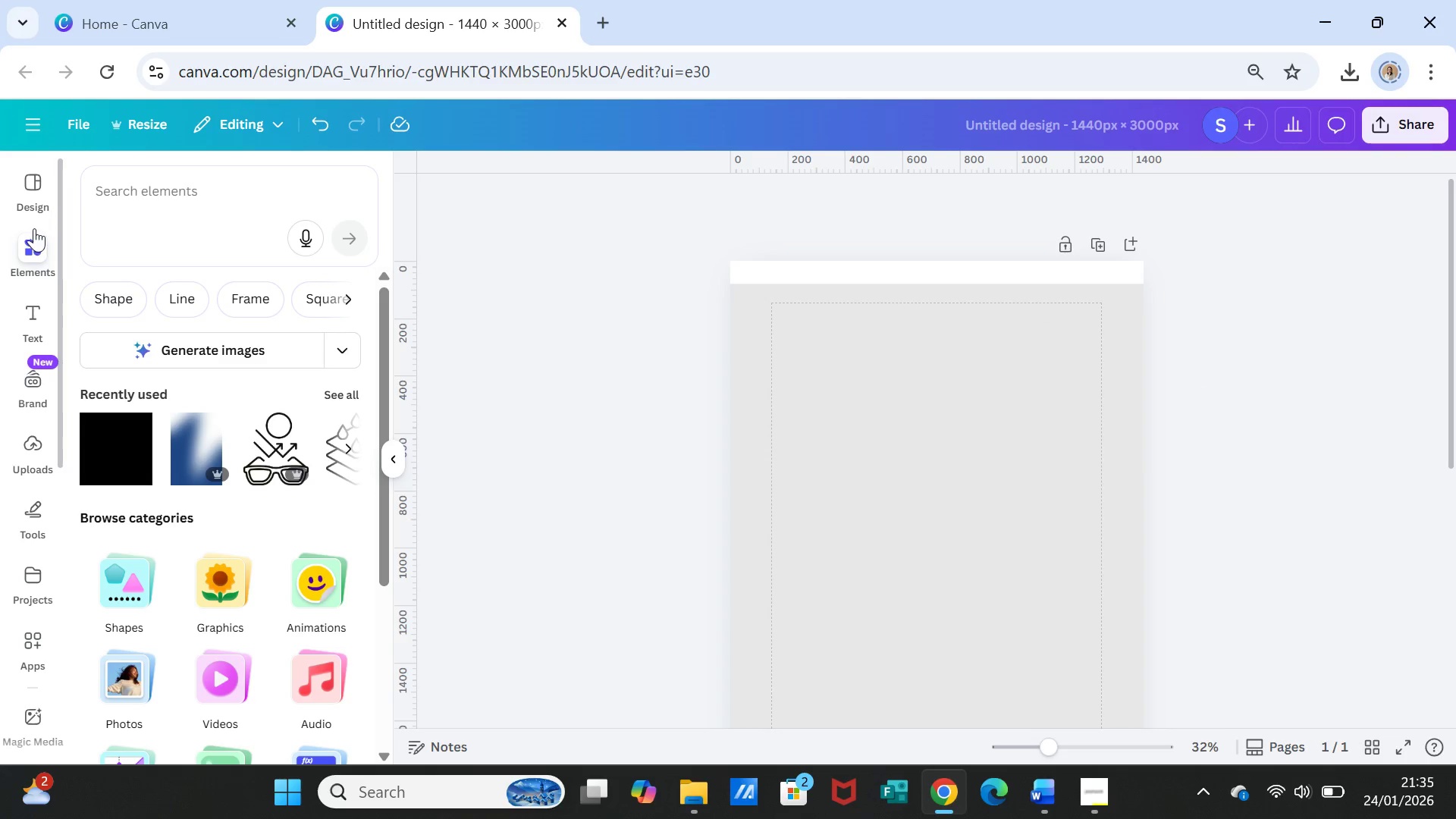 
left_click([46, 303])
 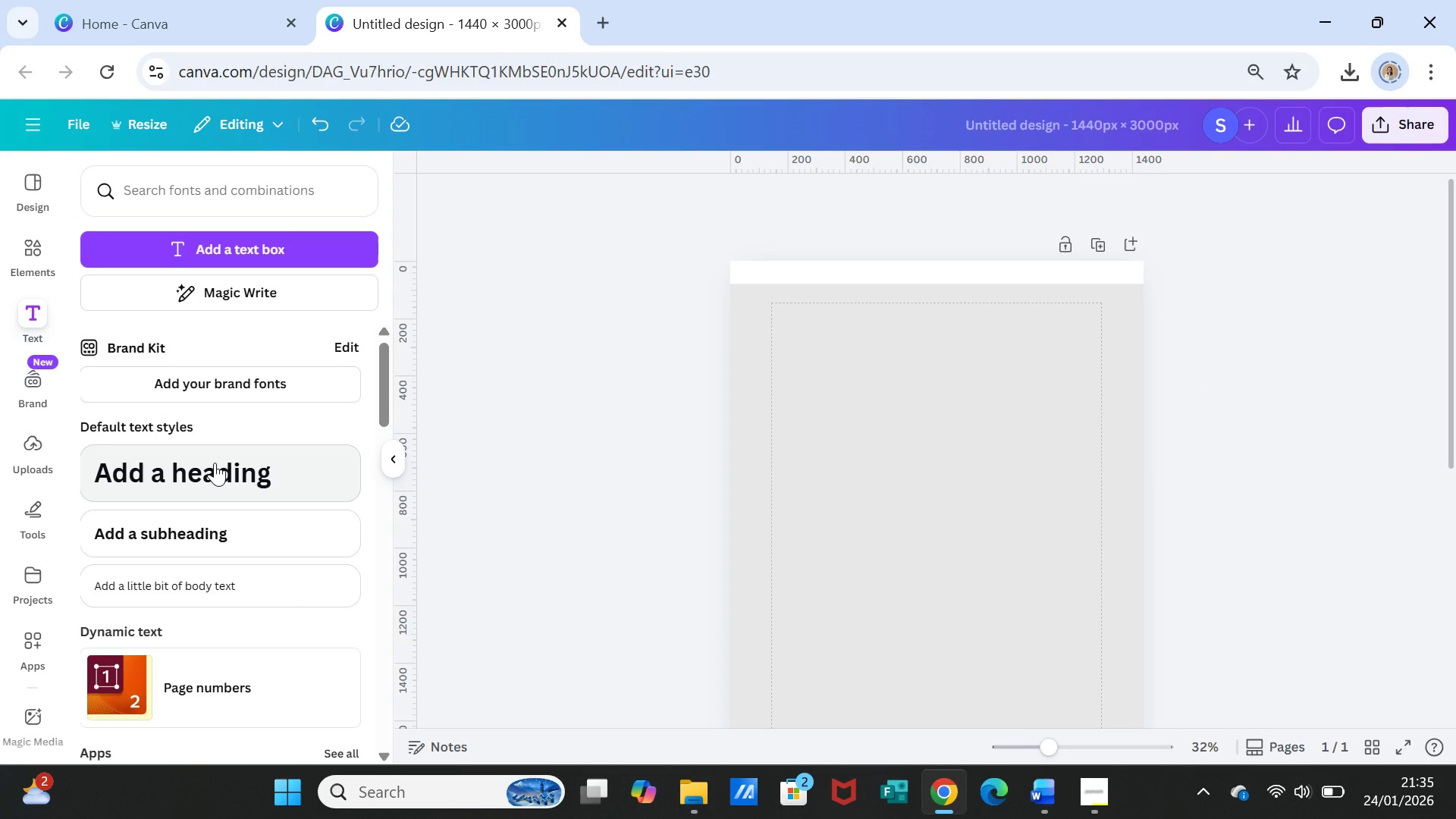 
left_click([225, 532])
 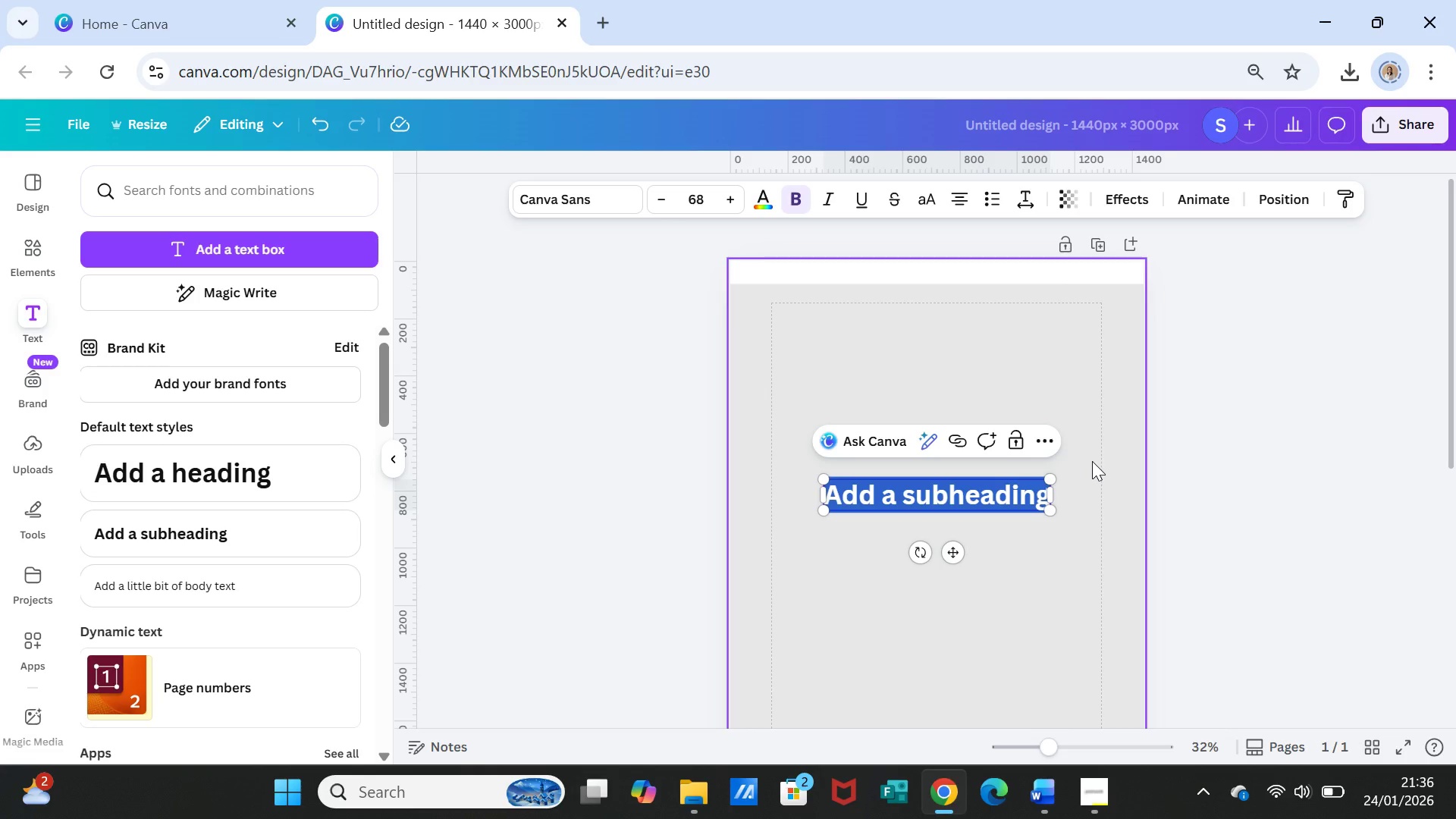 
wait(6.61)
 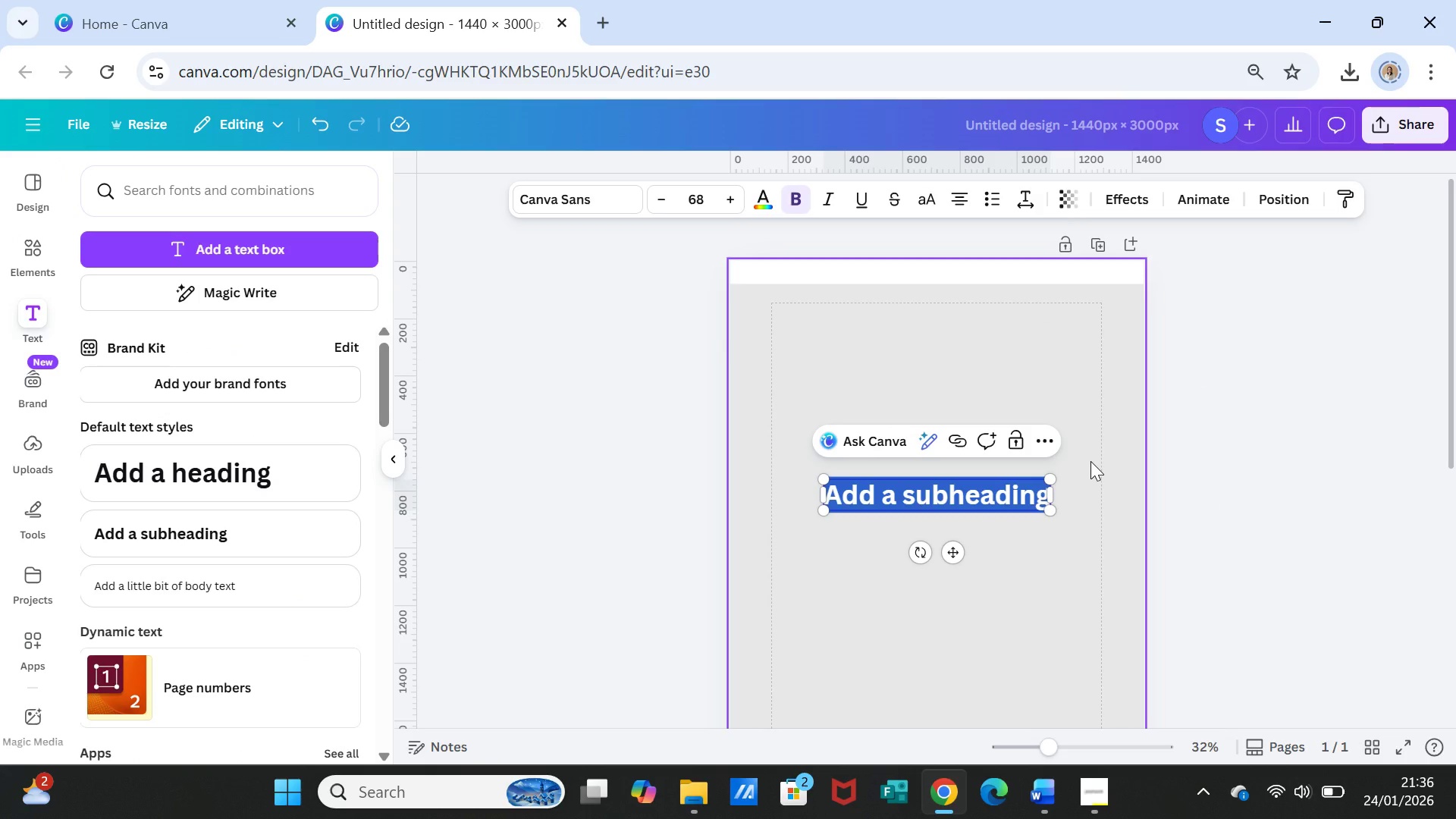 
type(VANTAGE OPTICS)
 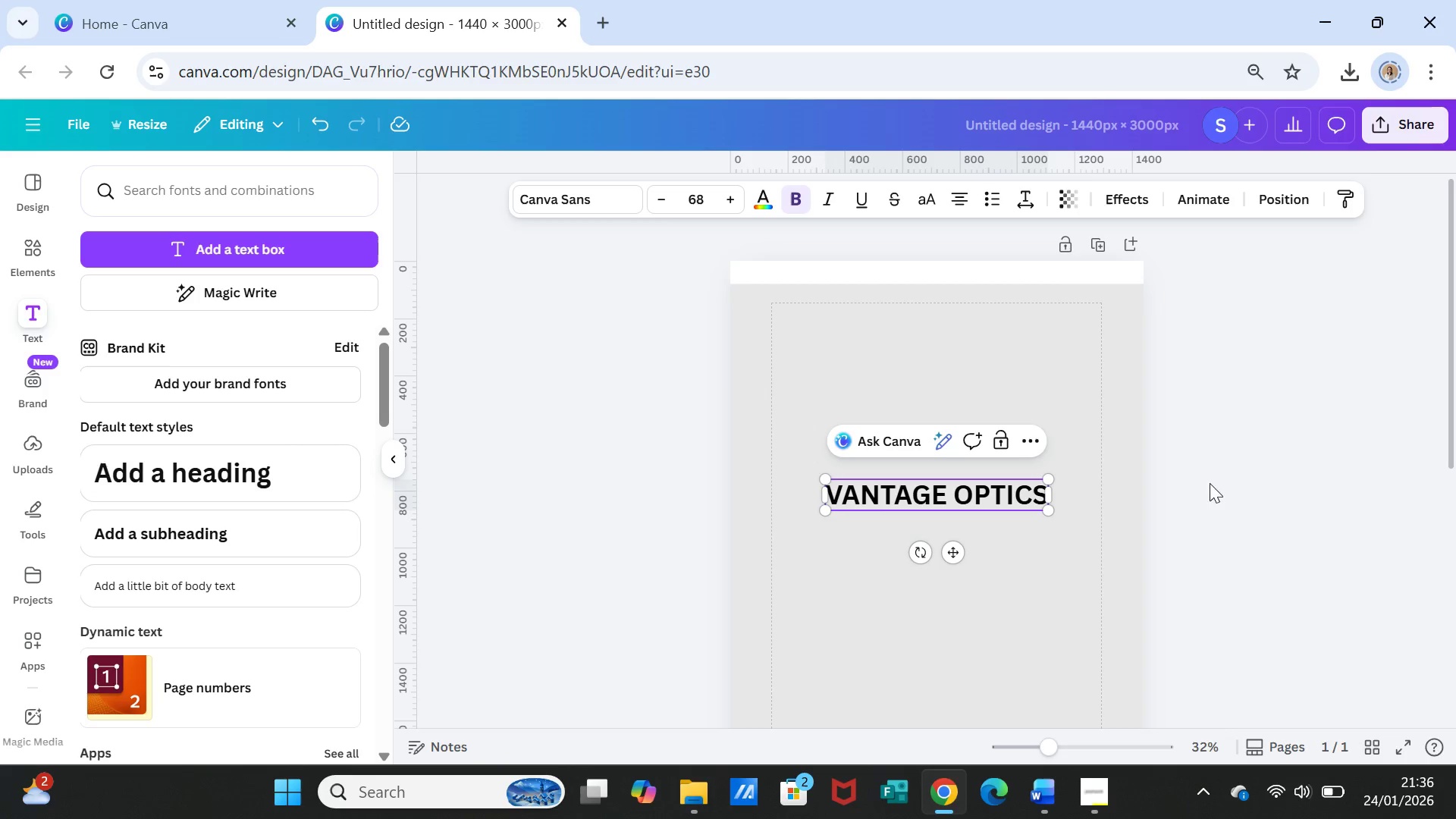 
left_click([1195, 544])
 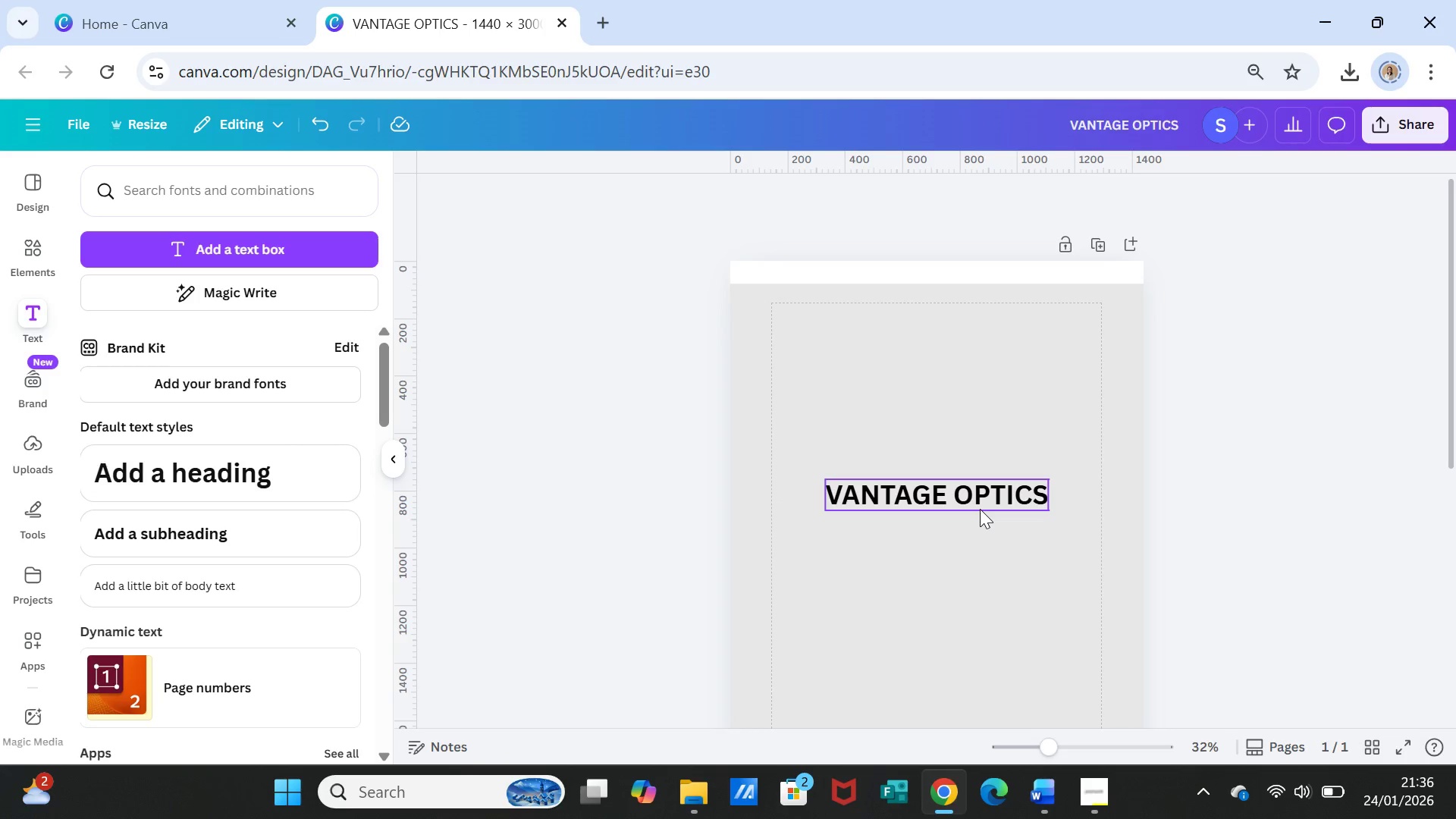 
left_click([980, 509])
 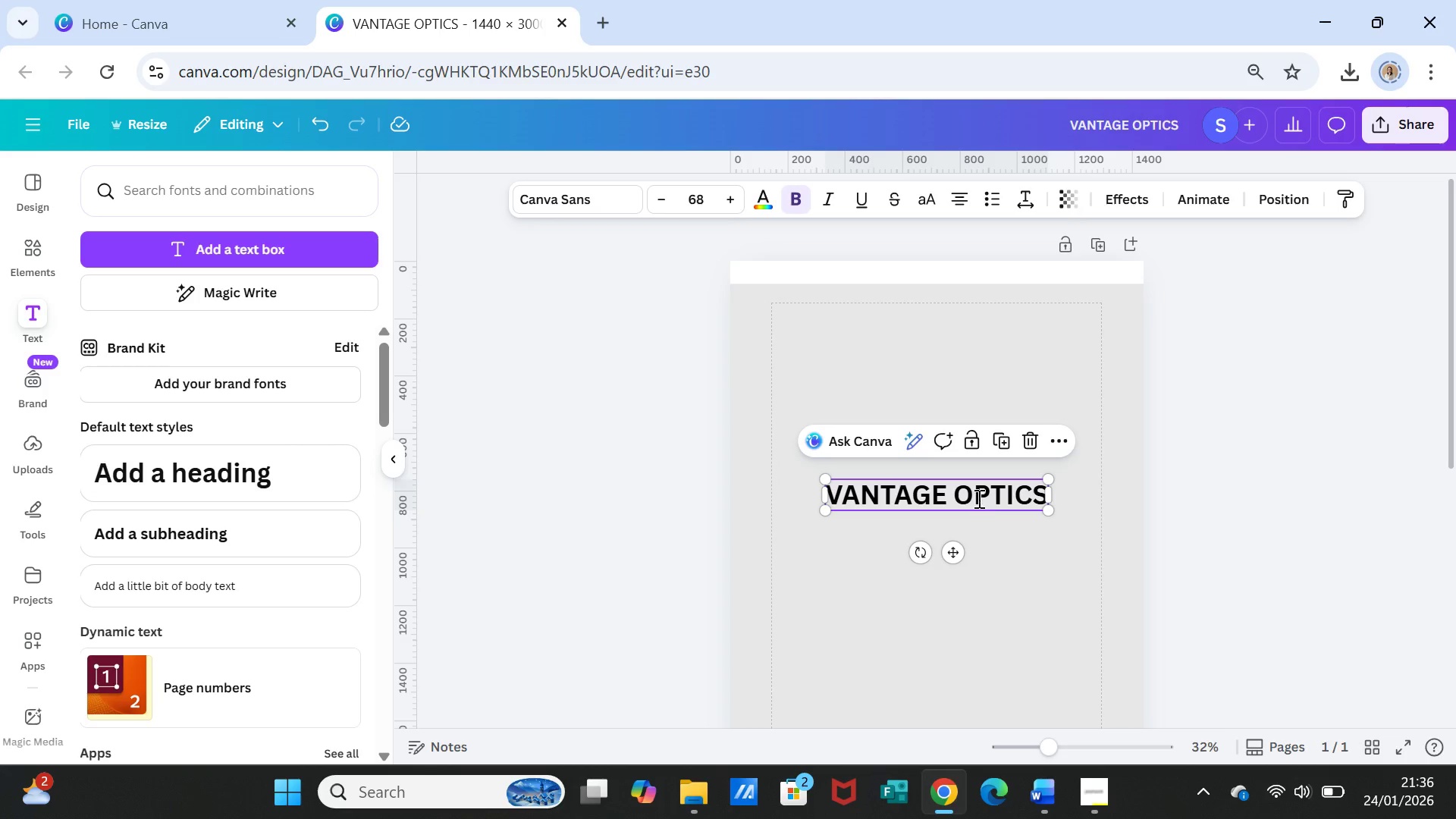 
double_click([977, 498])
 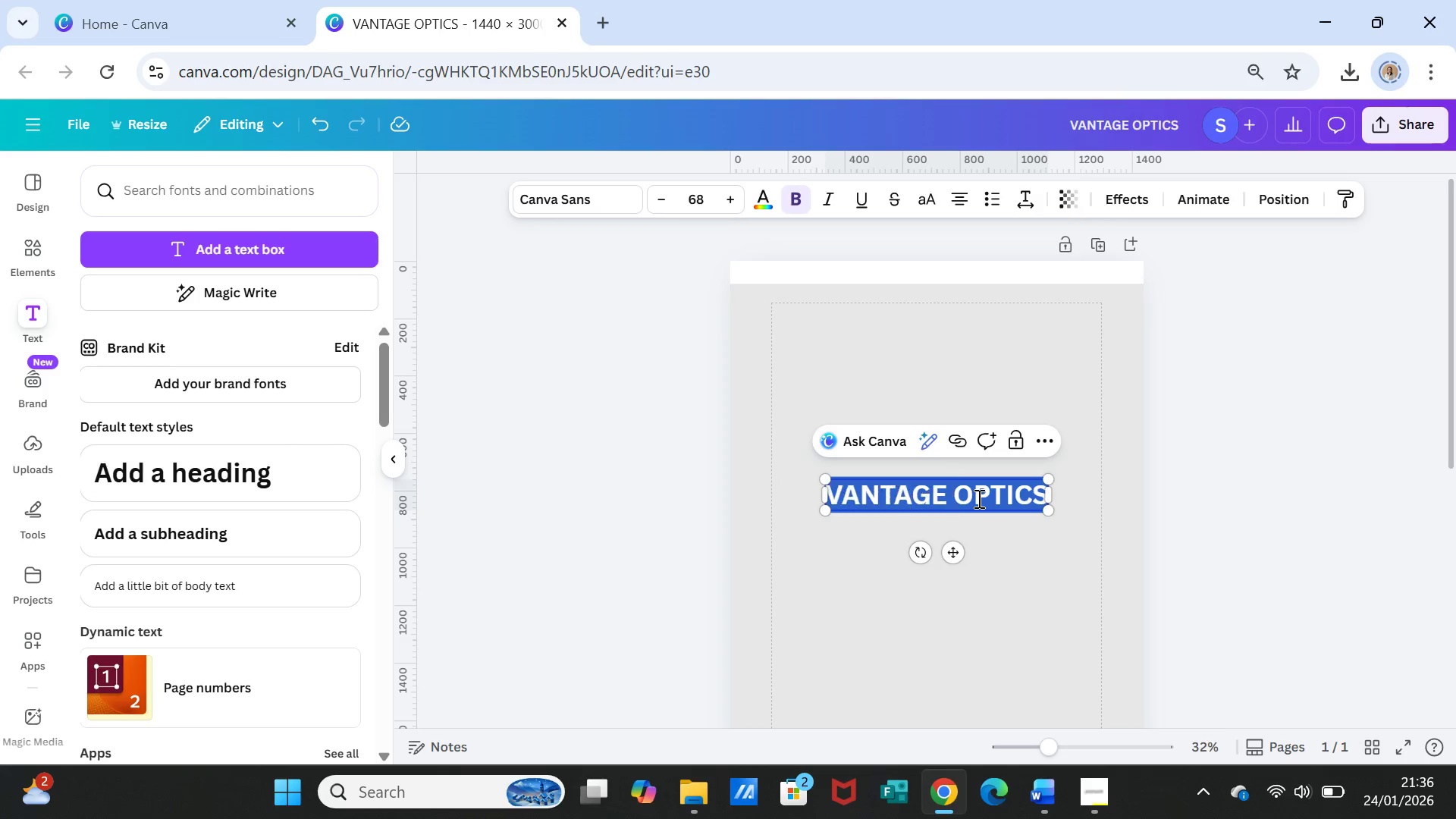 
triple_click([977, 498])
 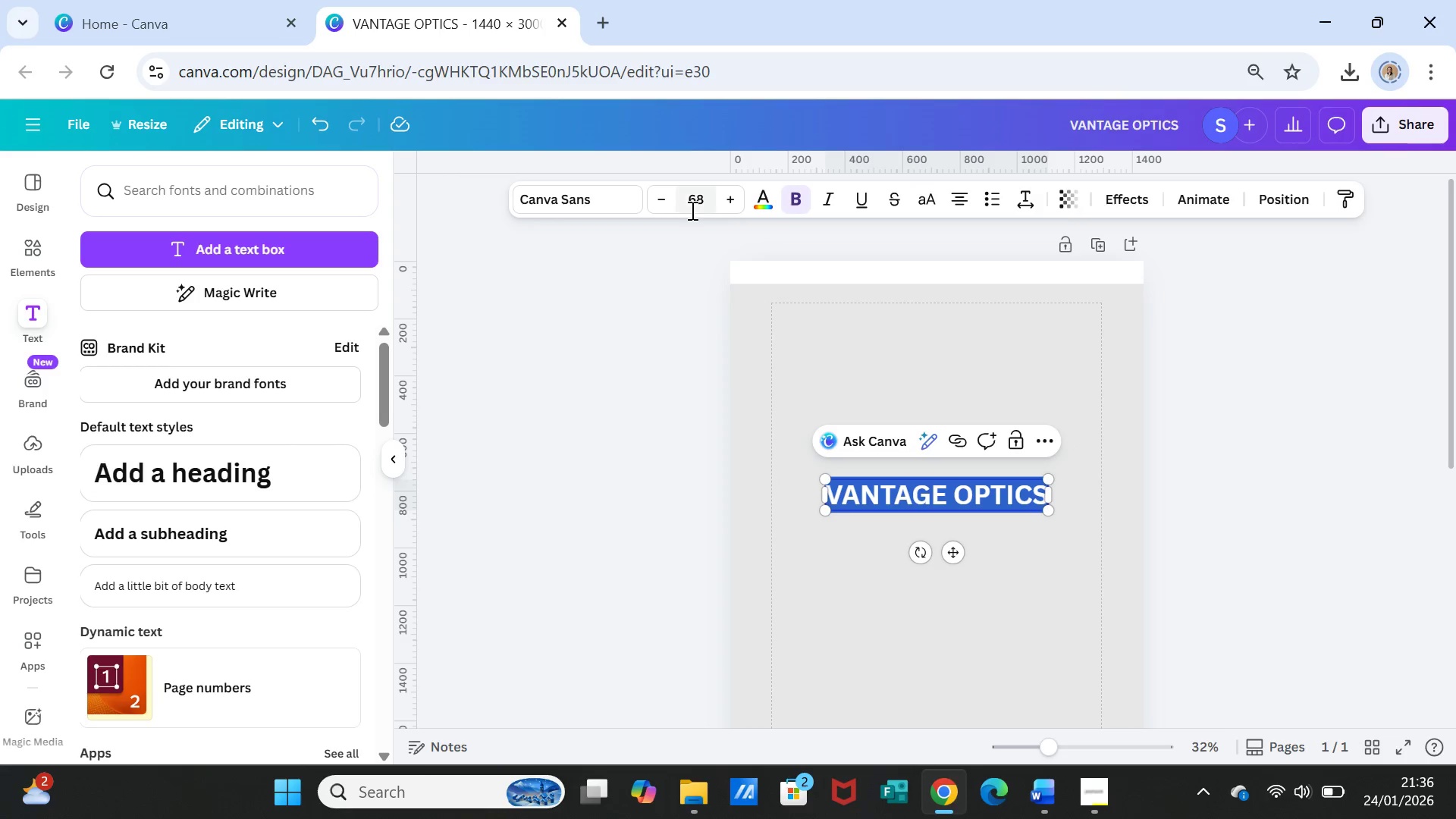 
left_click([691, 206])
 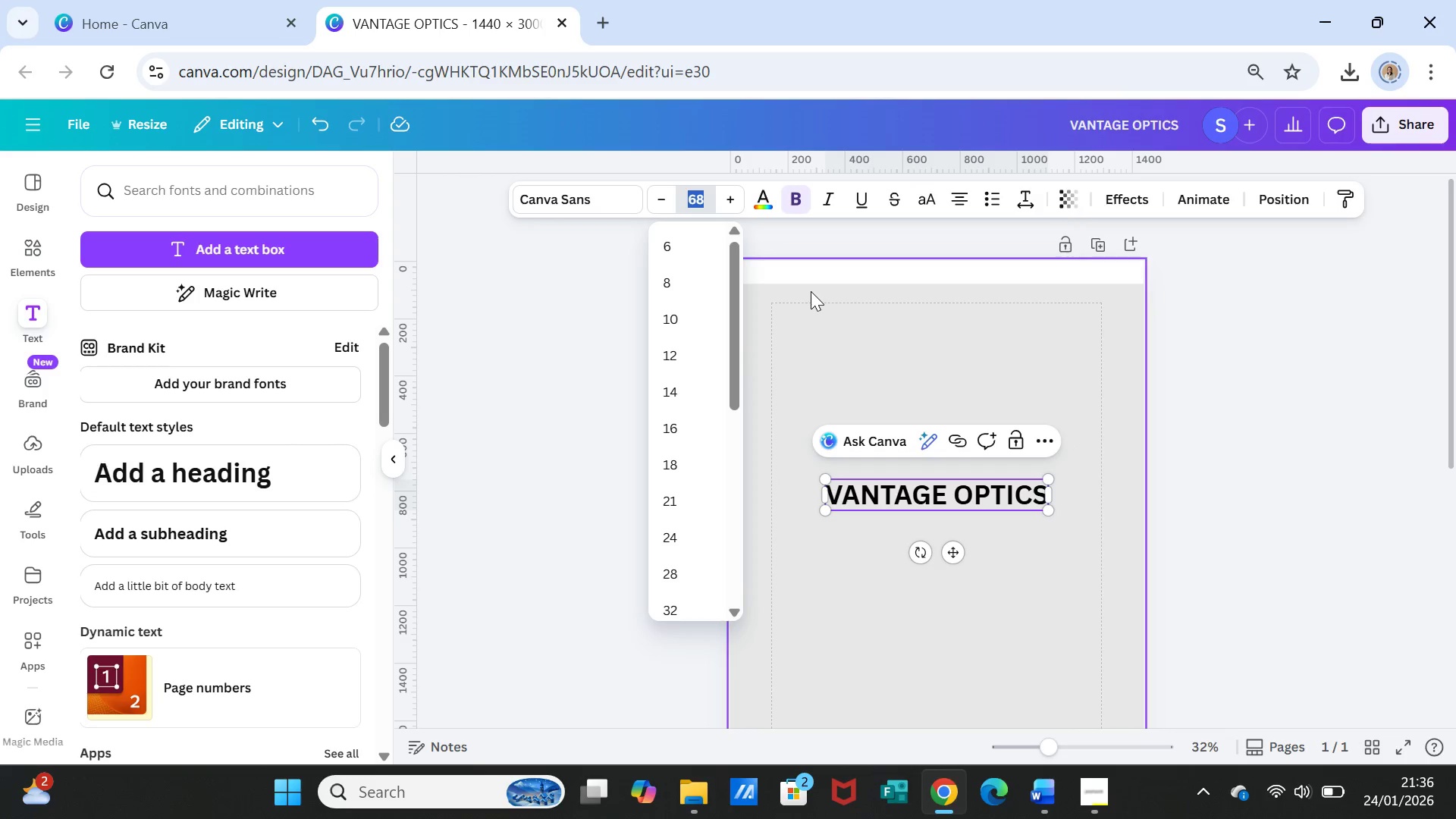 
type(32)
 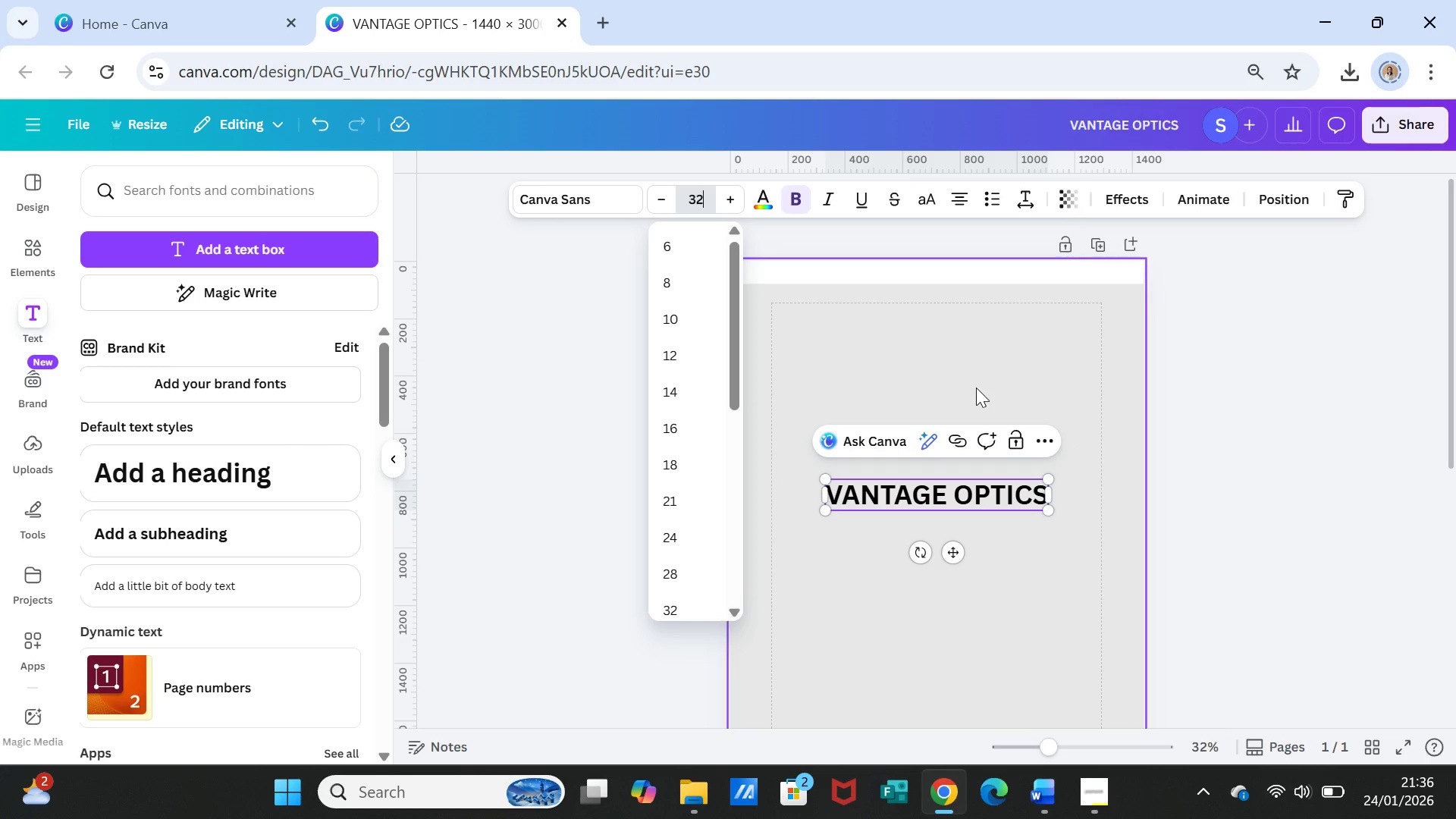 
left_click([985, 354])
 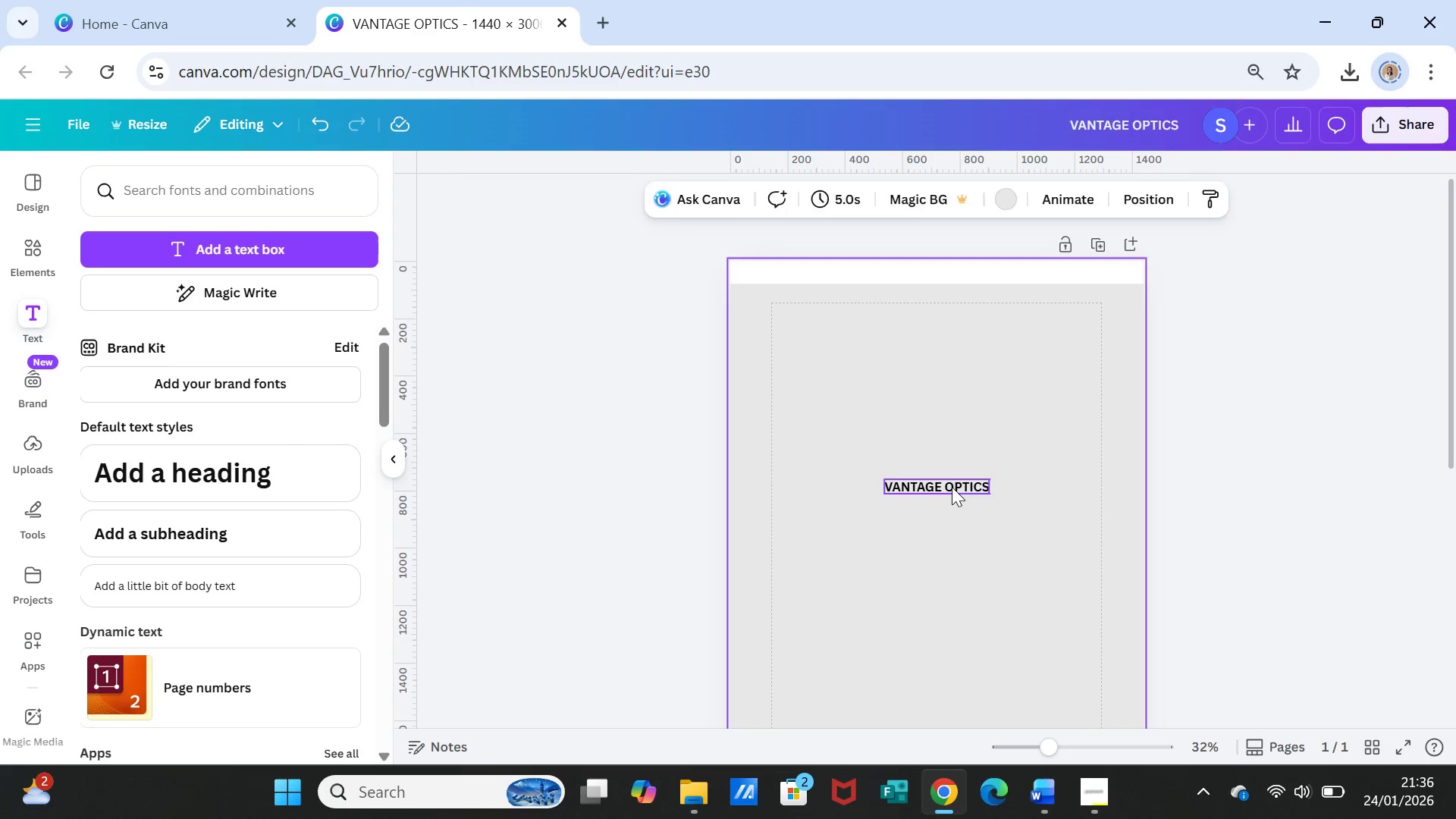 
double_click([952, 487])
 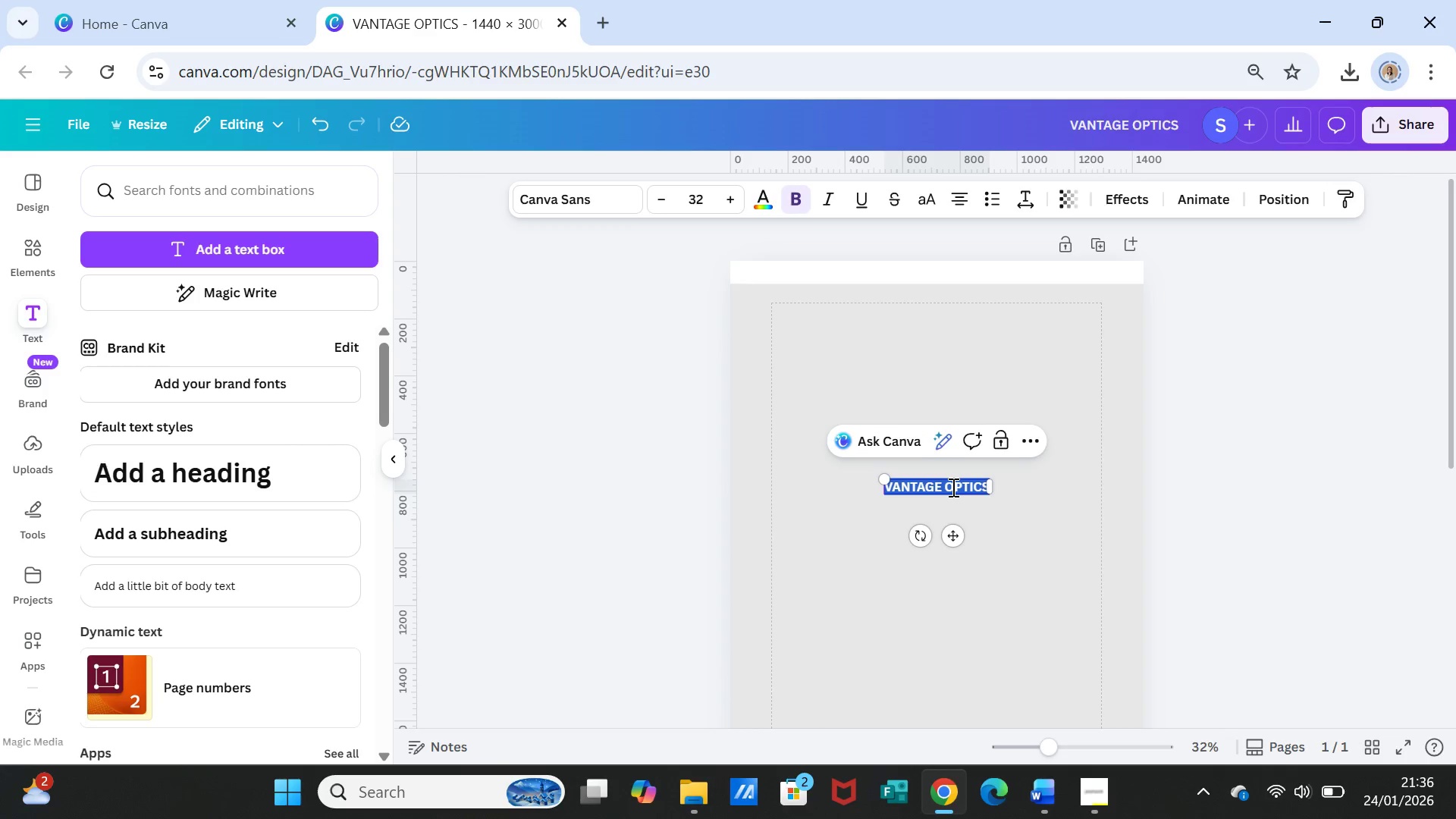 
triple_click([952, 487])
 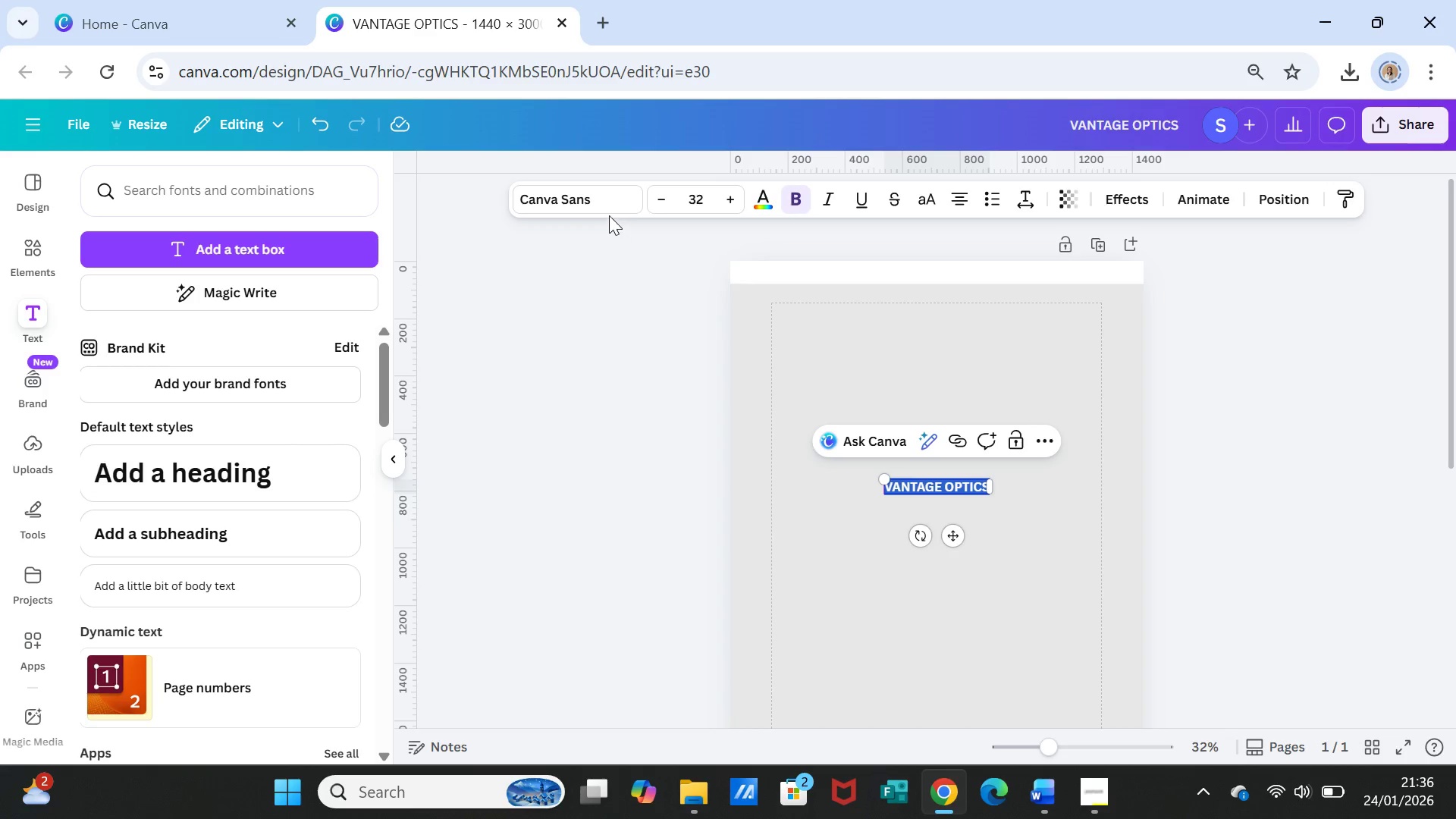 
left_click([595, 199])
 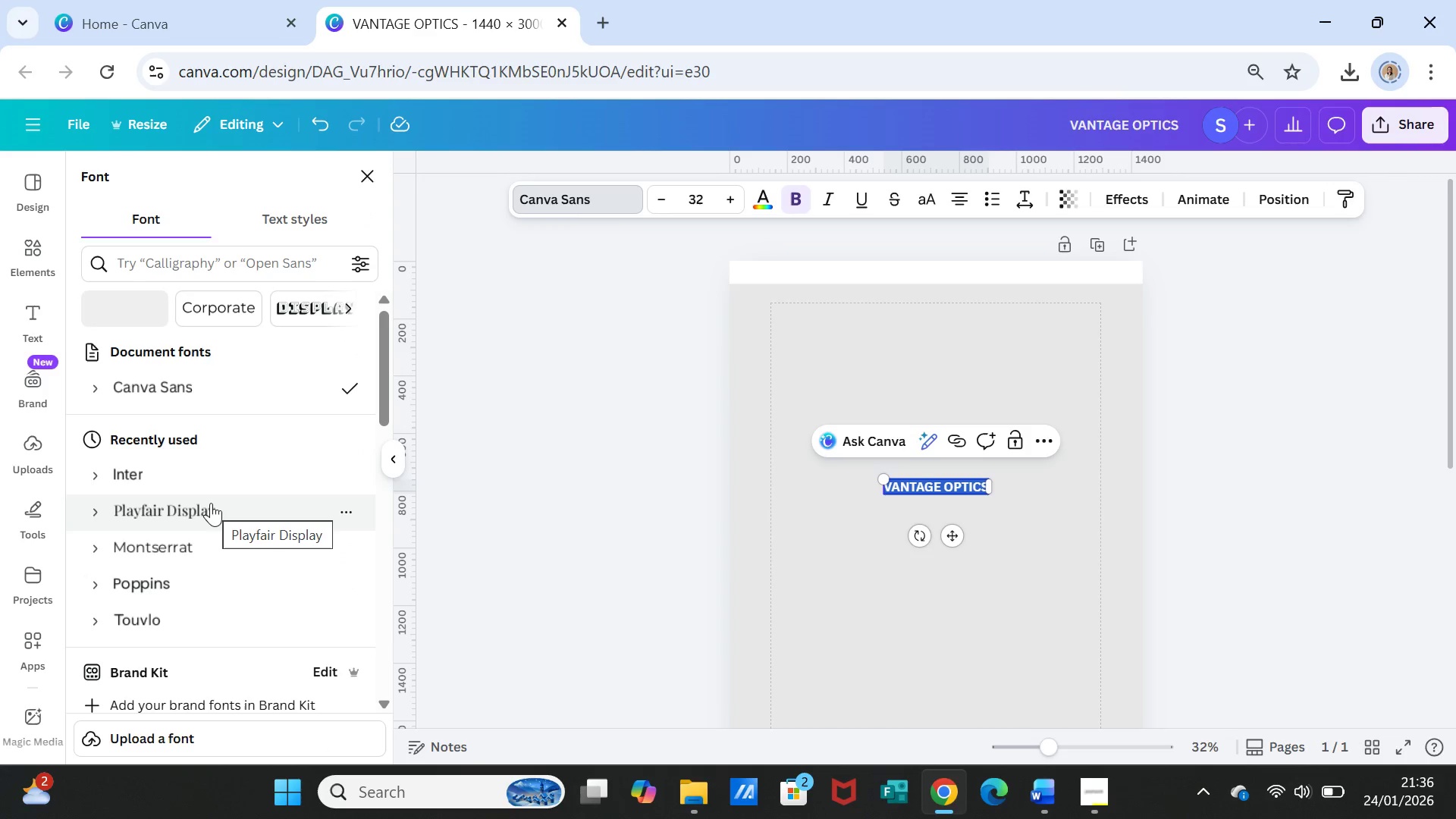 
left_click([211, 503])
 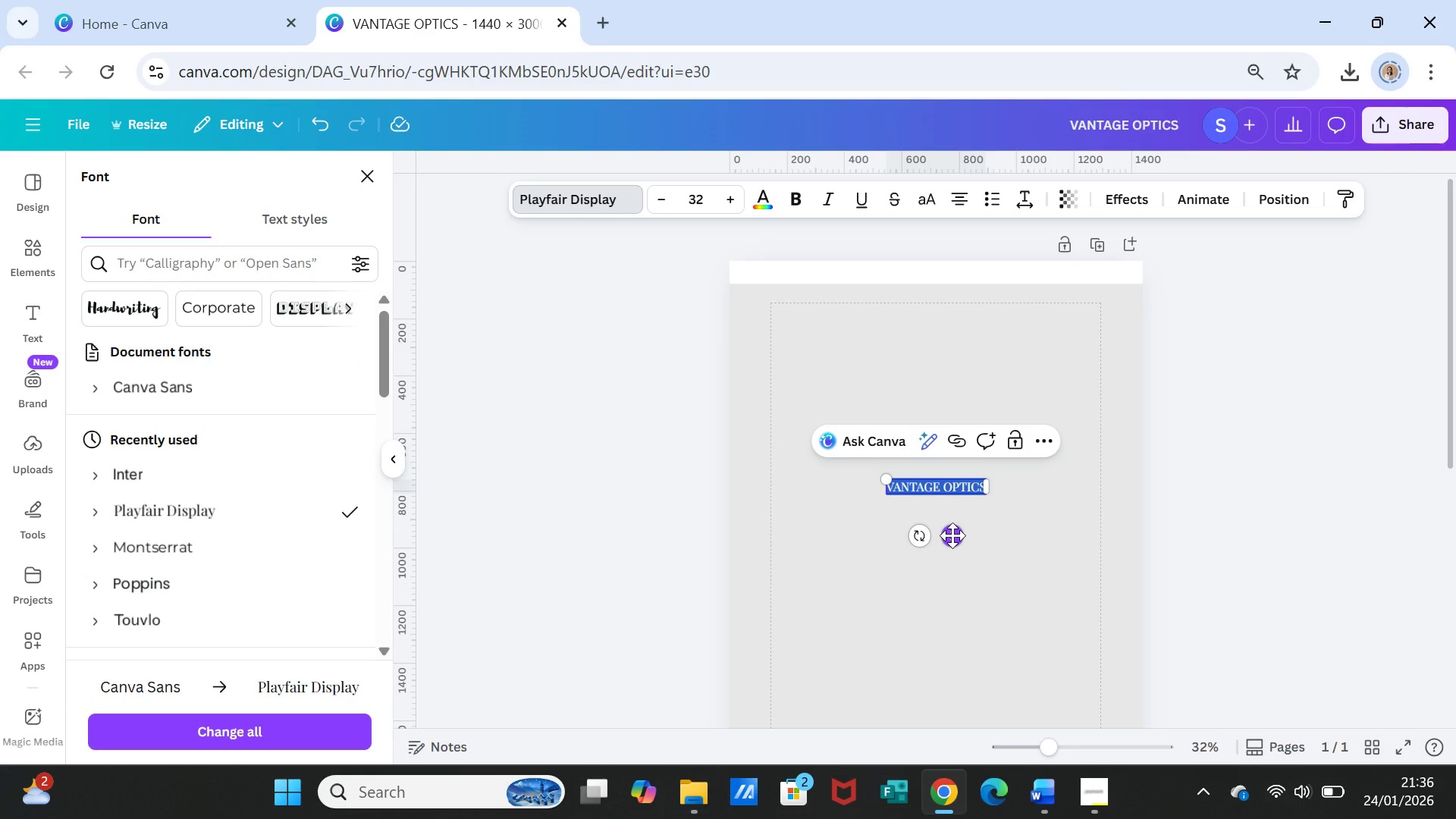 
left_click_drag(start_coordinate=[952, 535], to_coordinate=[805, 320])
 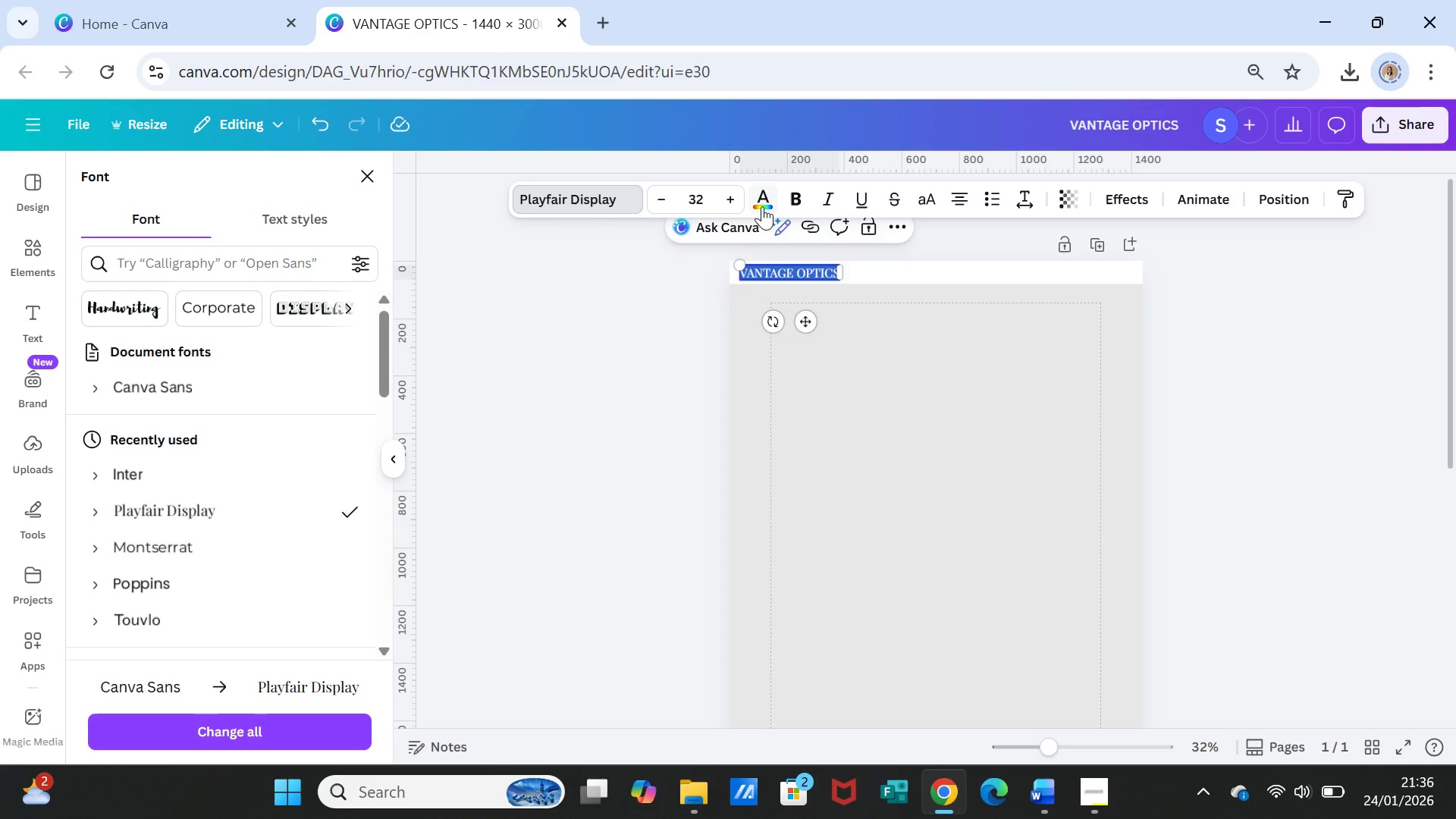 
left_click([757, 194])
 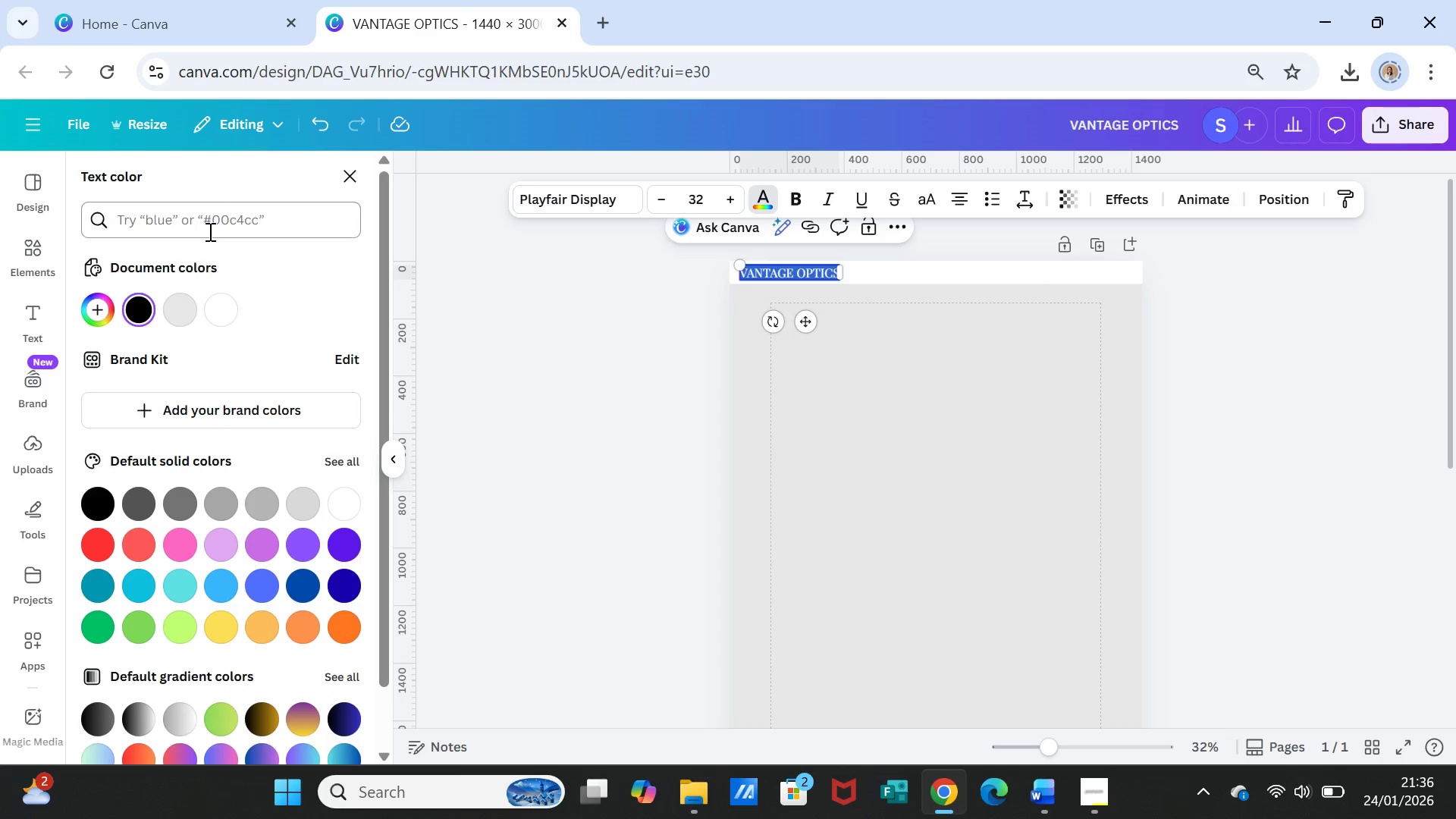 
left_click([204, 220])
 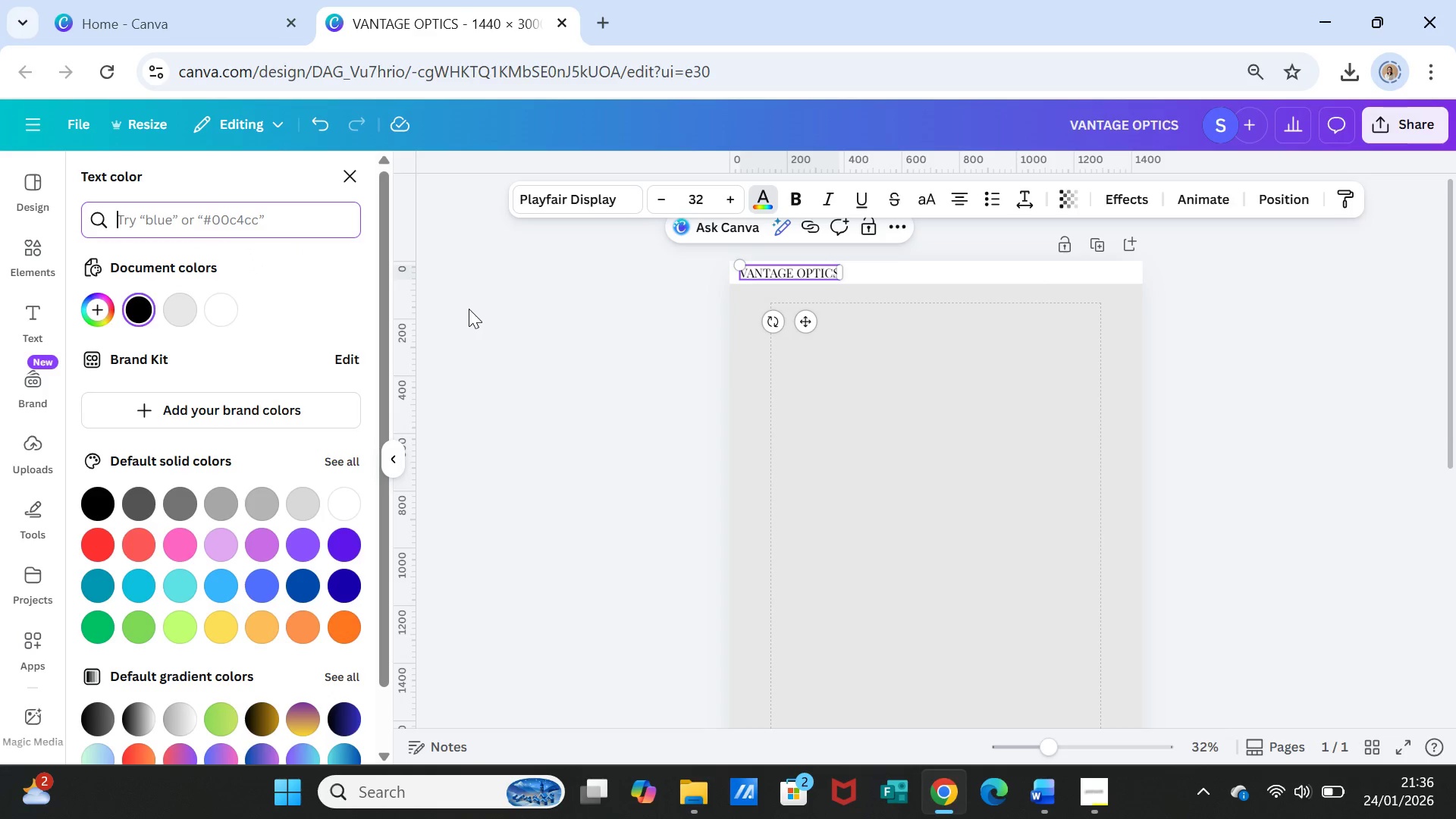 
type(1A1A1A)
 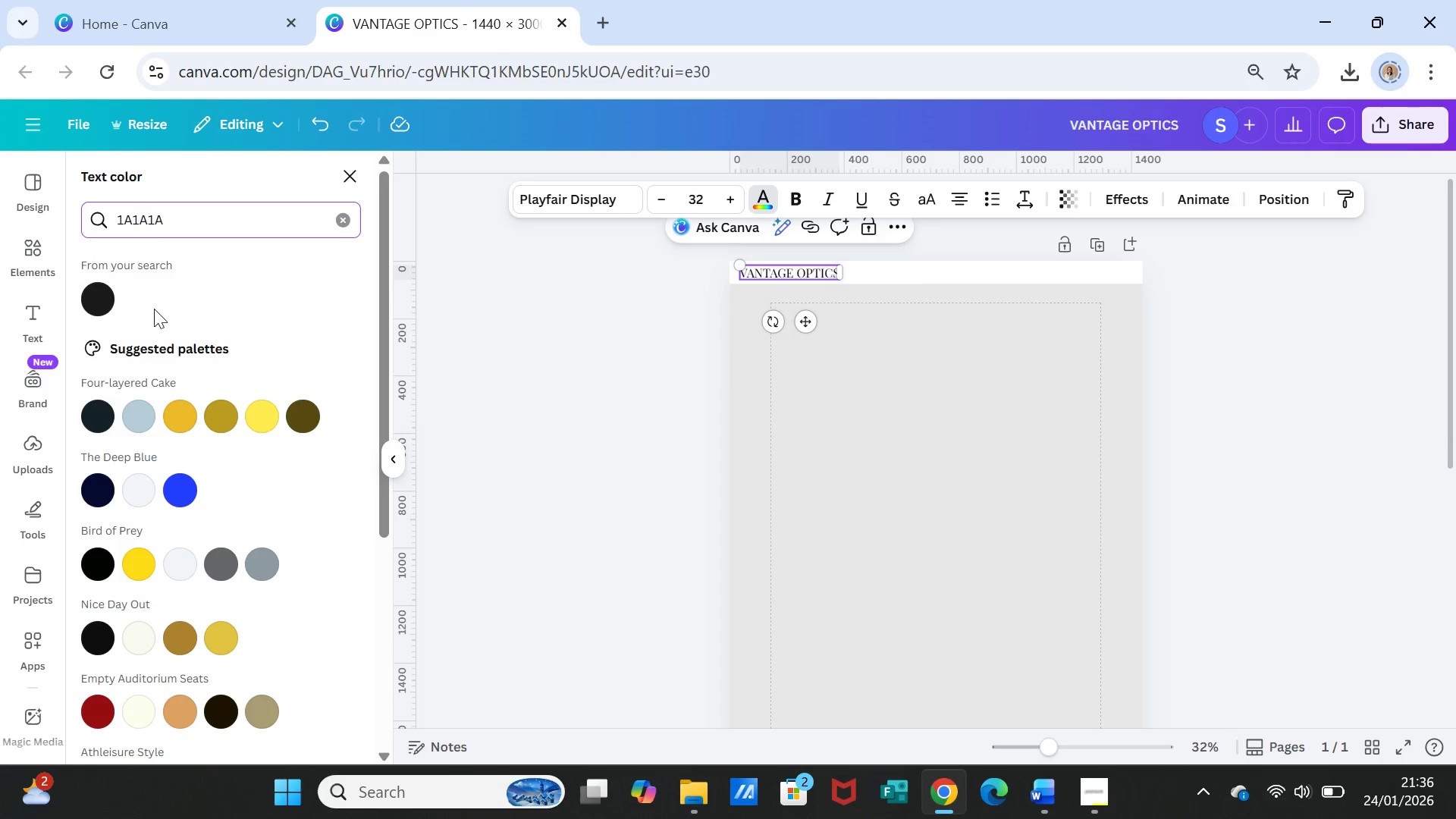 
left_click([99, 297])
 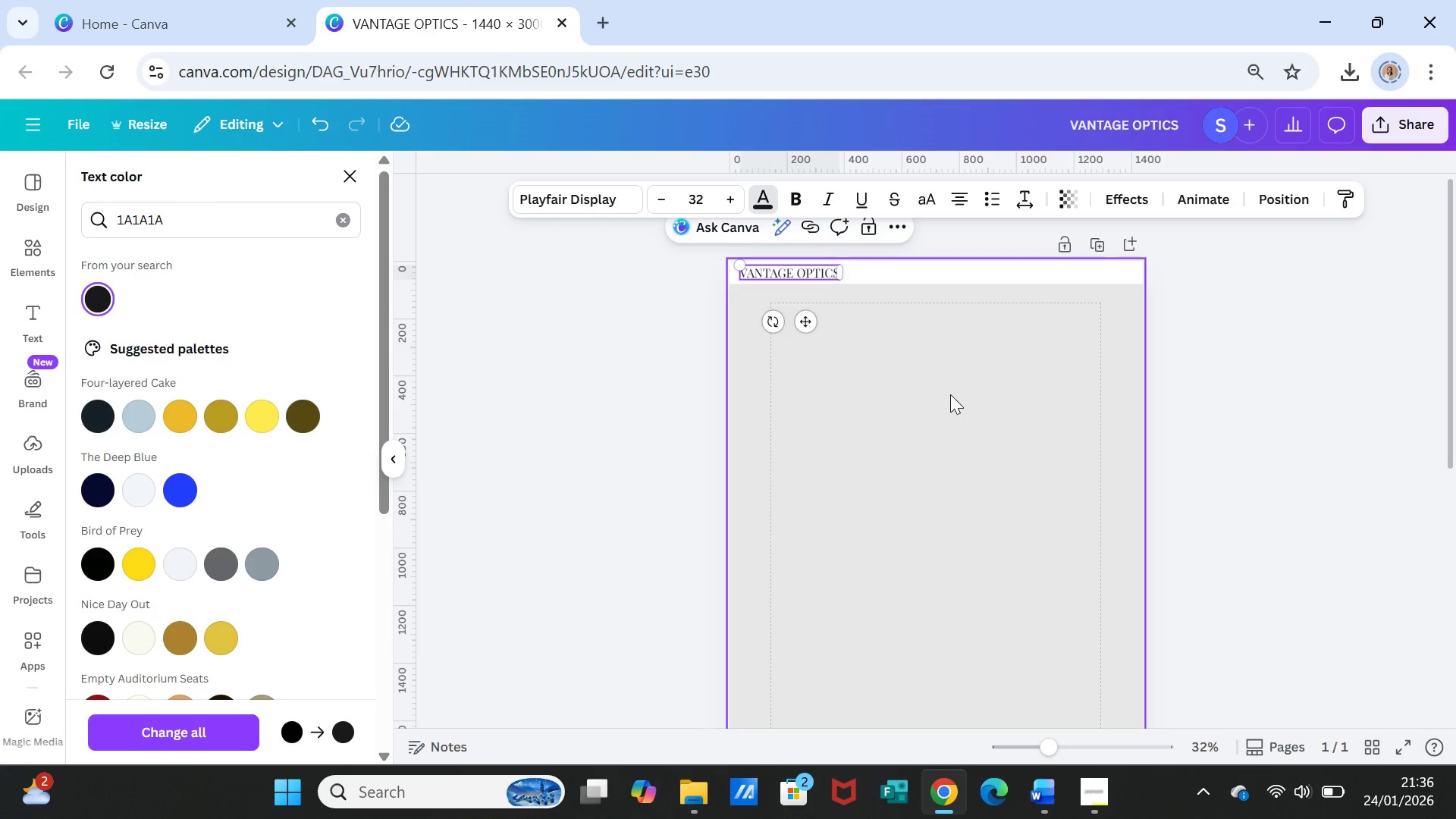 
left_click([950, 394])
 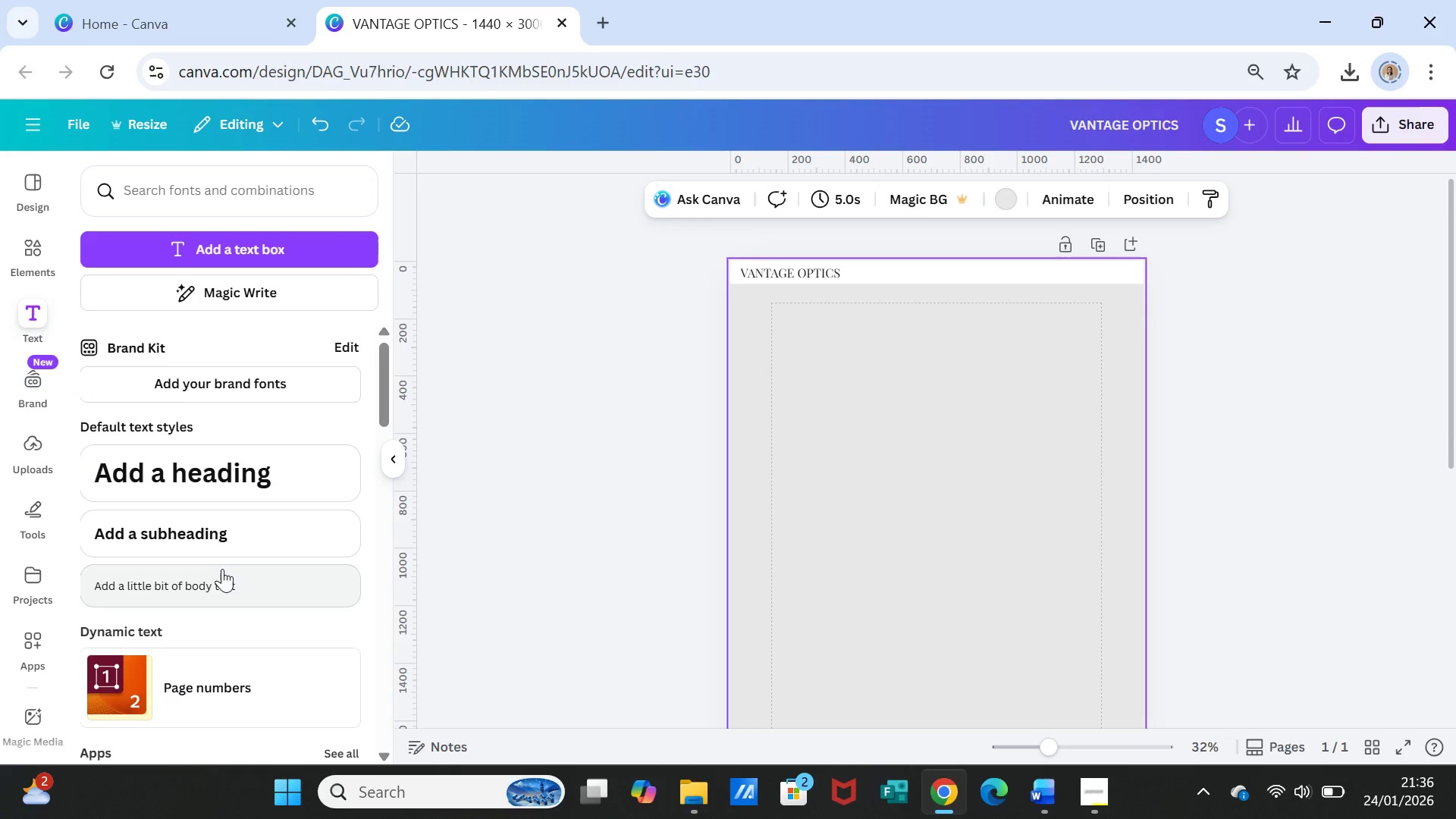 
left_click([202, 244])
 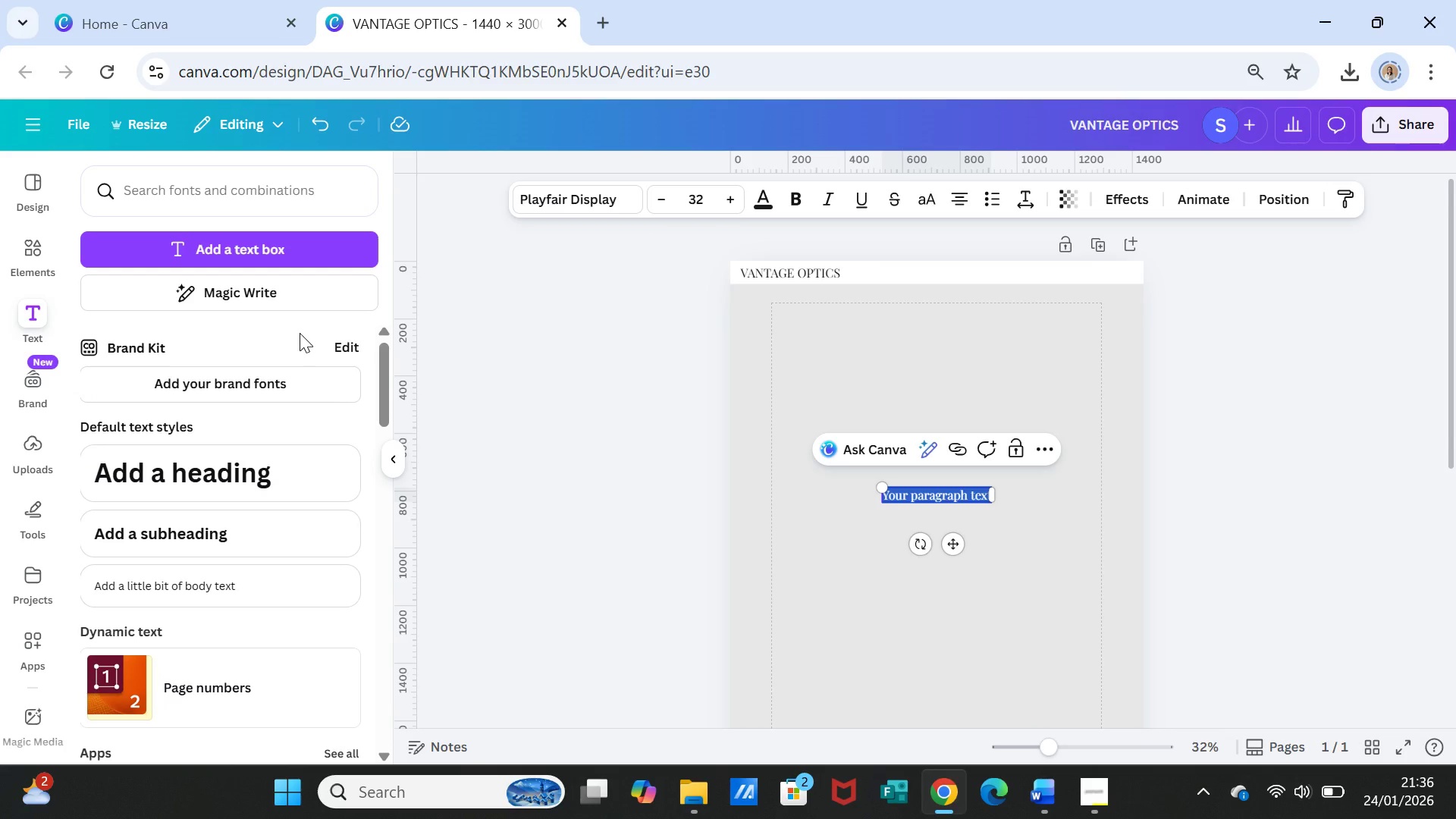 
wait(10.66)
 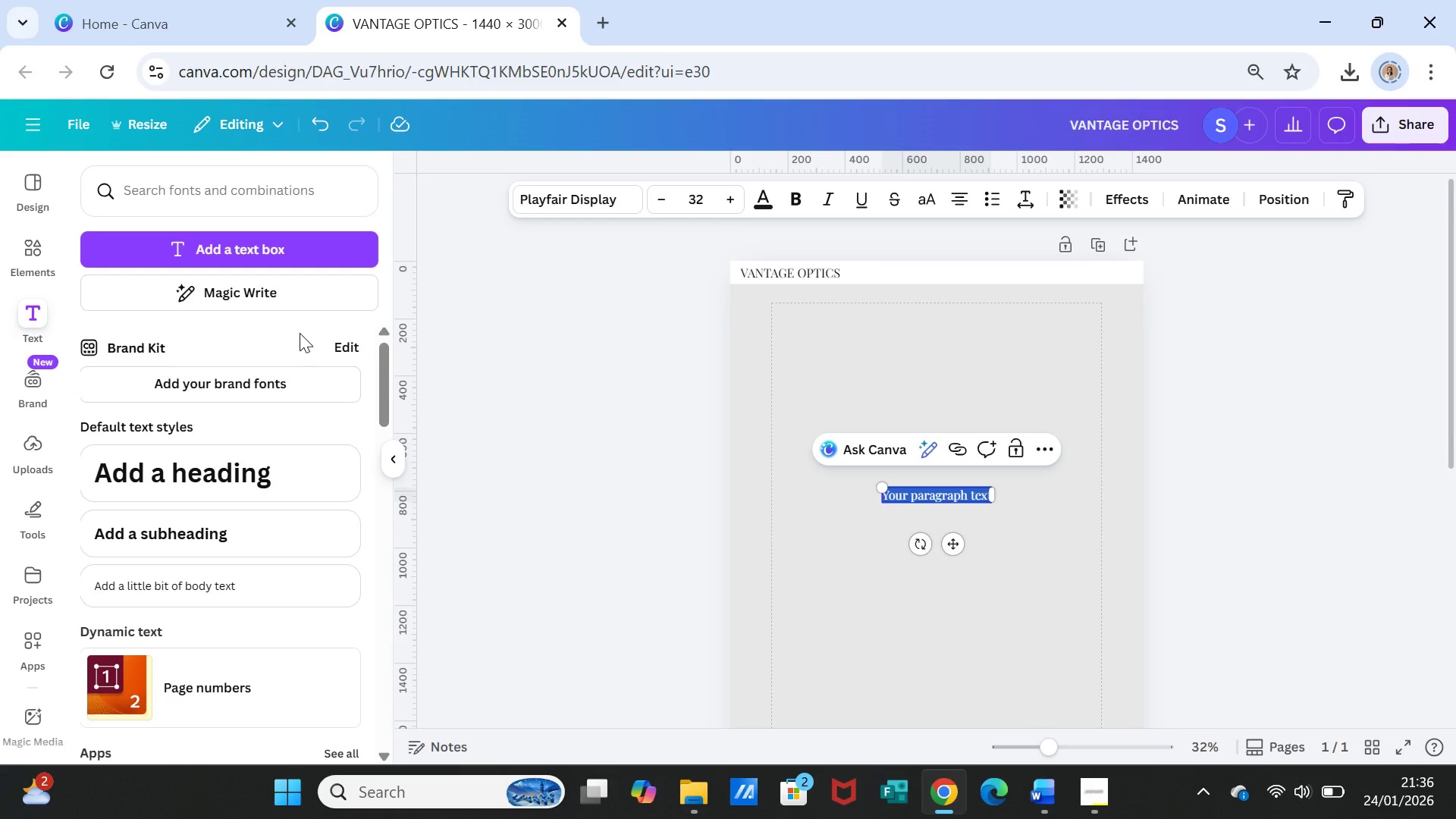 
double_click([787, 266])
 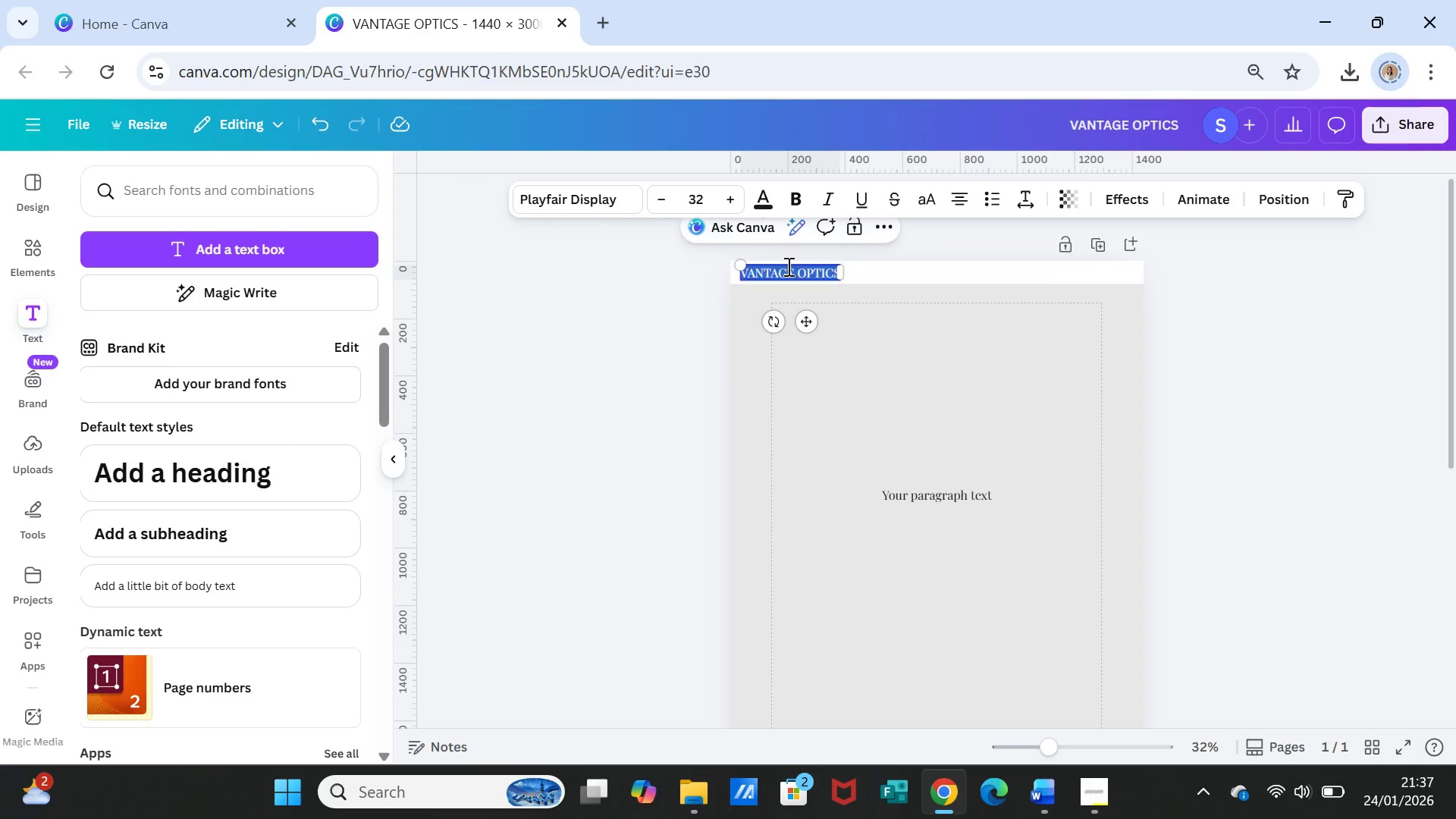 
triple_click([787, 266])
 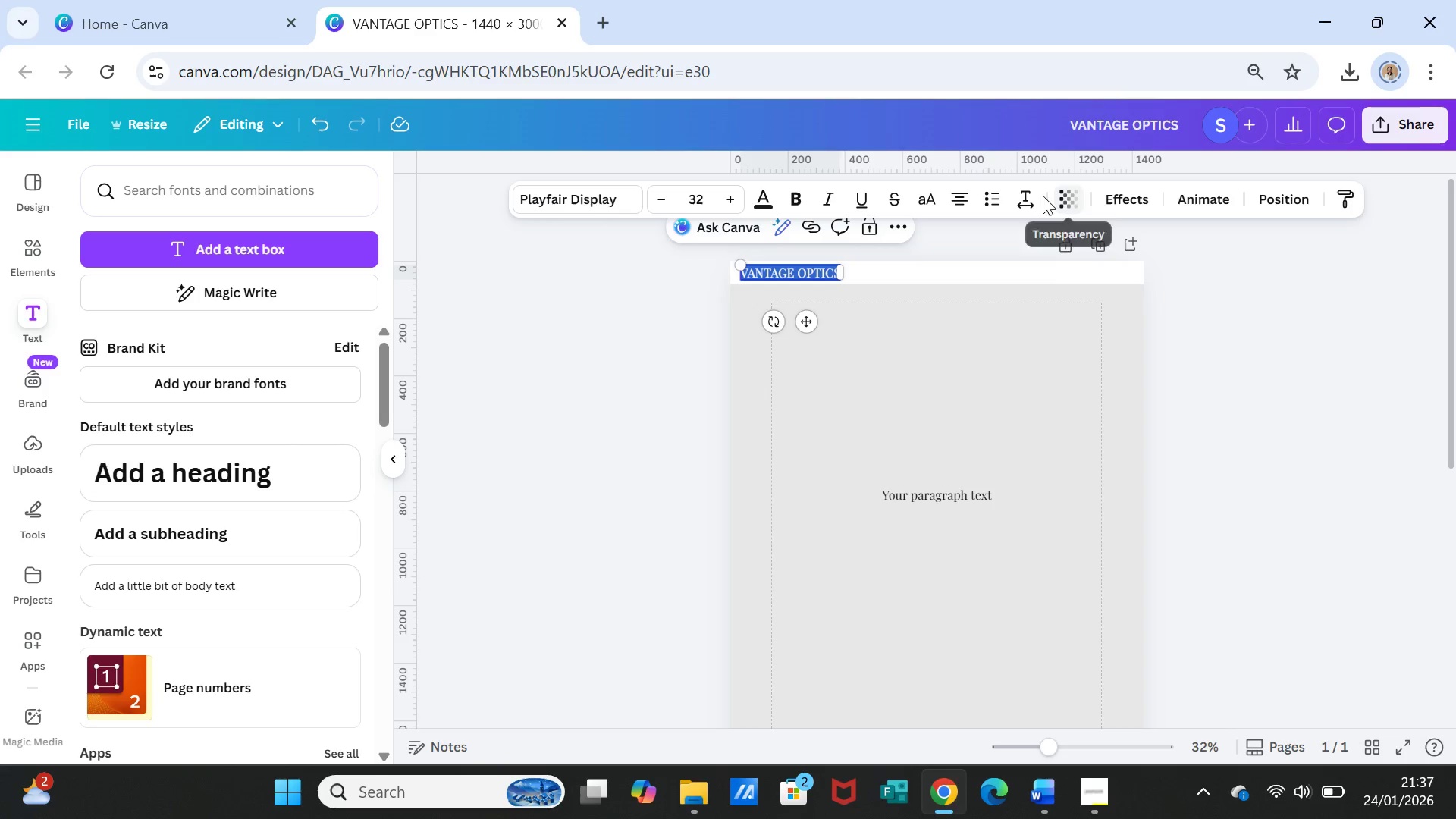 
left_click([1028, 192])
 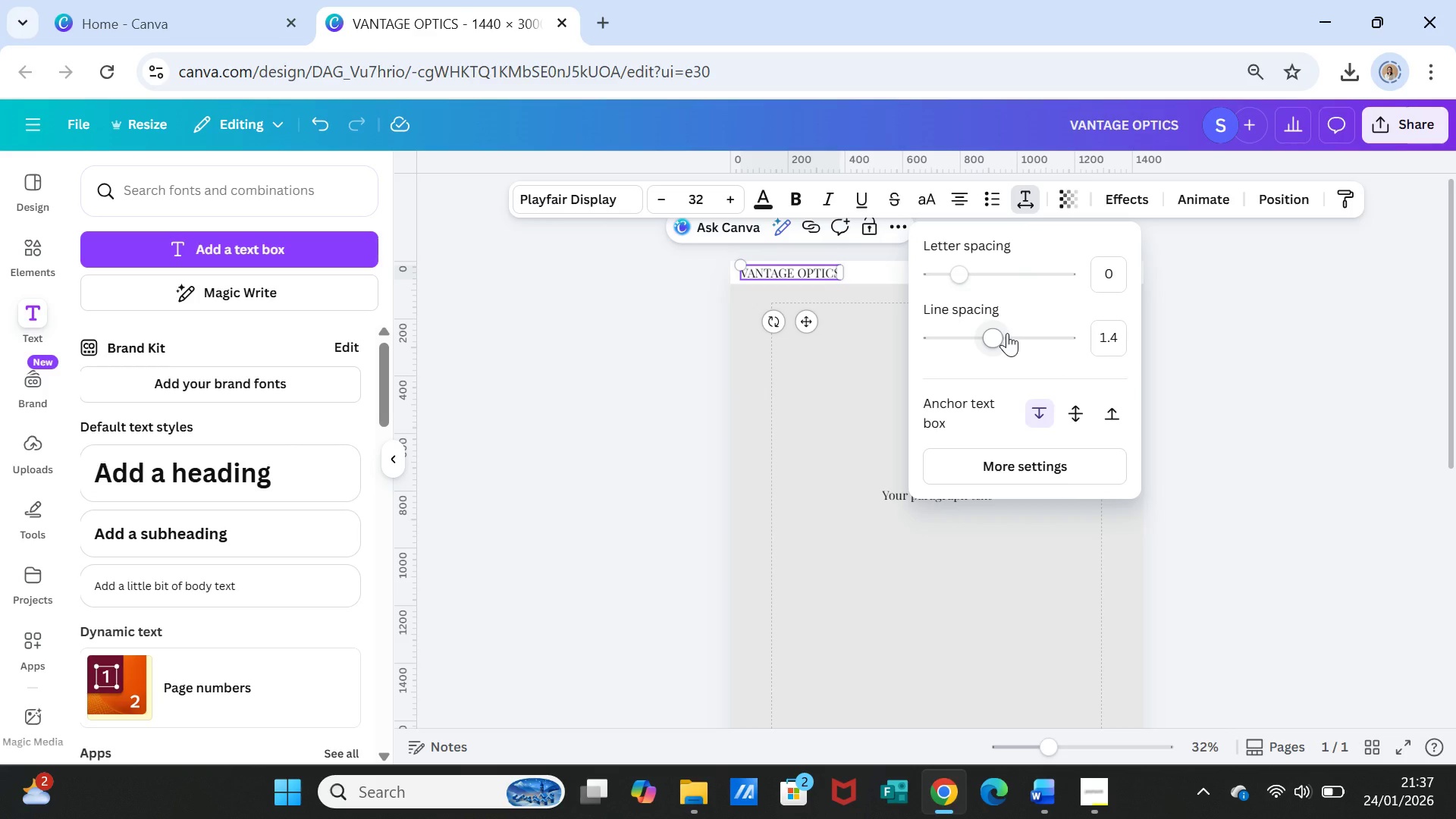 
wait(10.38)
 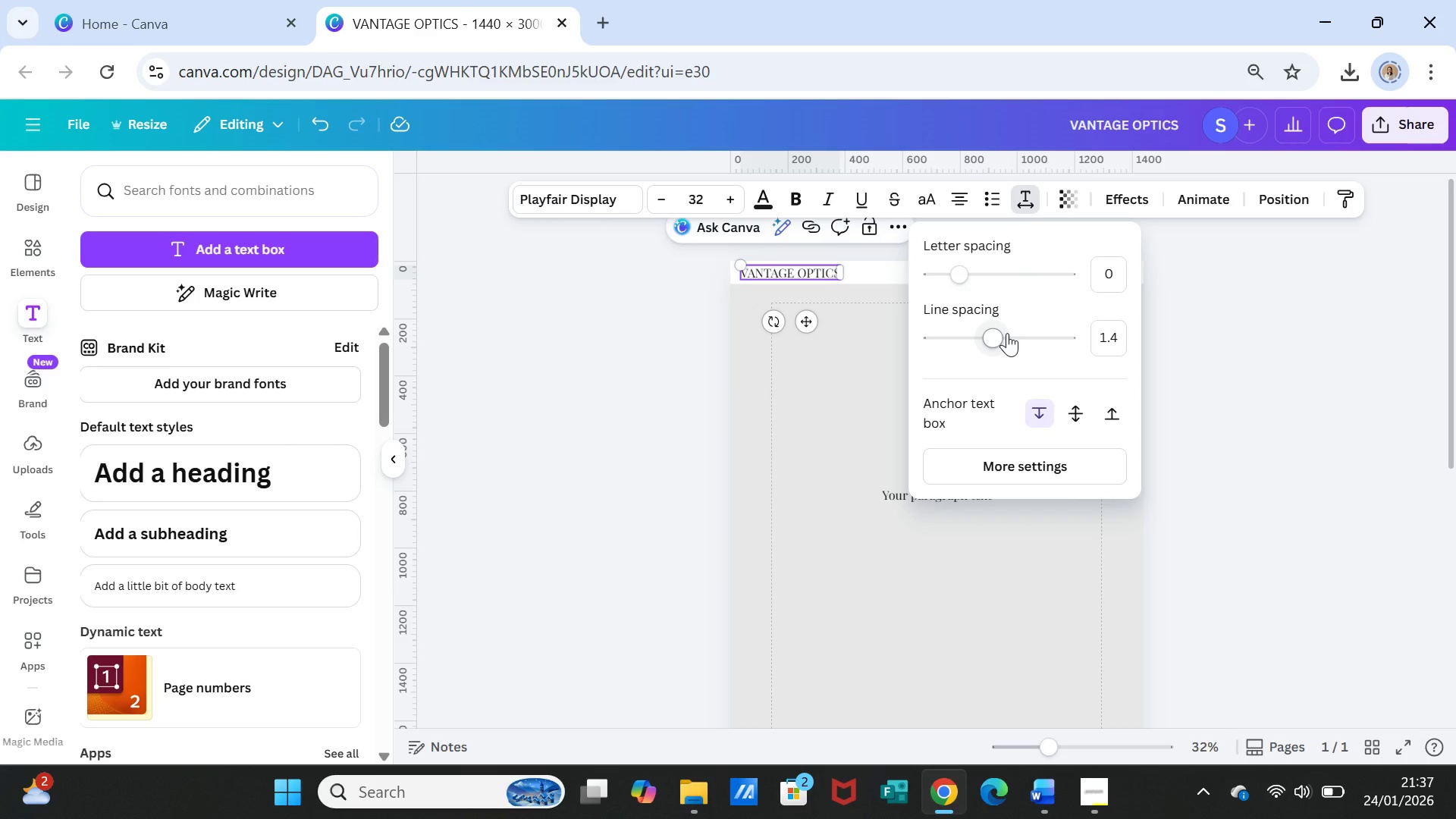 
left_click([1106, 271])
 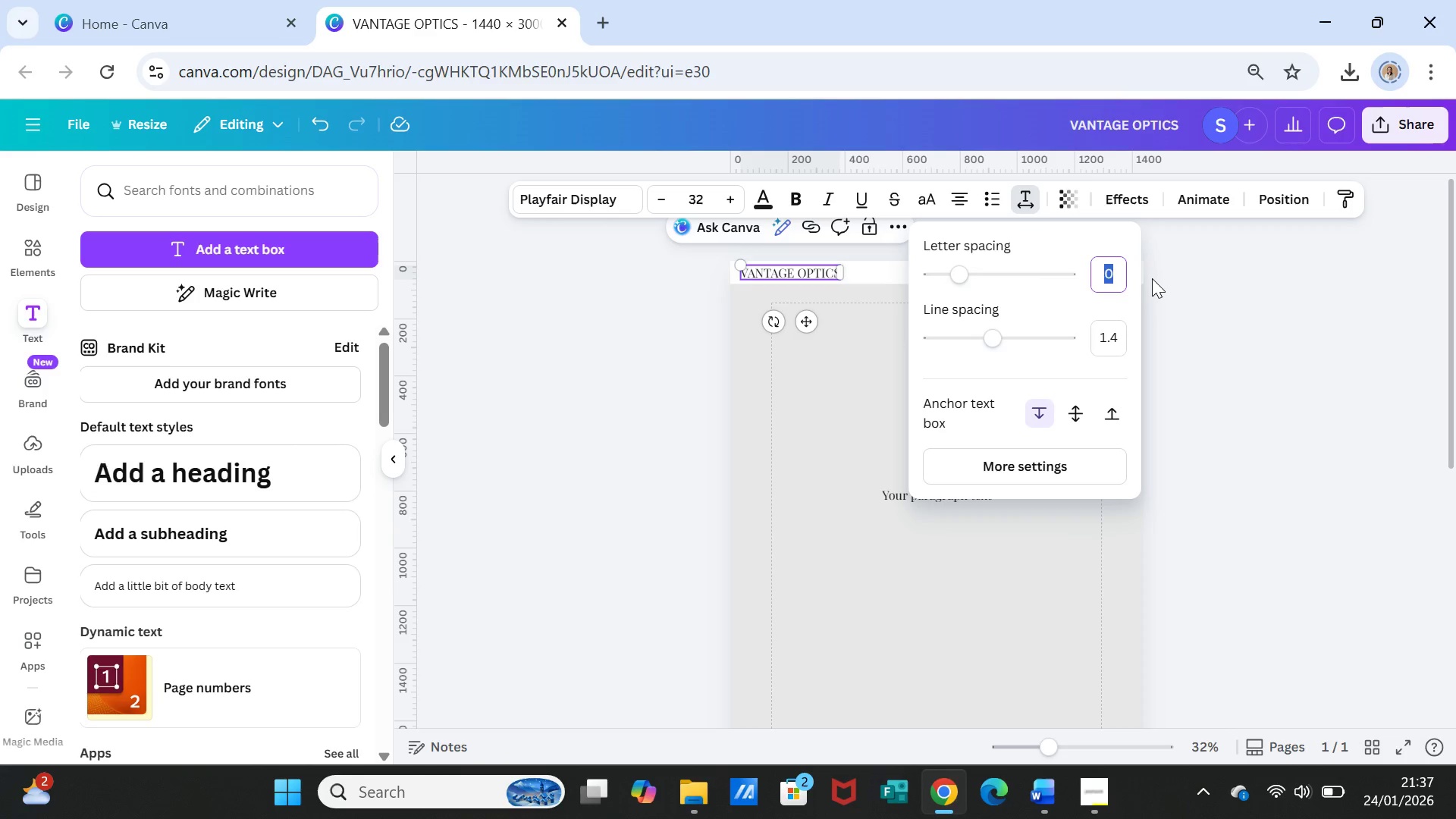 
type(50)
 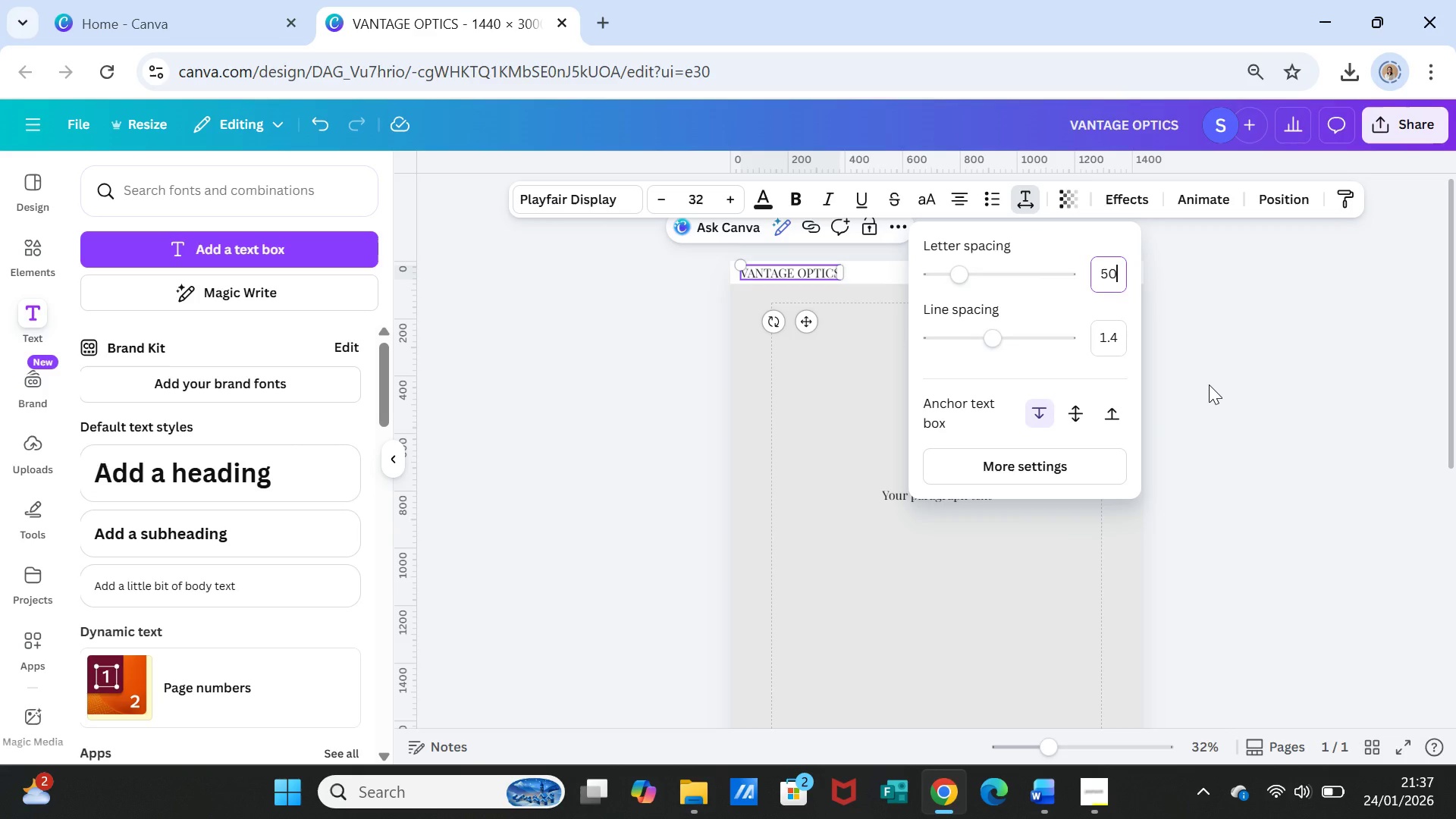 
left_click([1209, 384])
 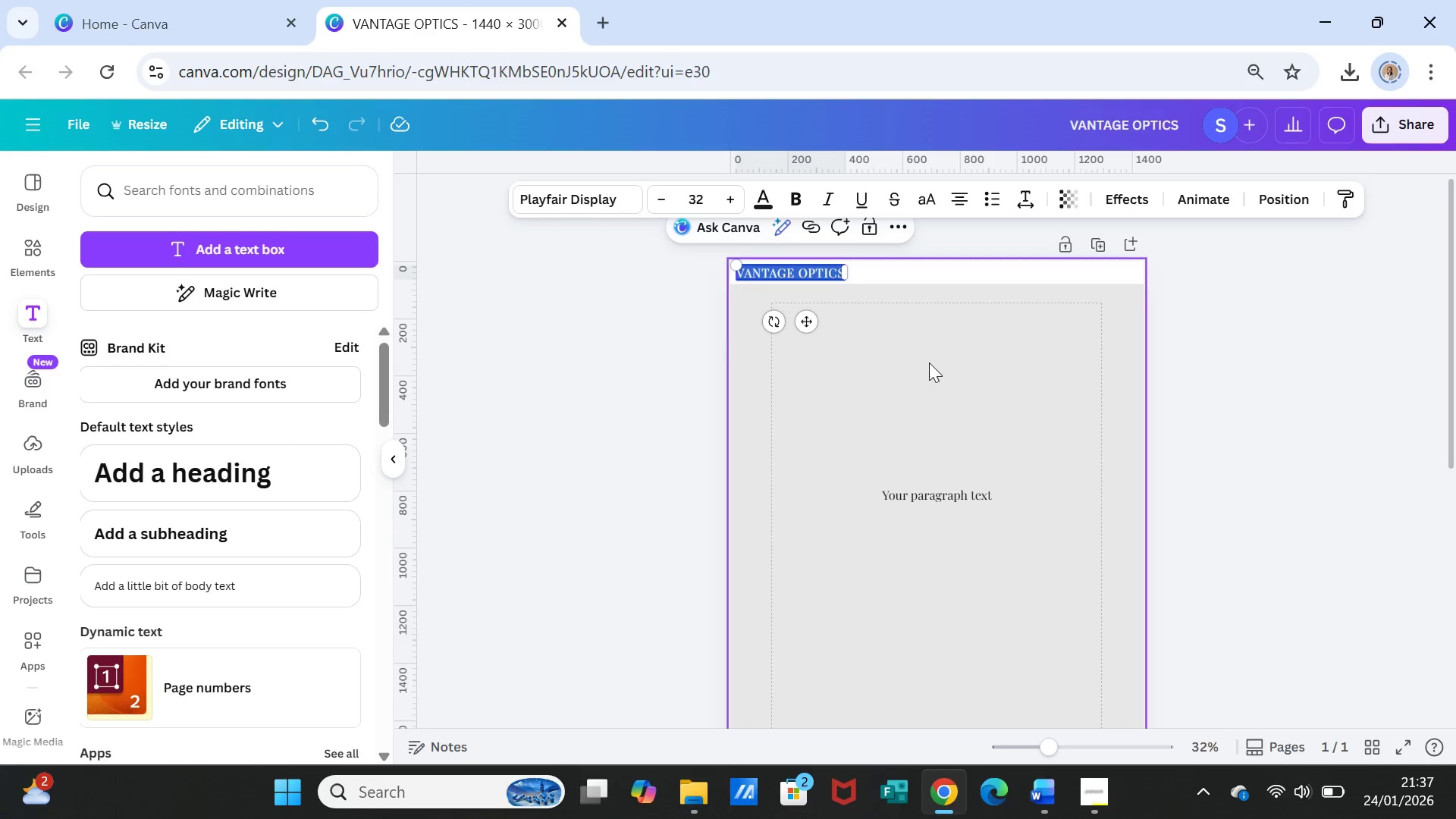 
left_click([929, 359])
 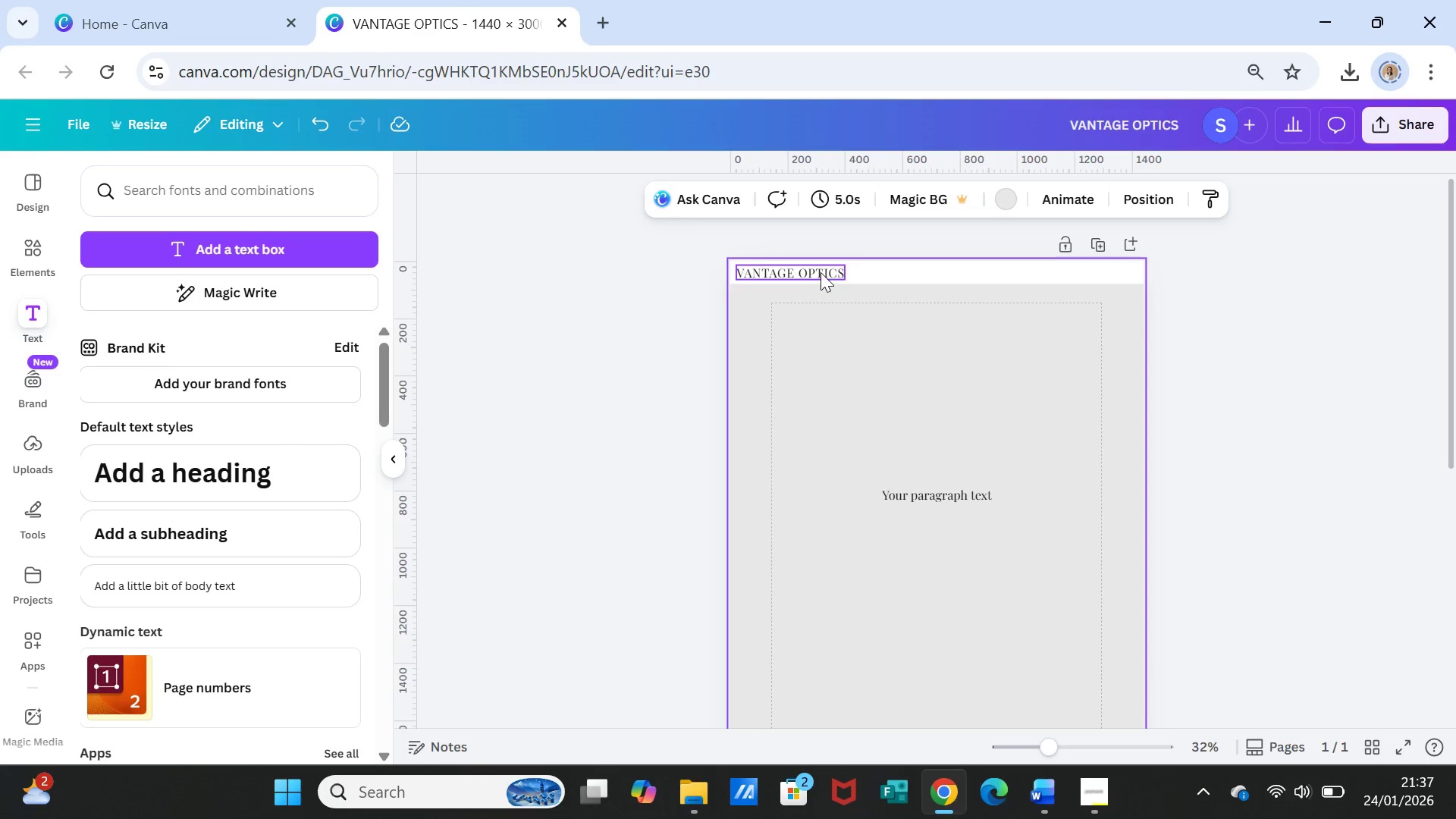 
left_click([821, 272])
 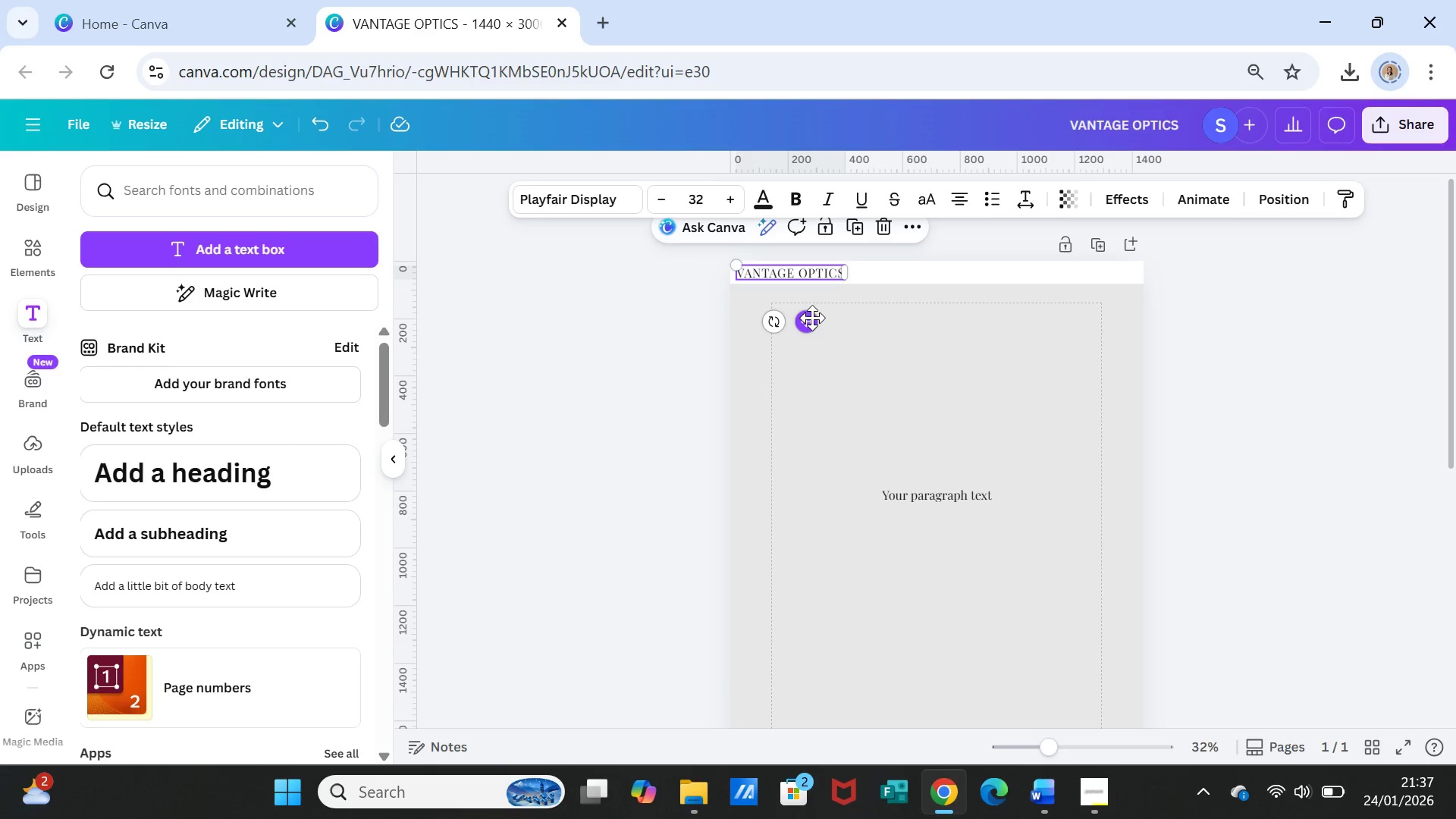 
left_click_drag(start_coordinate=[811, 318], to_coordinate=[844, 320])
 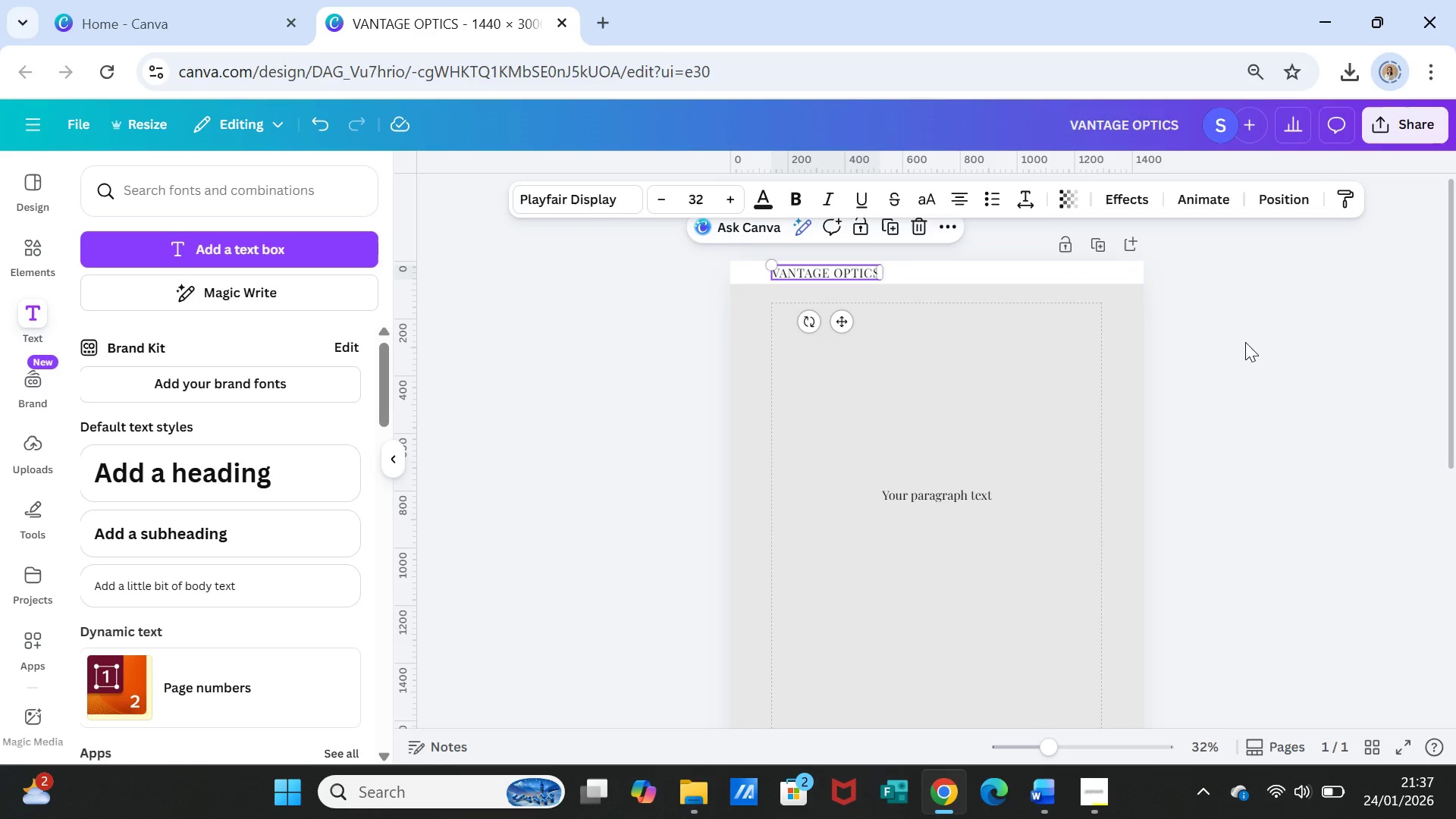 
left_click([1245, 342])
 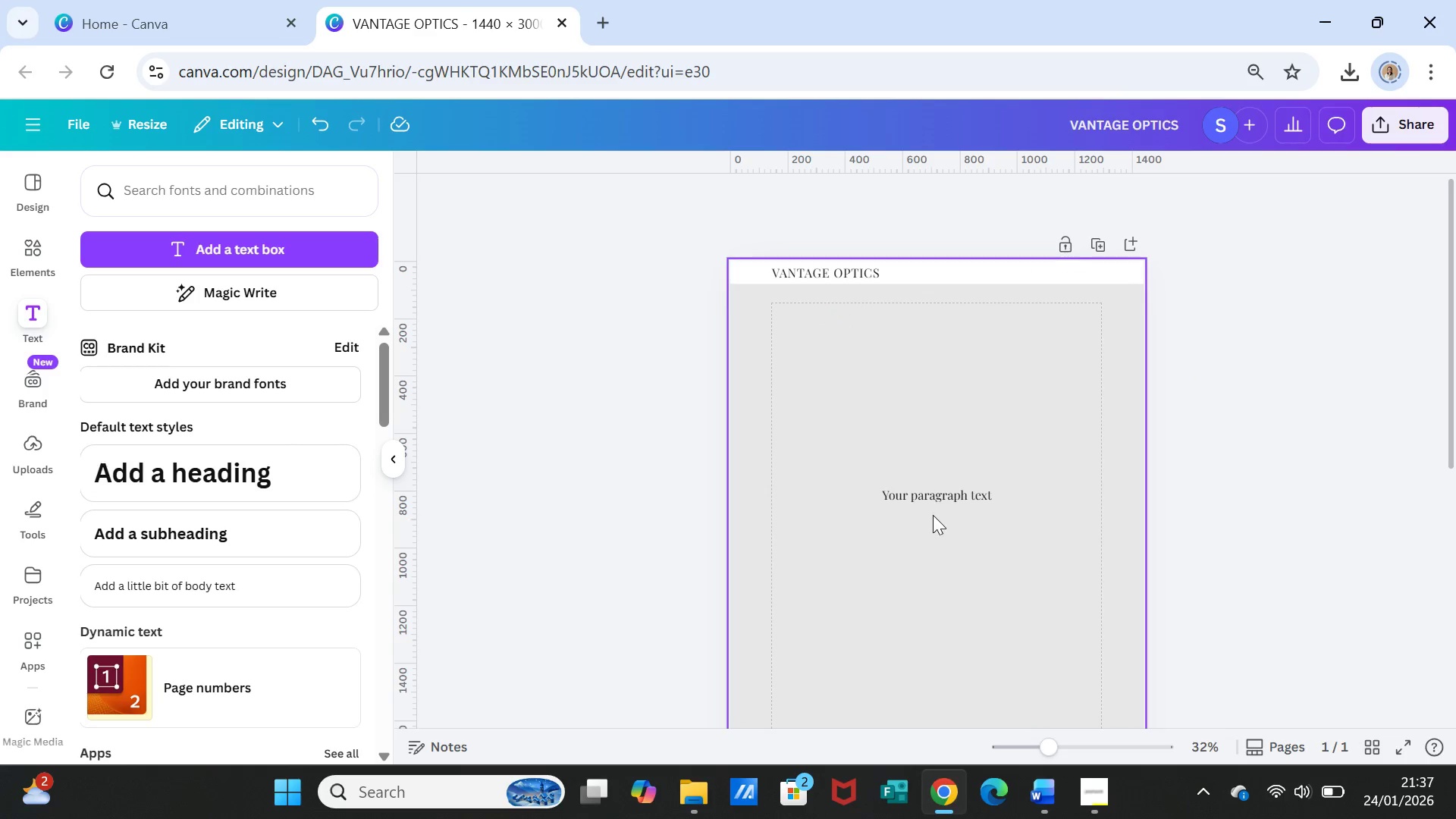 
left_click([901, 494])
 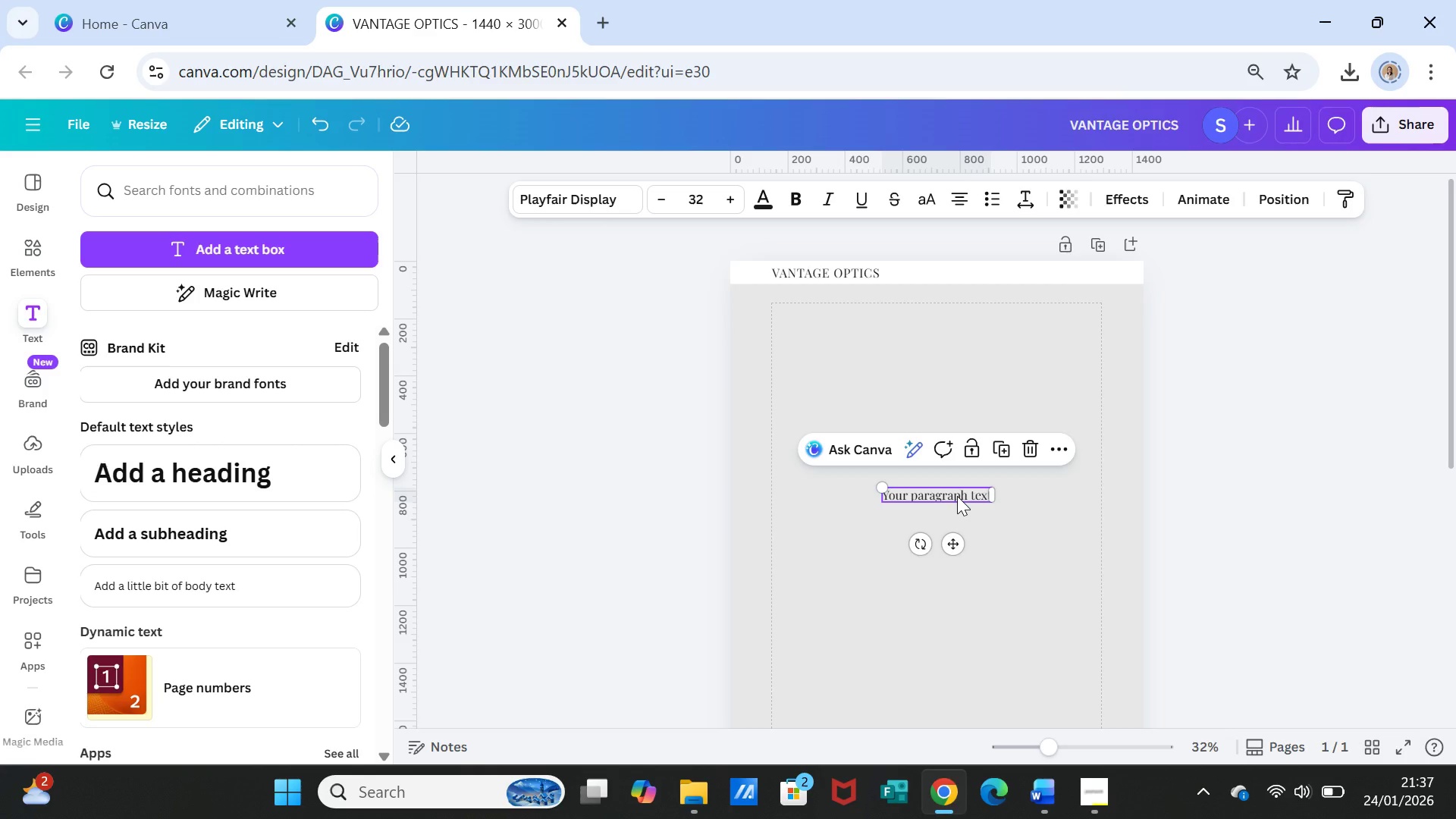 
double_click([957, 496])
 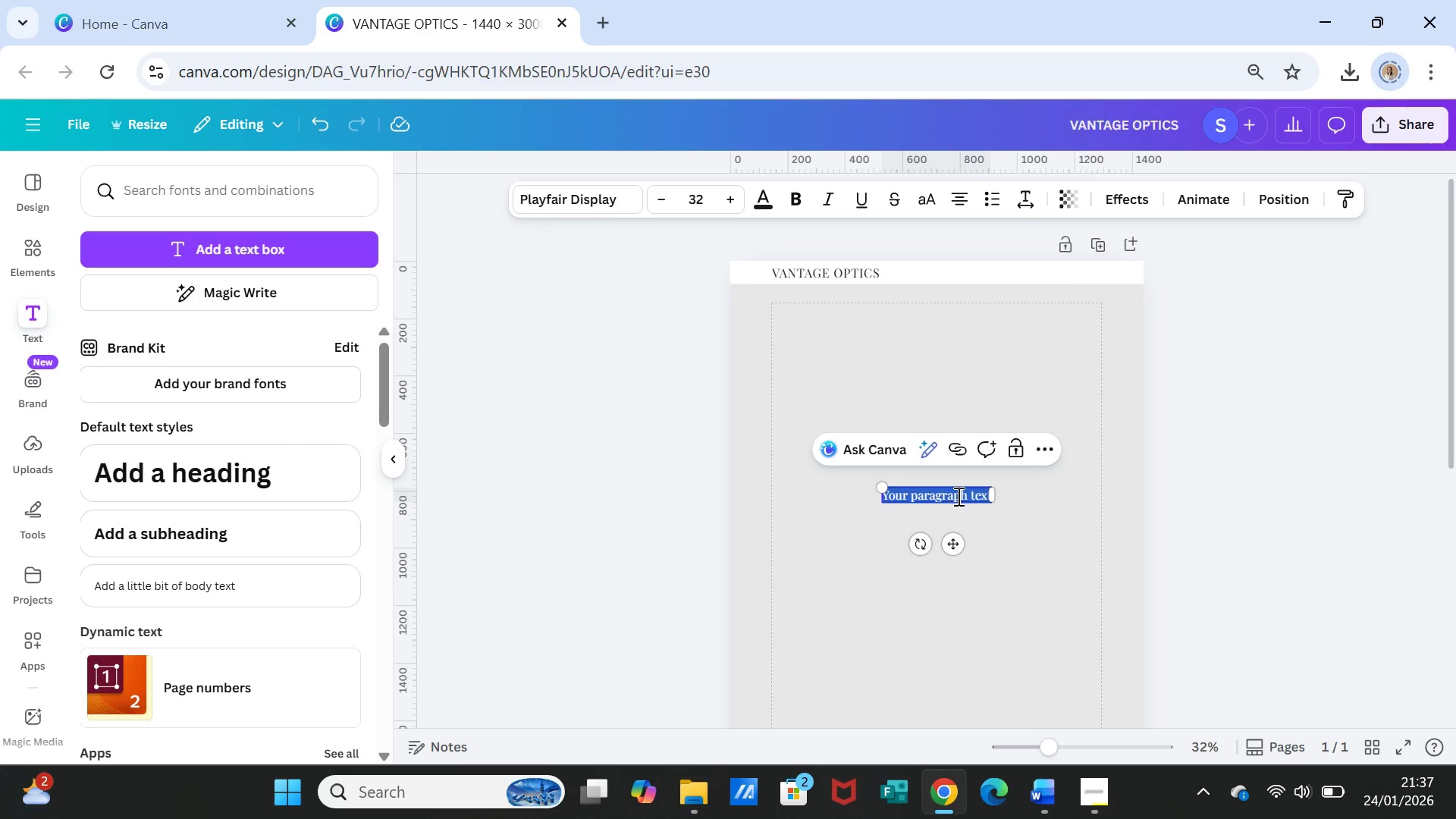 
triple_click([957, 496])
 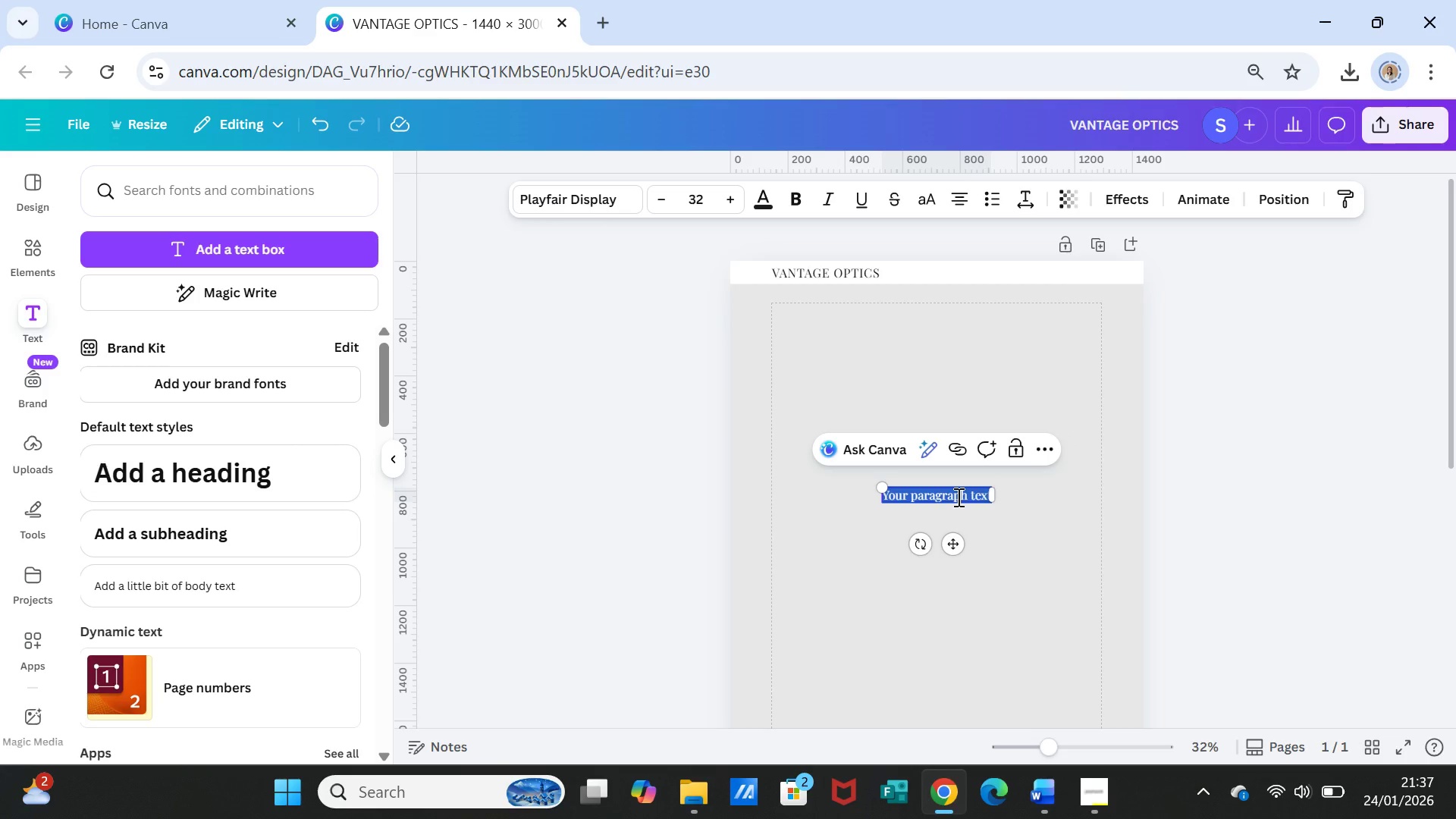 
type(Shop)
 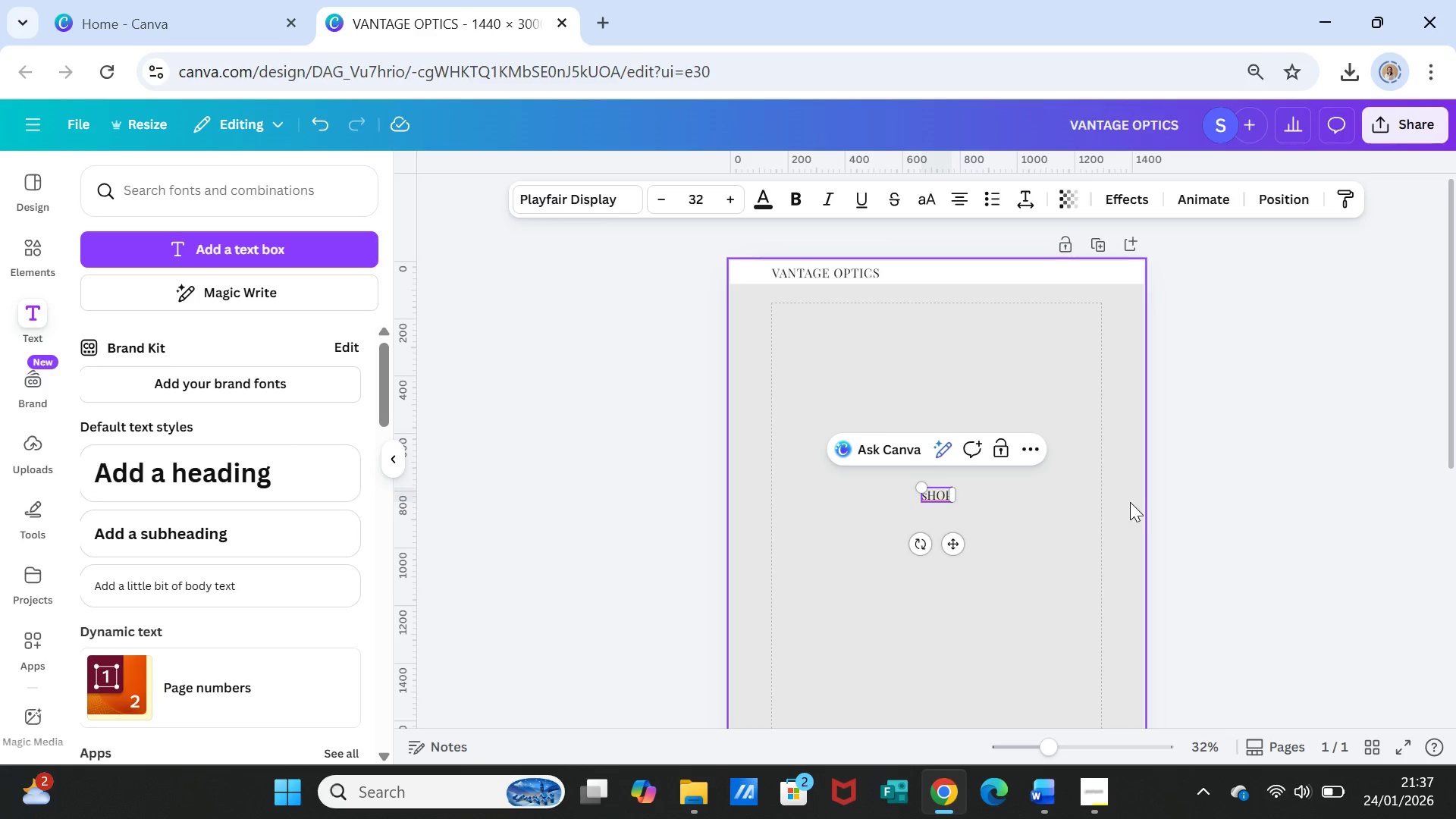 
left_click([1199, 495])
 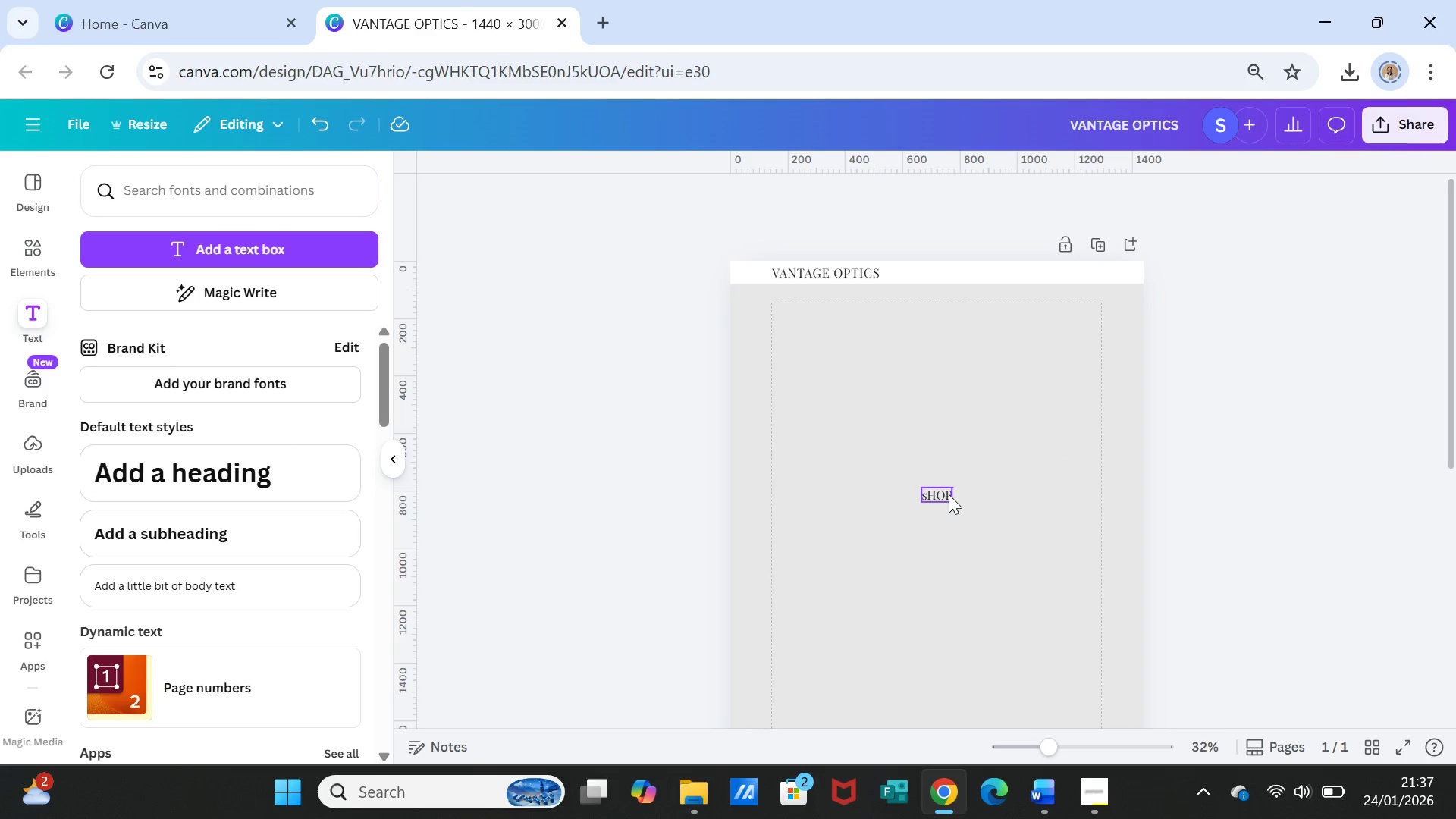 
double_click([947, 494])
 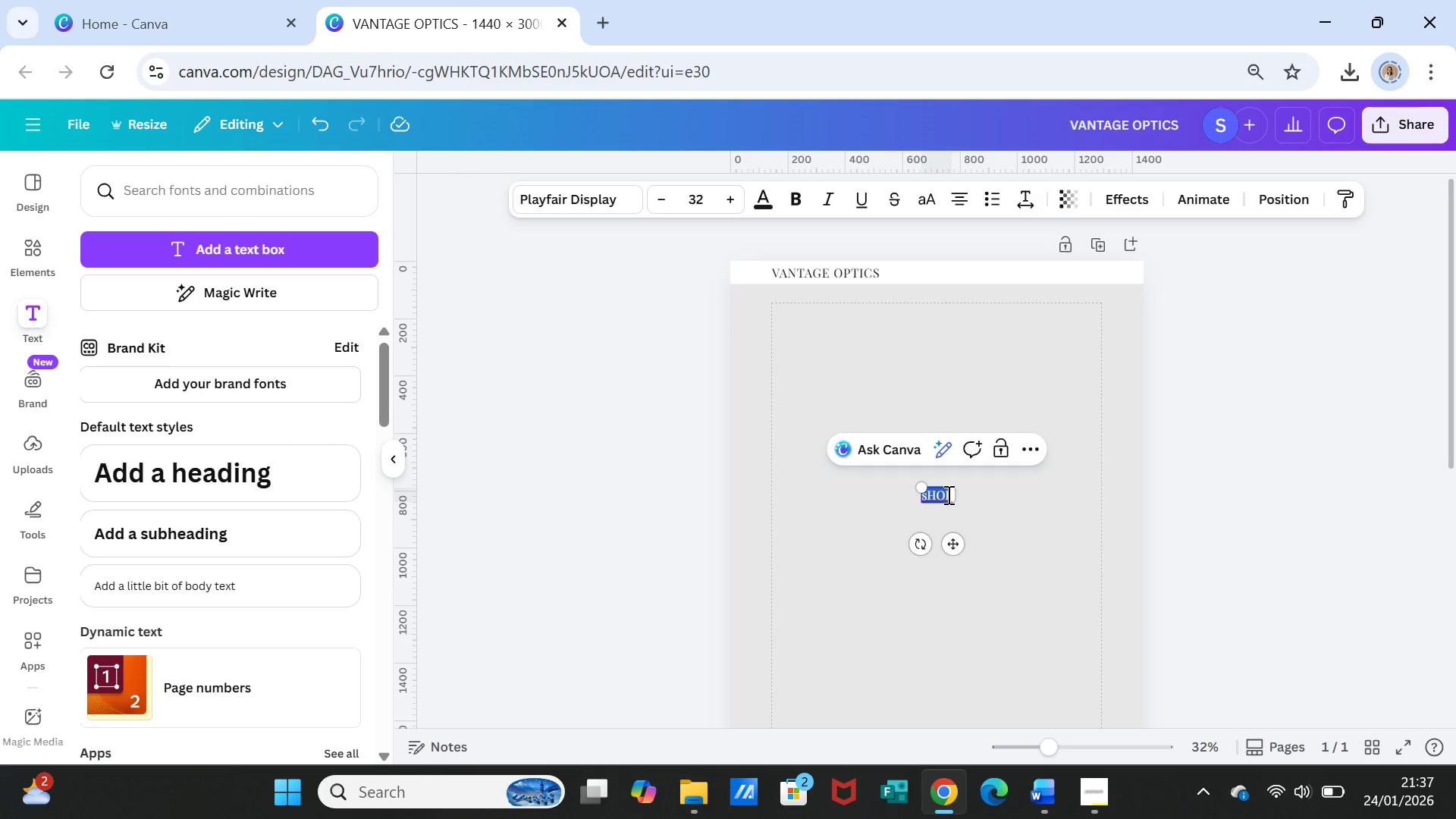 
triple_click([947, 494])
 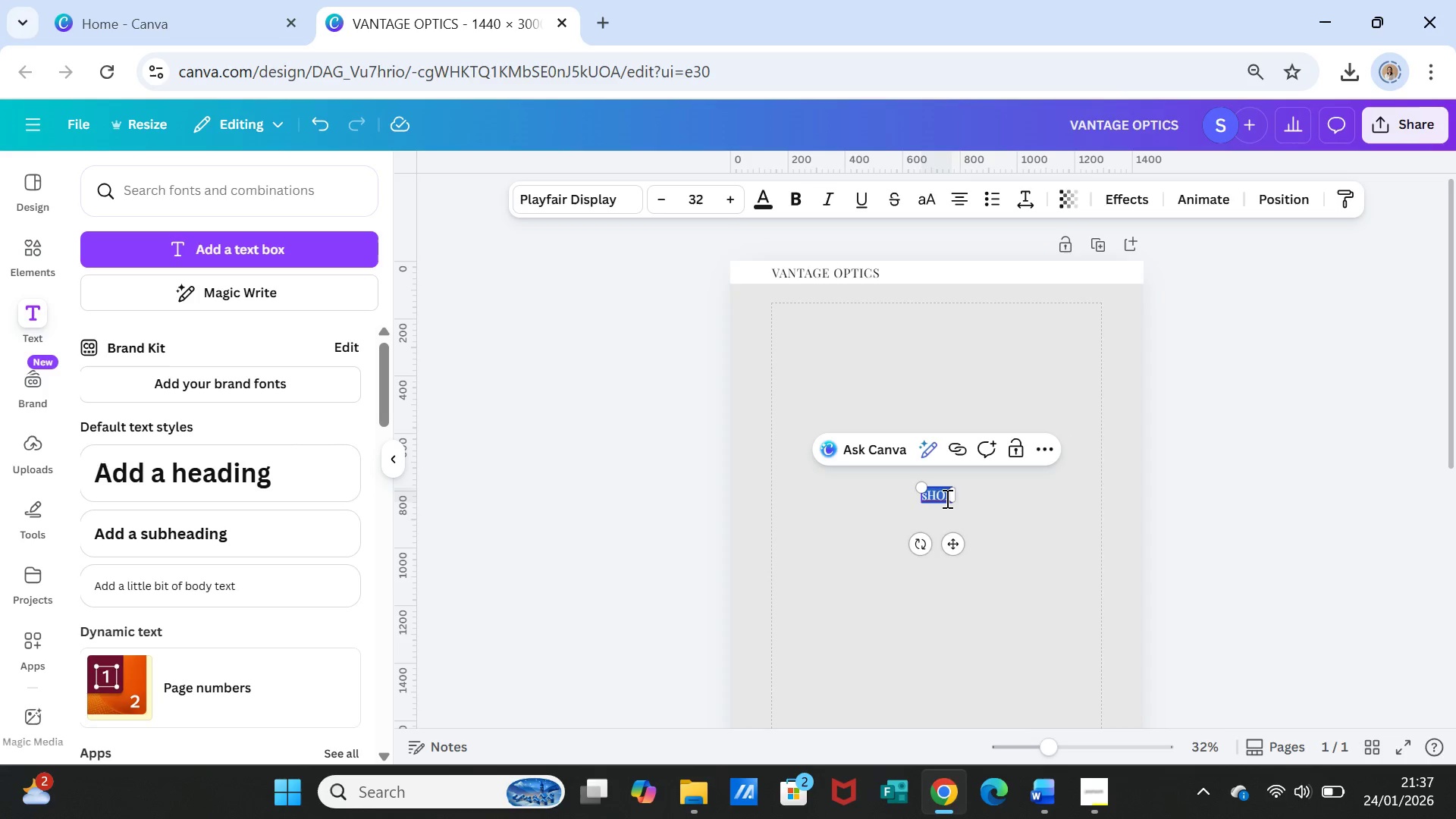 
key(CapsLock)
 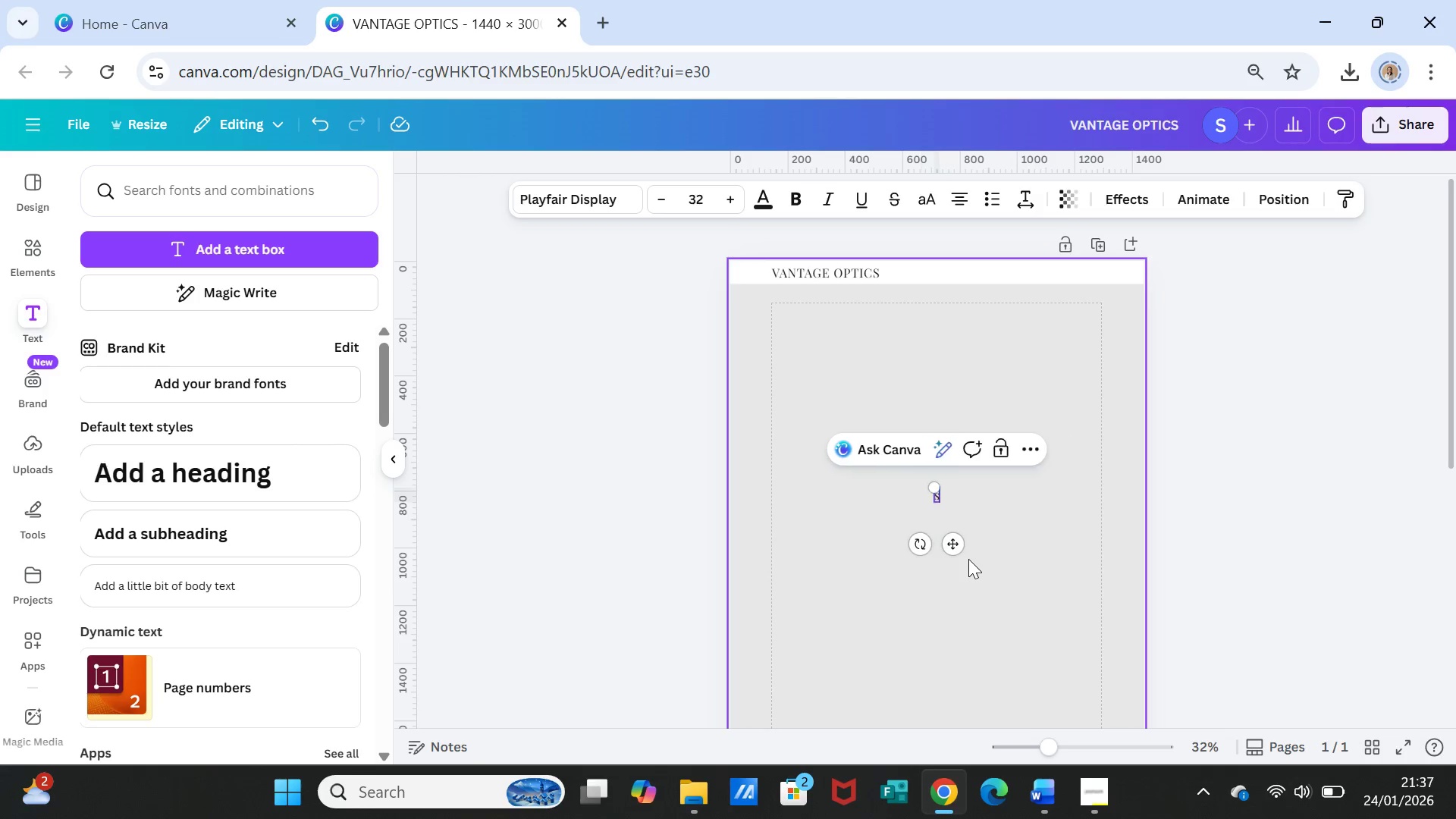 
type(S)
key(Backspace)
type(shop)
 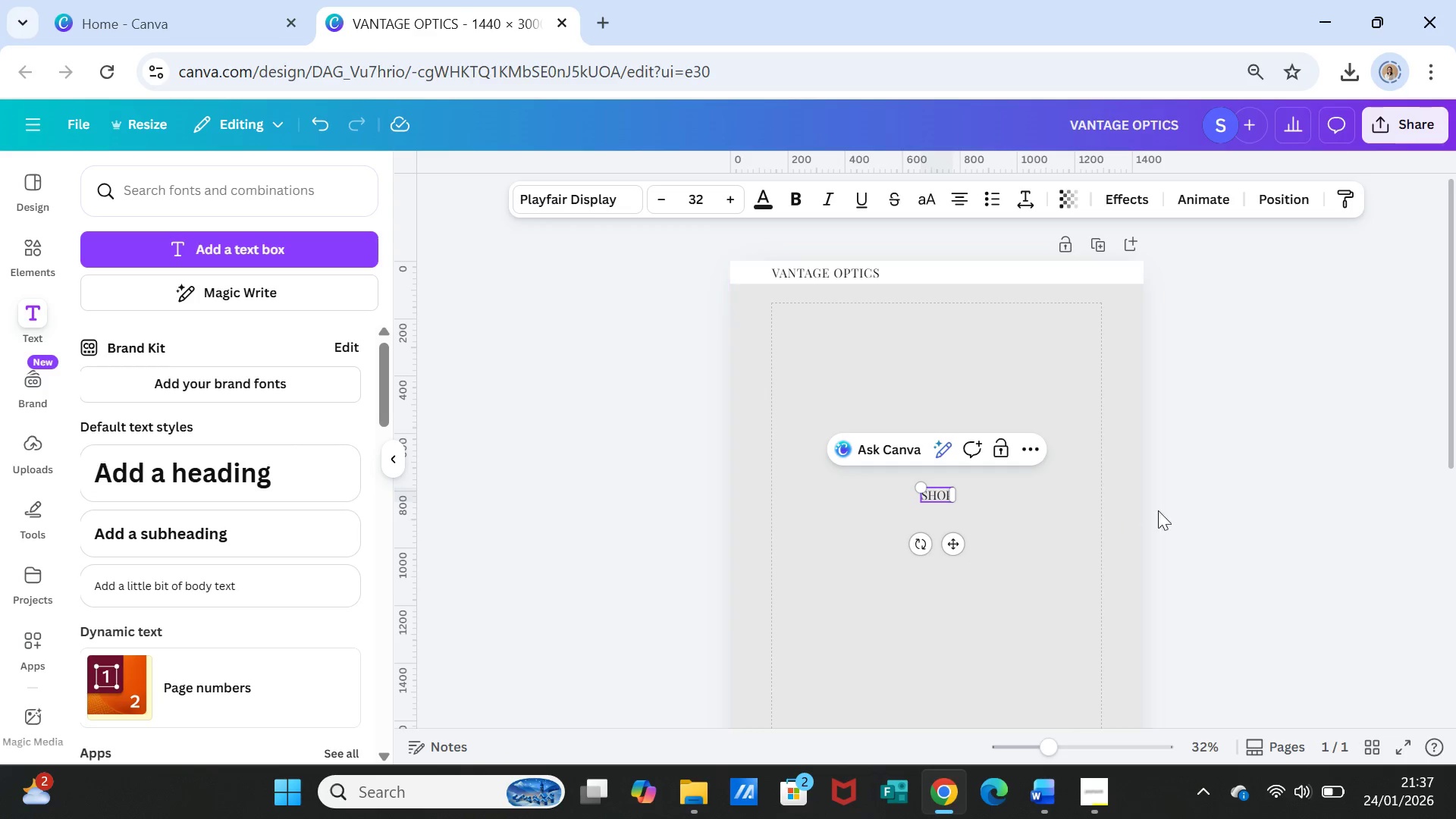 
left_click([1217, 502])
 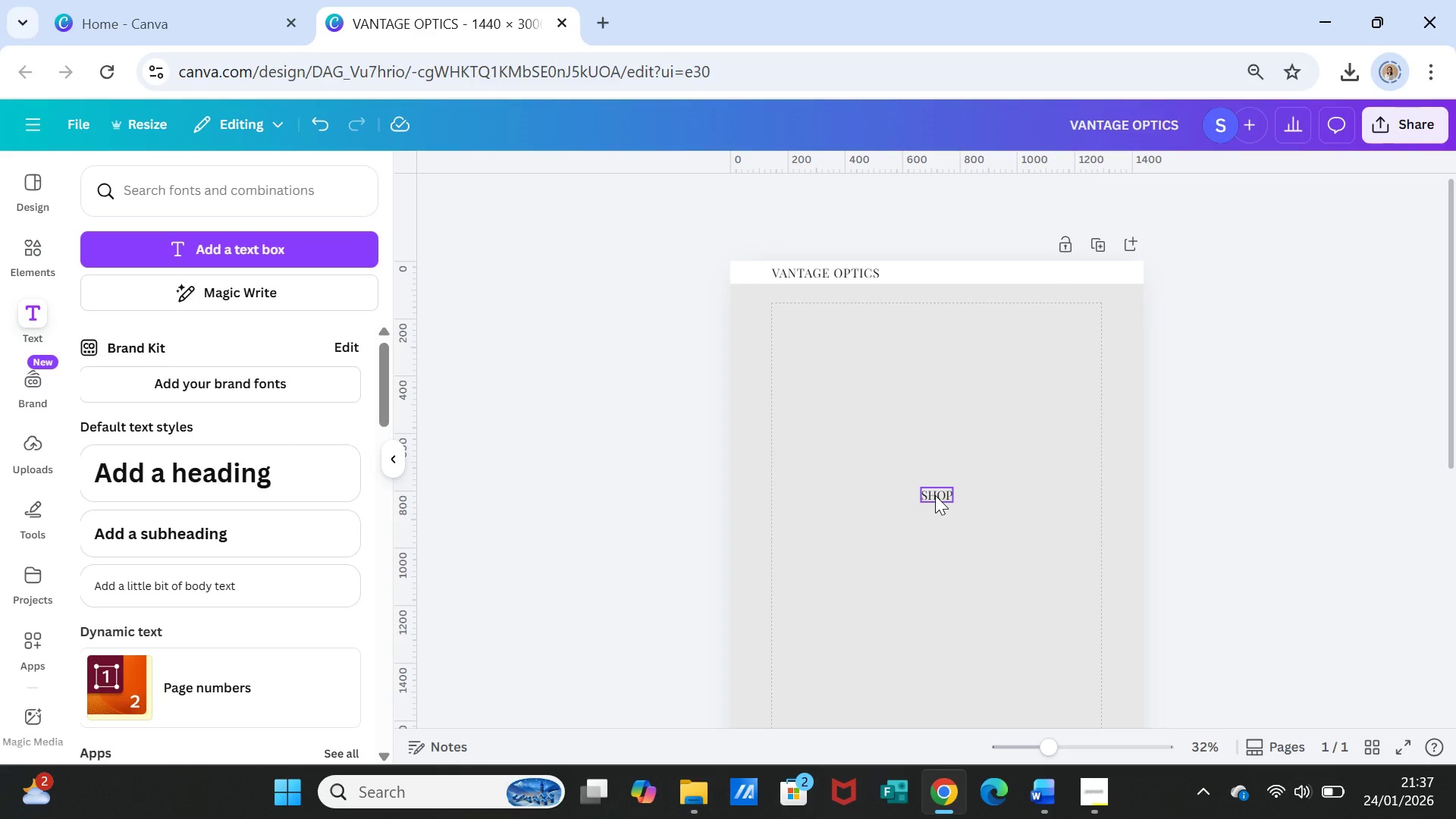 
double_click([935, 495])
 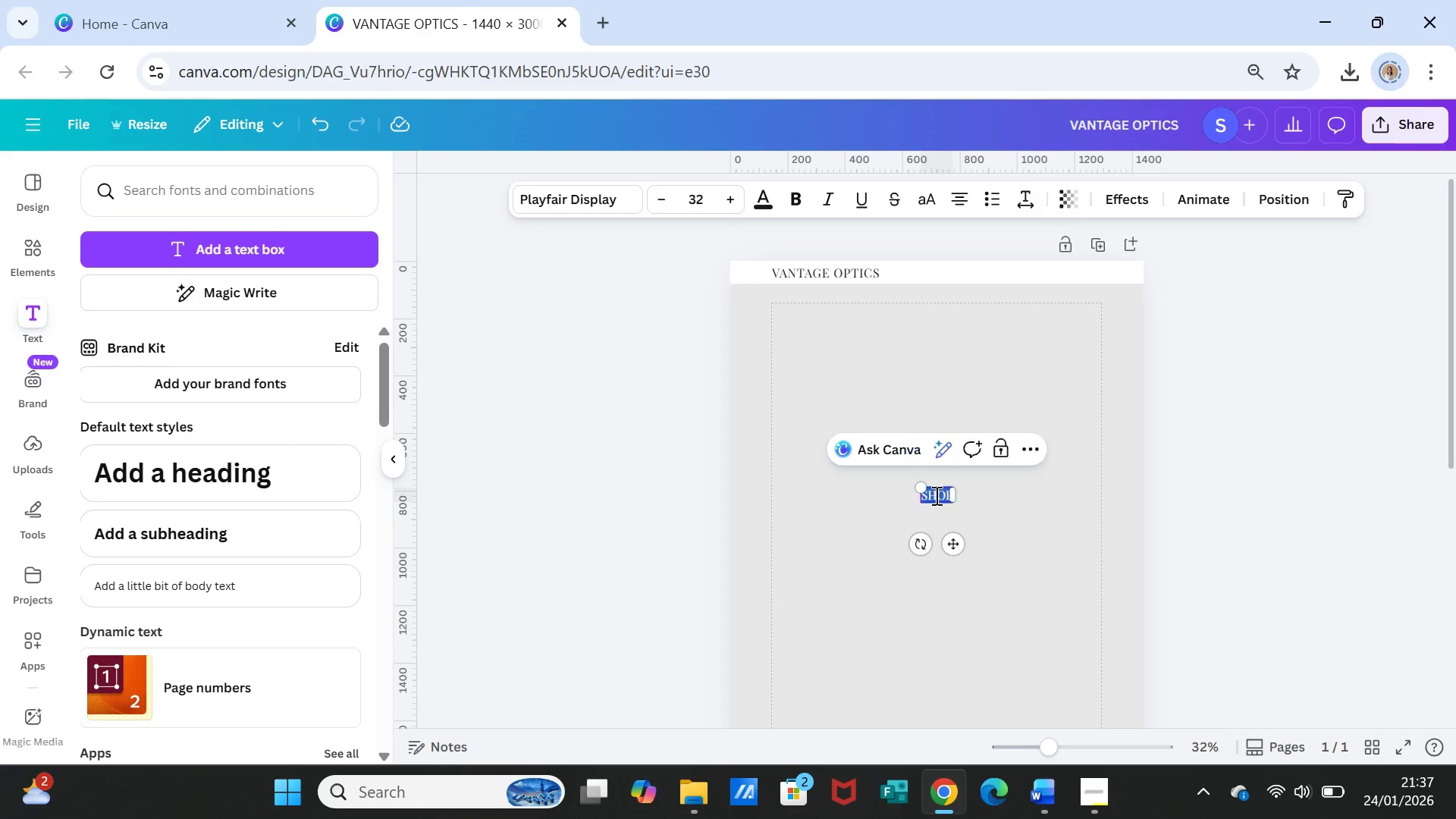 
triple_click([935, 495])
 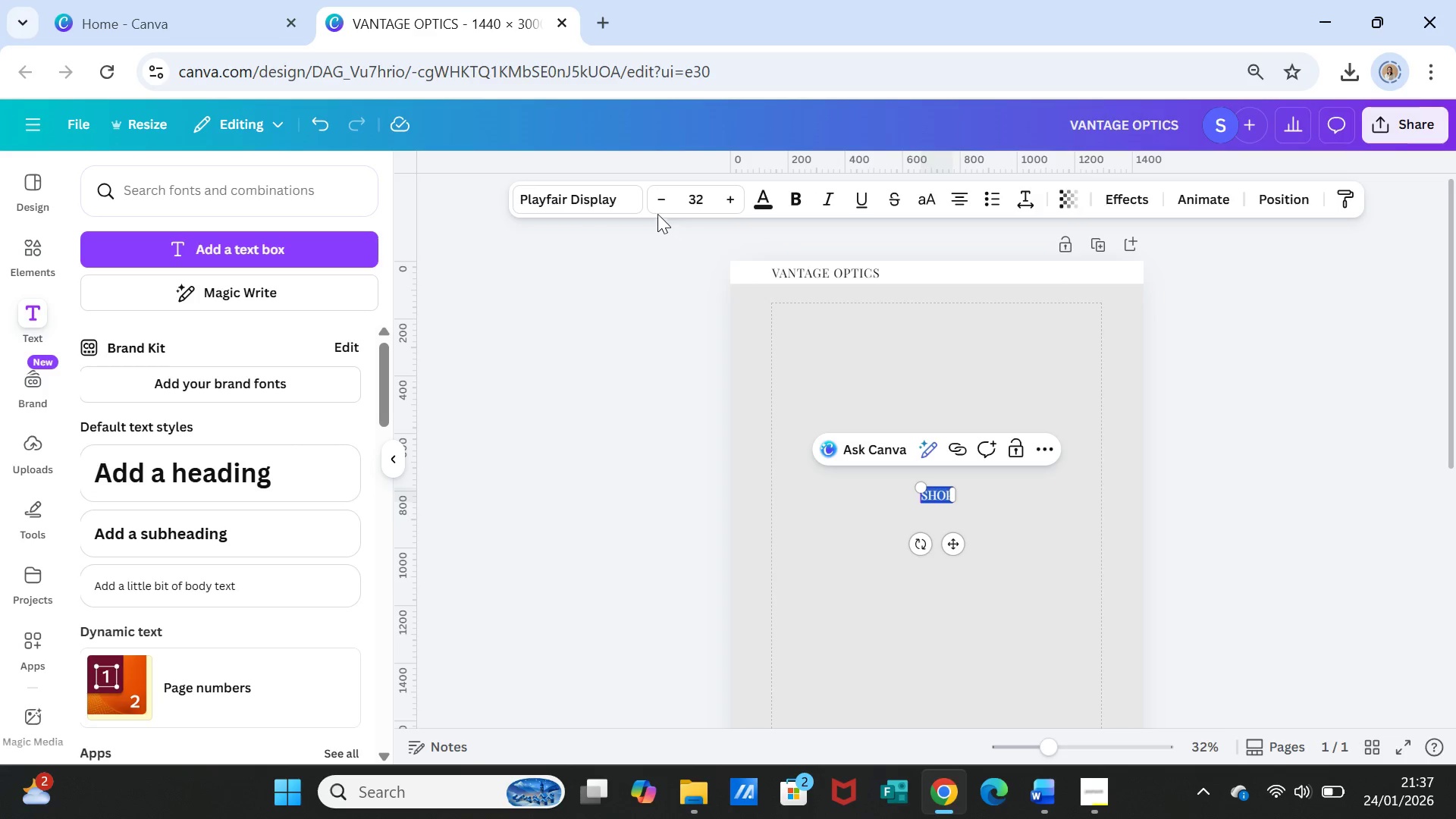 
wait(5.8)
 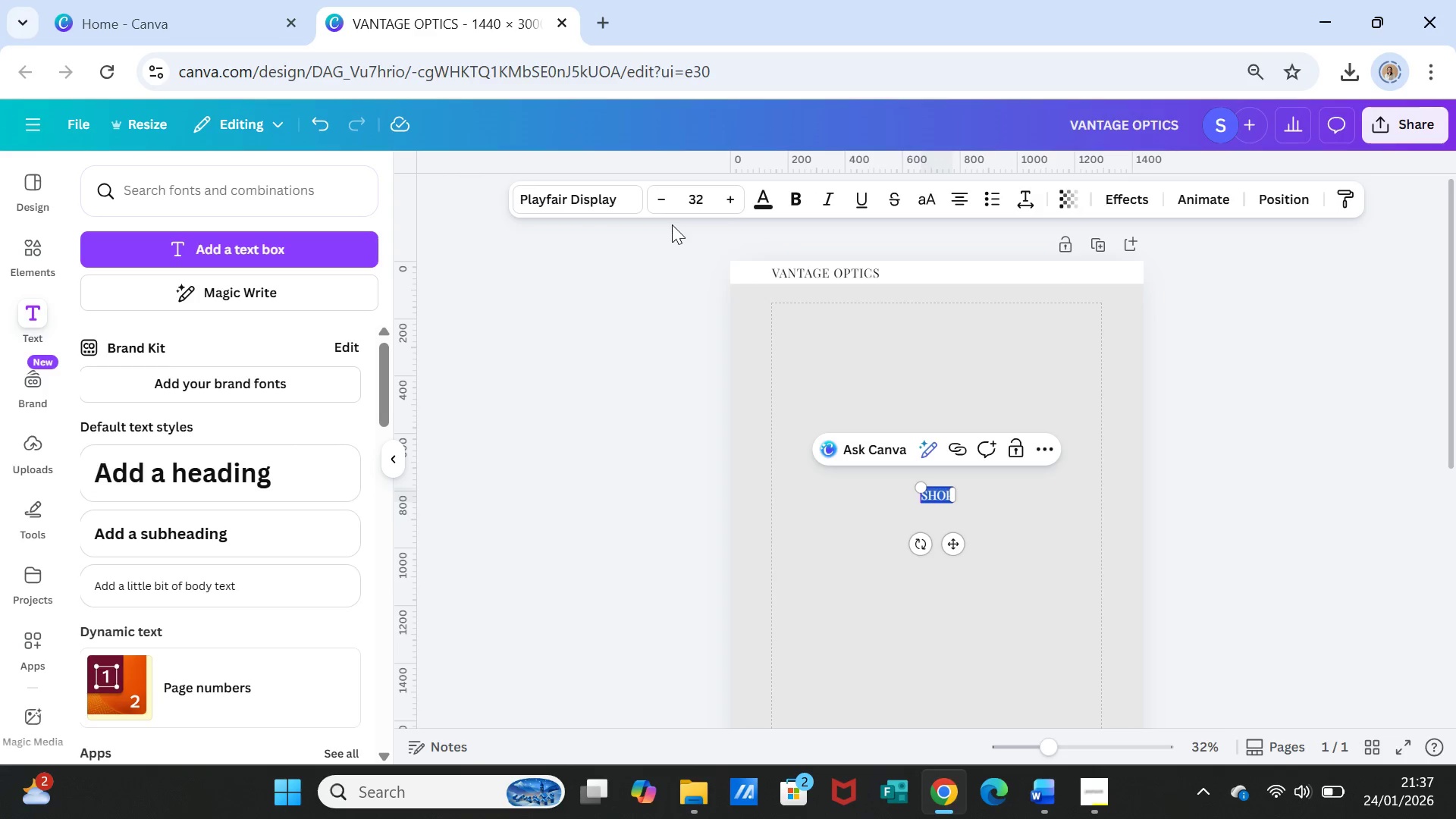 
left_click([699, 199])
 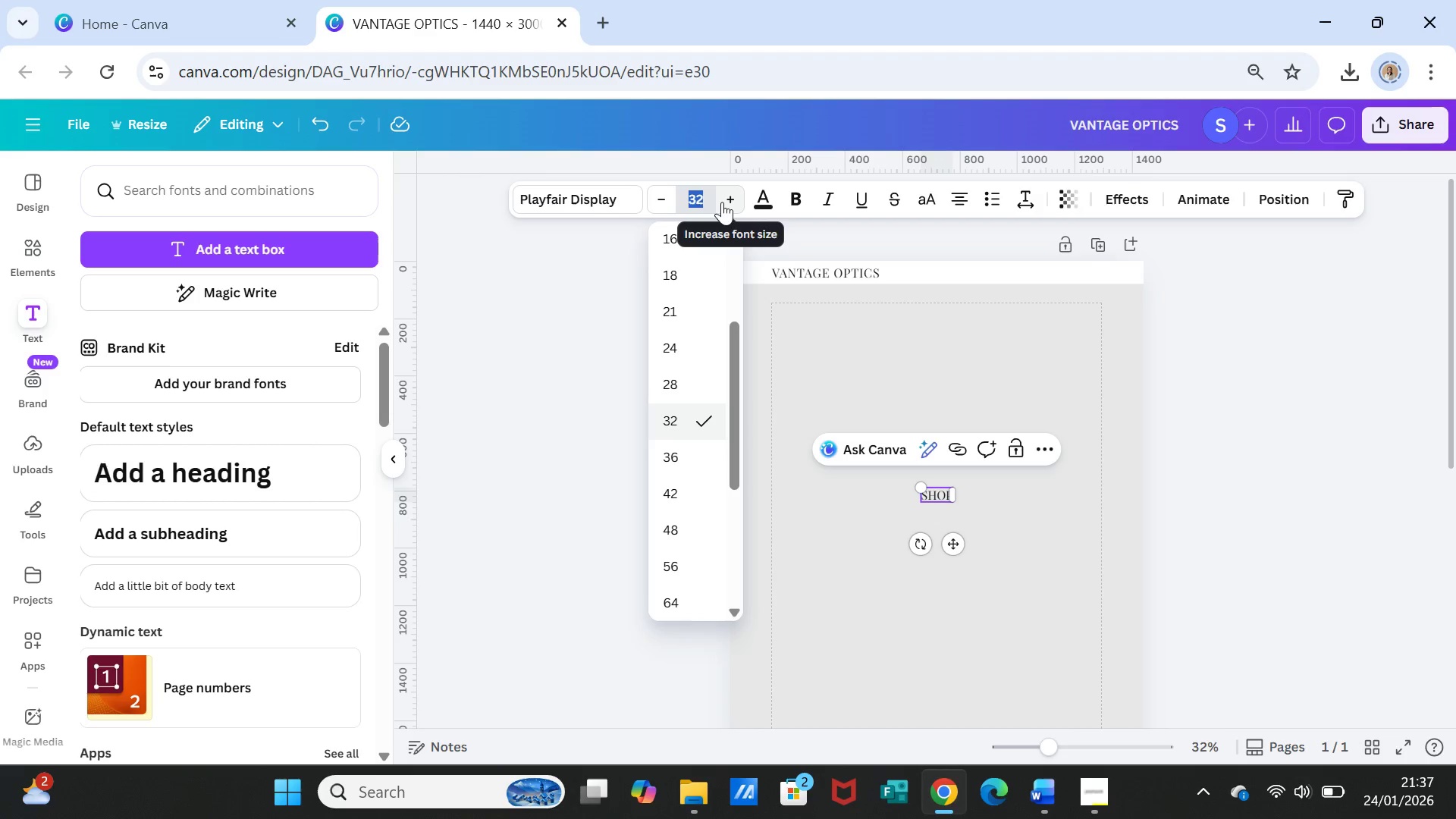 
type(14)
 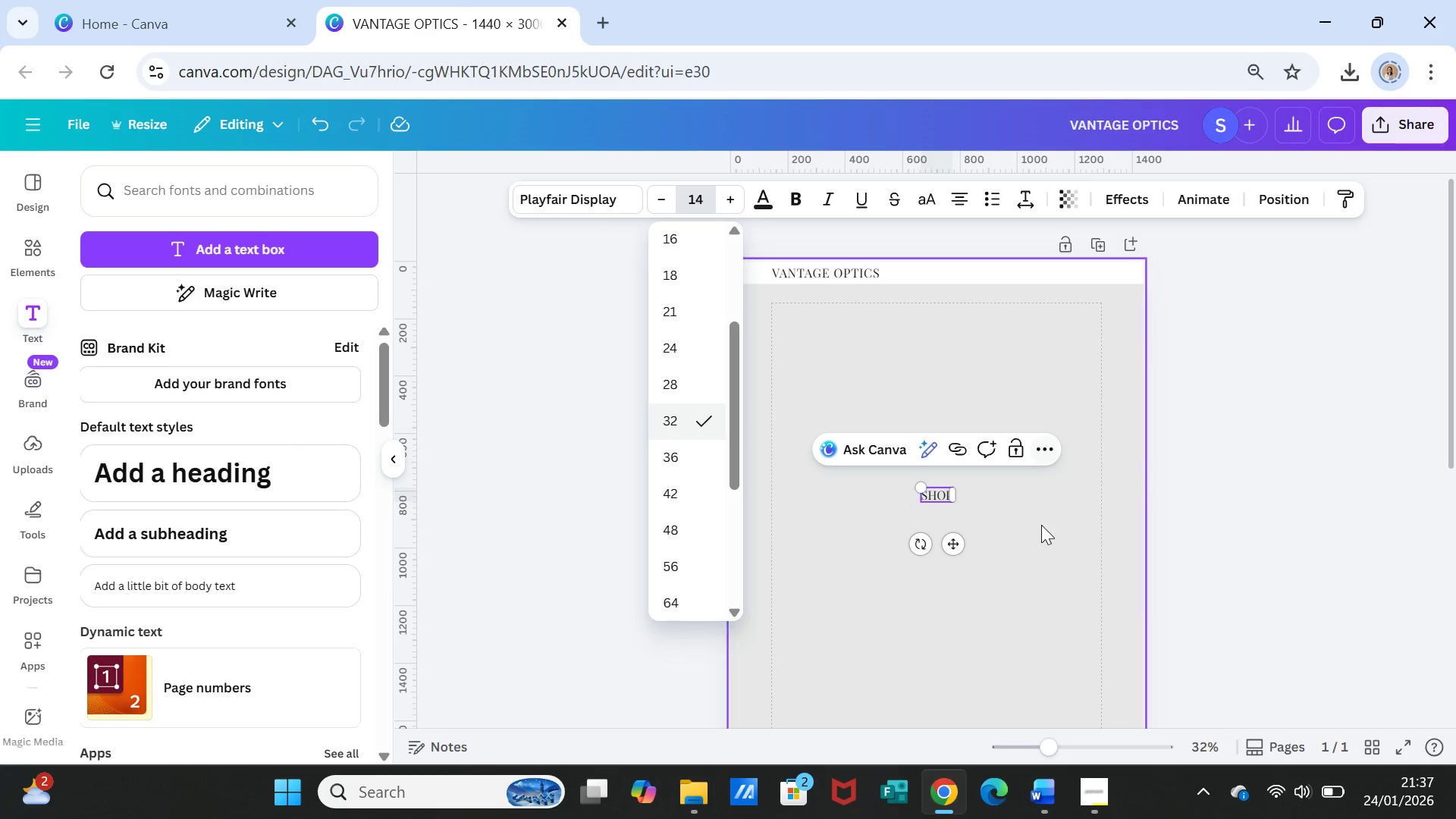 
left_click([1043, 527])
 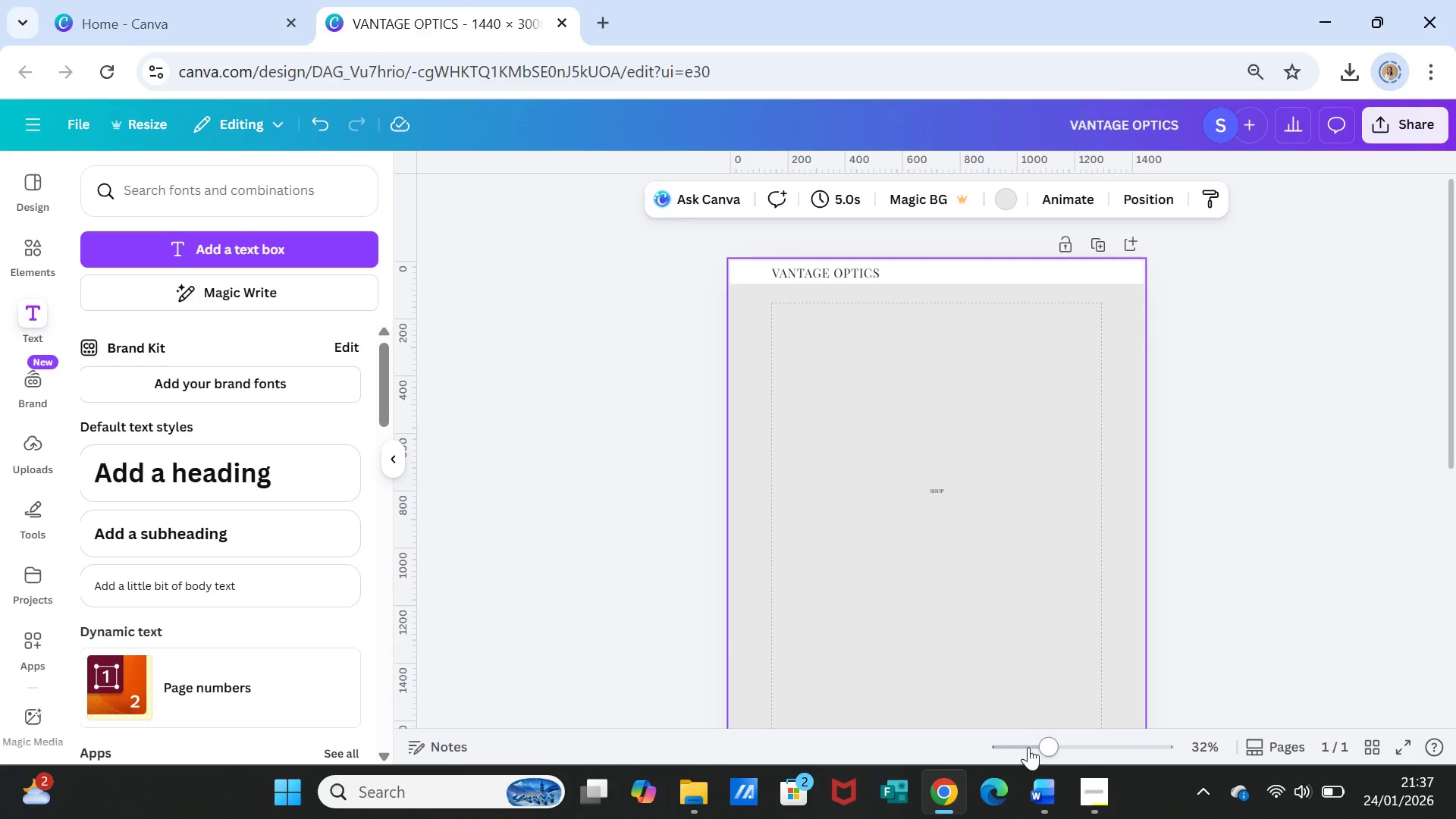 
left_click_drag(start_coordinate=[1043, 746], to_coordinate=[1068, 745])
 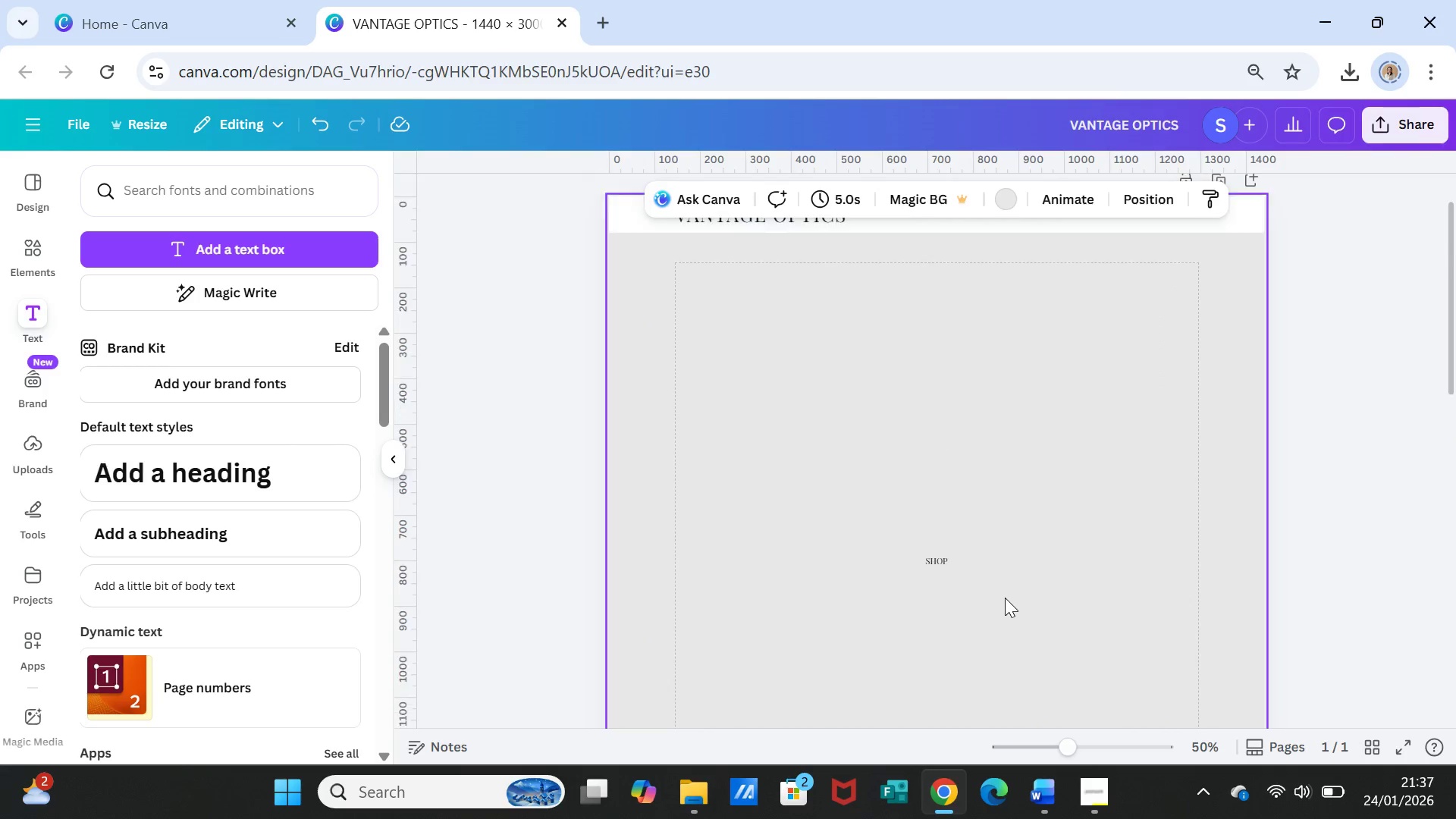 
scroll: coordinate [1005, 598], scroll_direction: up, amount: 1.0
 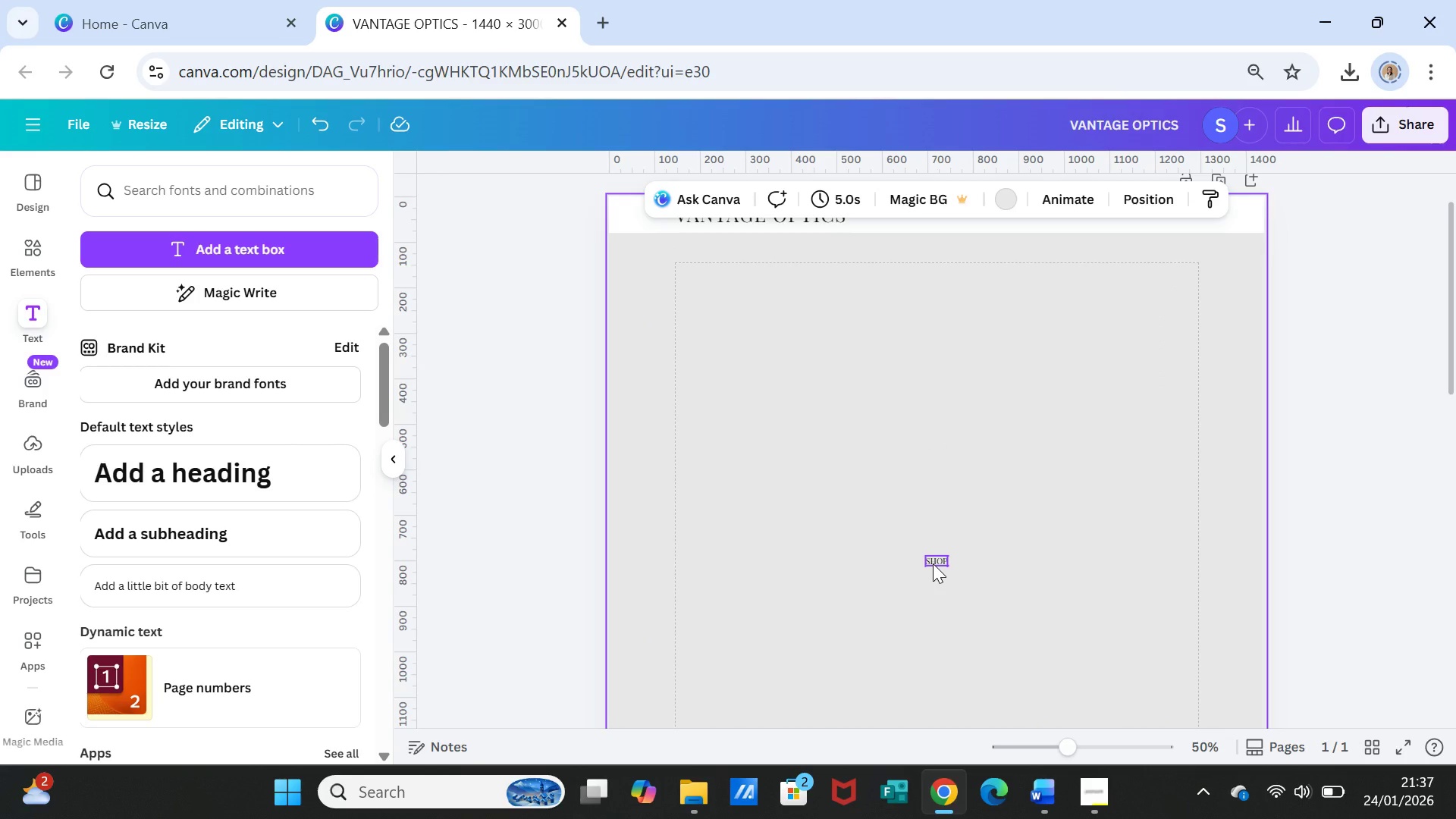 
left_click_drag(start_coordinate=[933, 563], to_coordinate=[948, 312])
 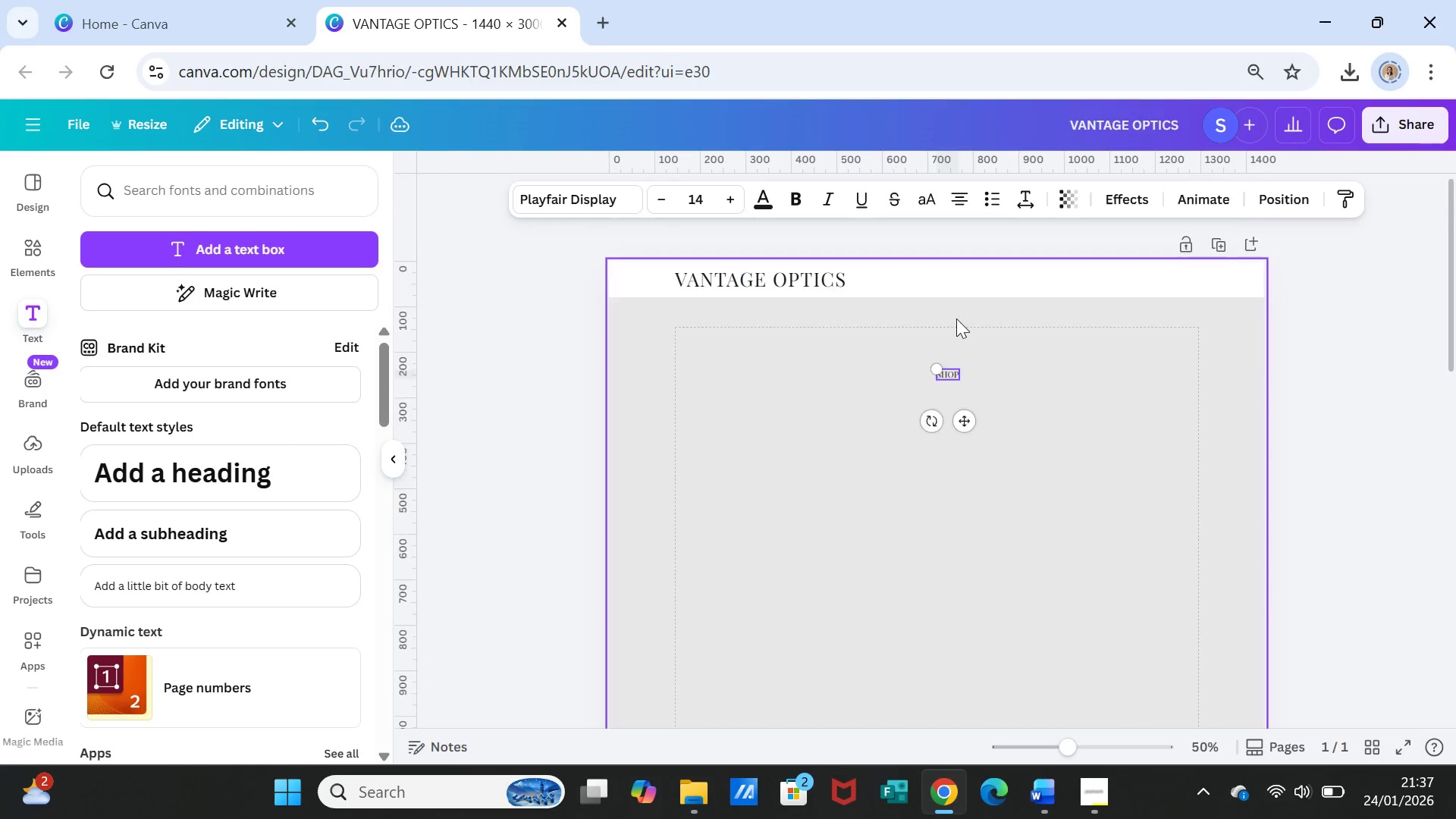 
scroll: coordinate [952, 313], scroll_direction: up, amount: 2.0
 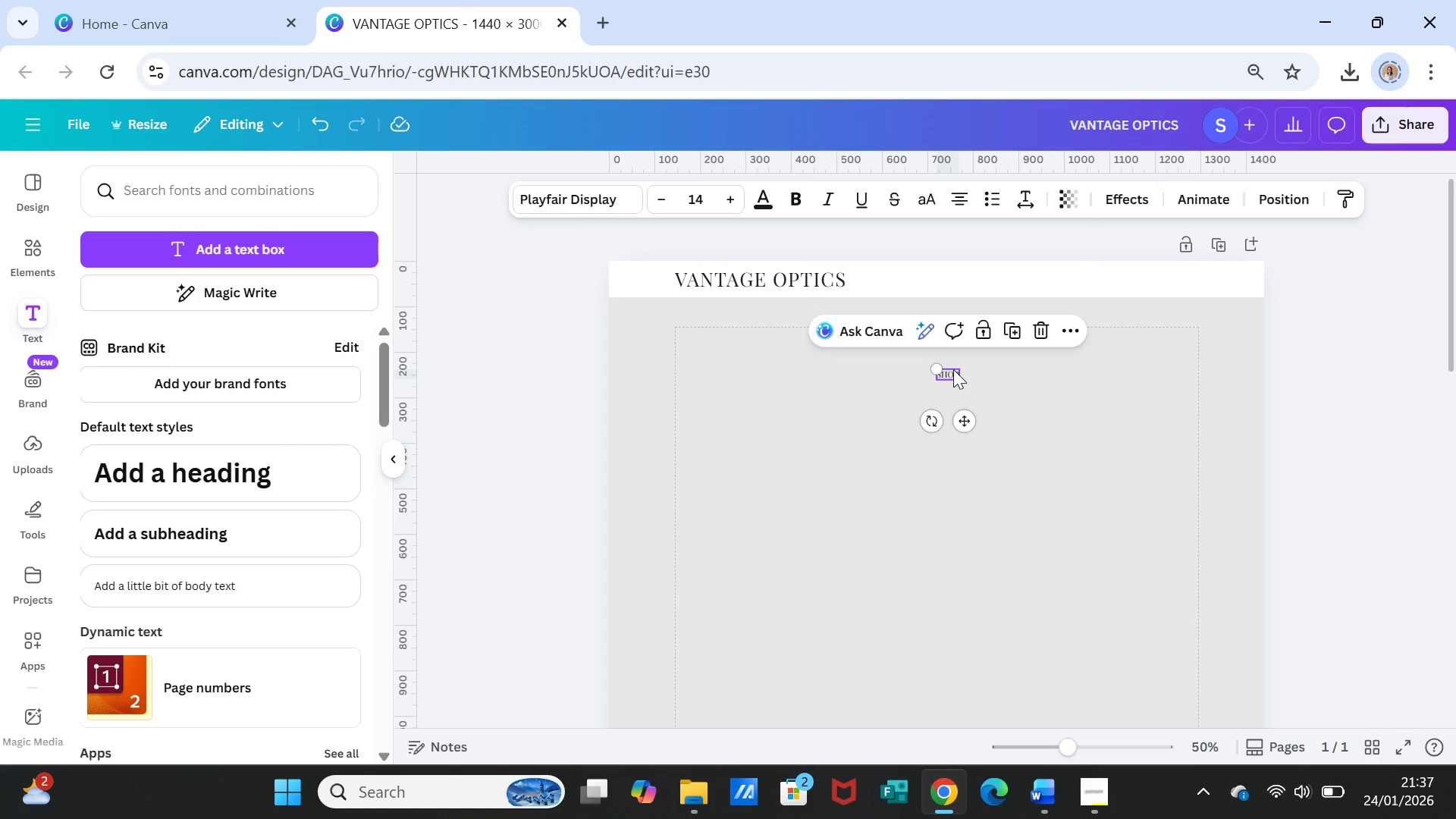 
left_click_drag(start_coordinate=[953, 369], to_coordinate=[957, 276])
 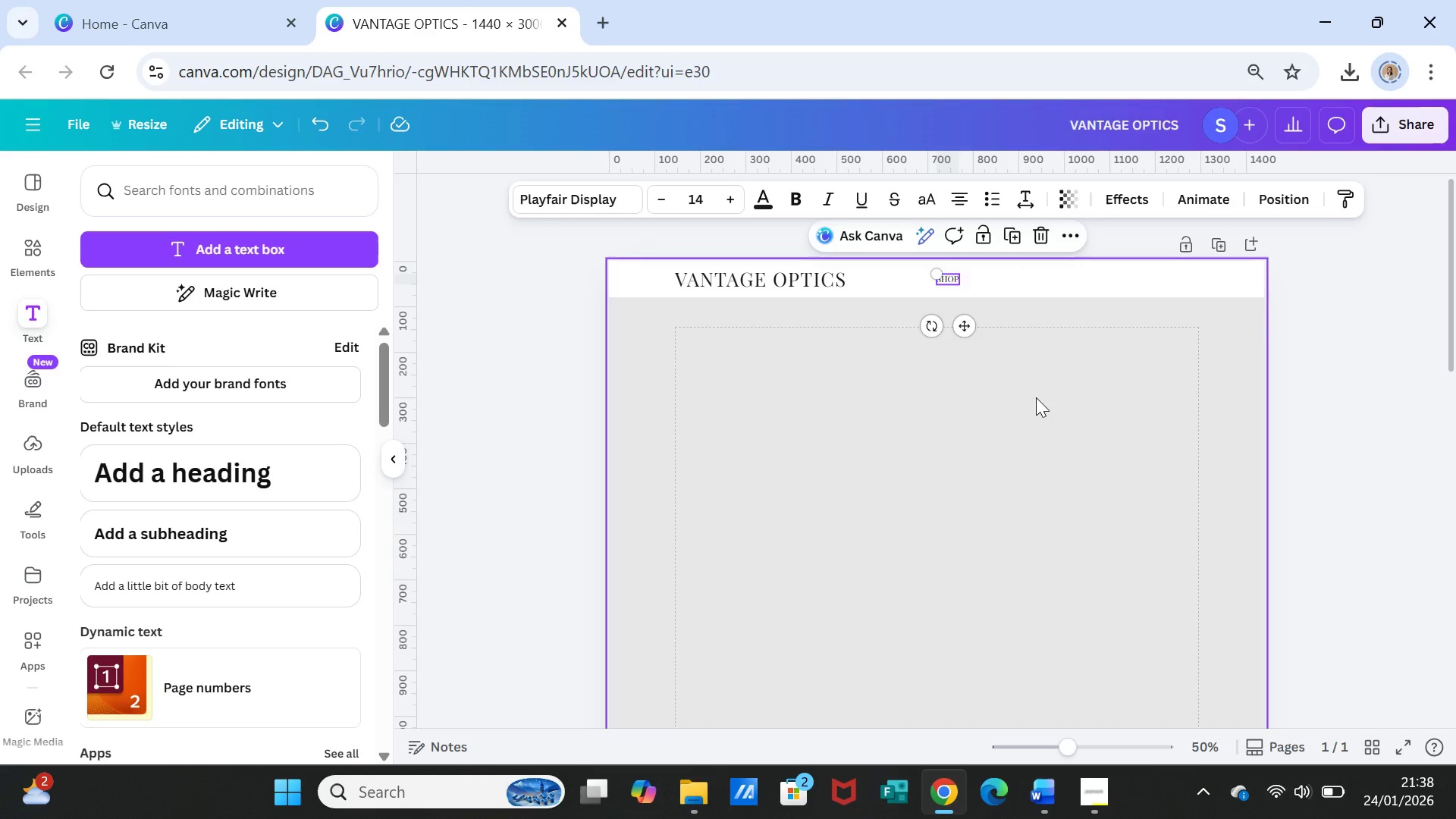 
left_click([1036, 397])
 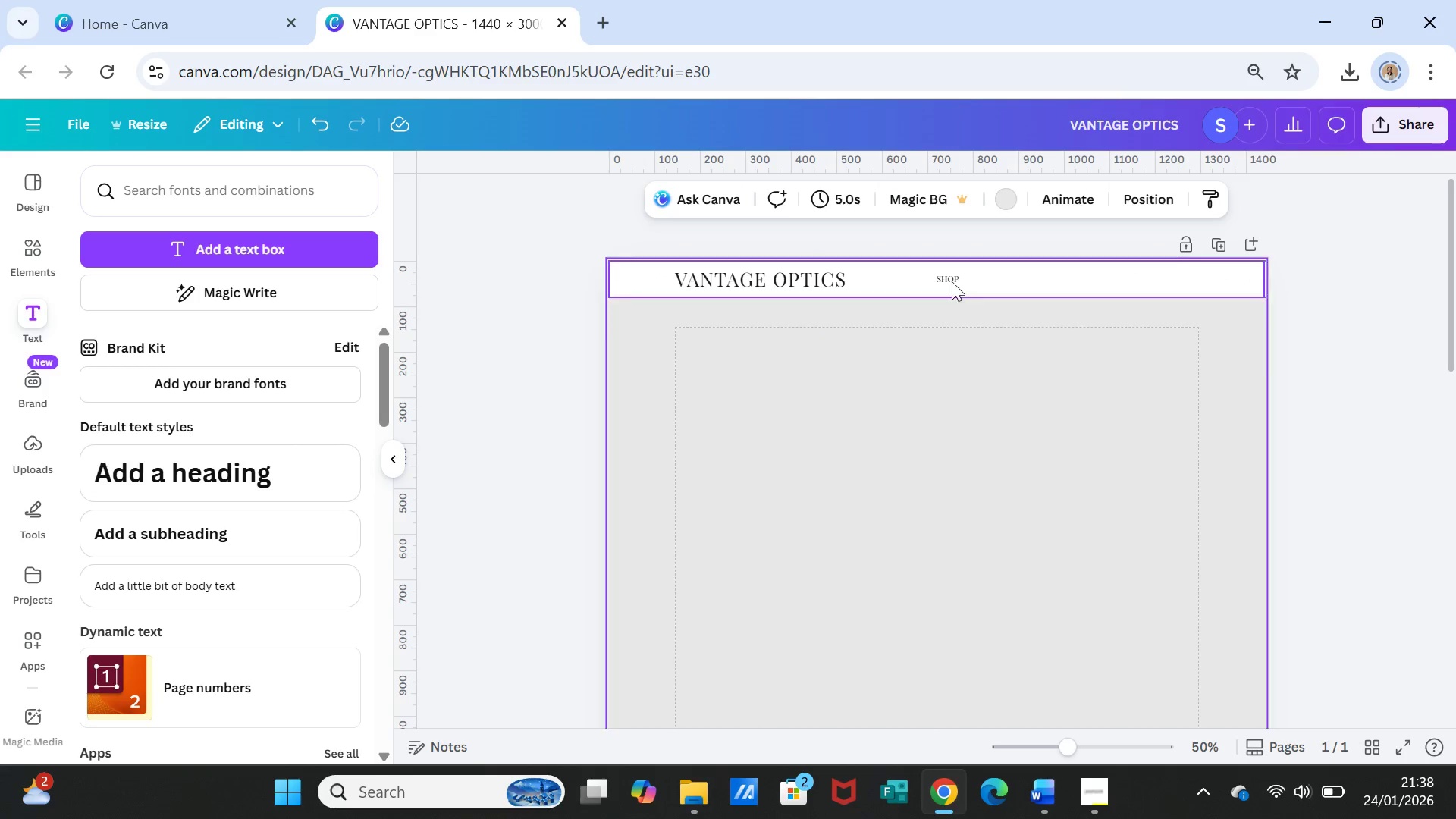 
left_click([948, 278])
 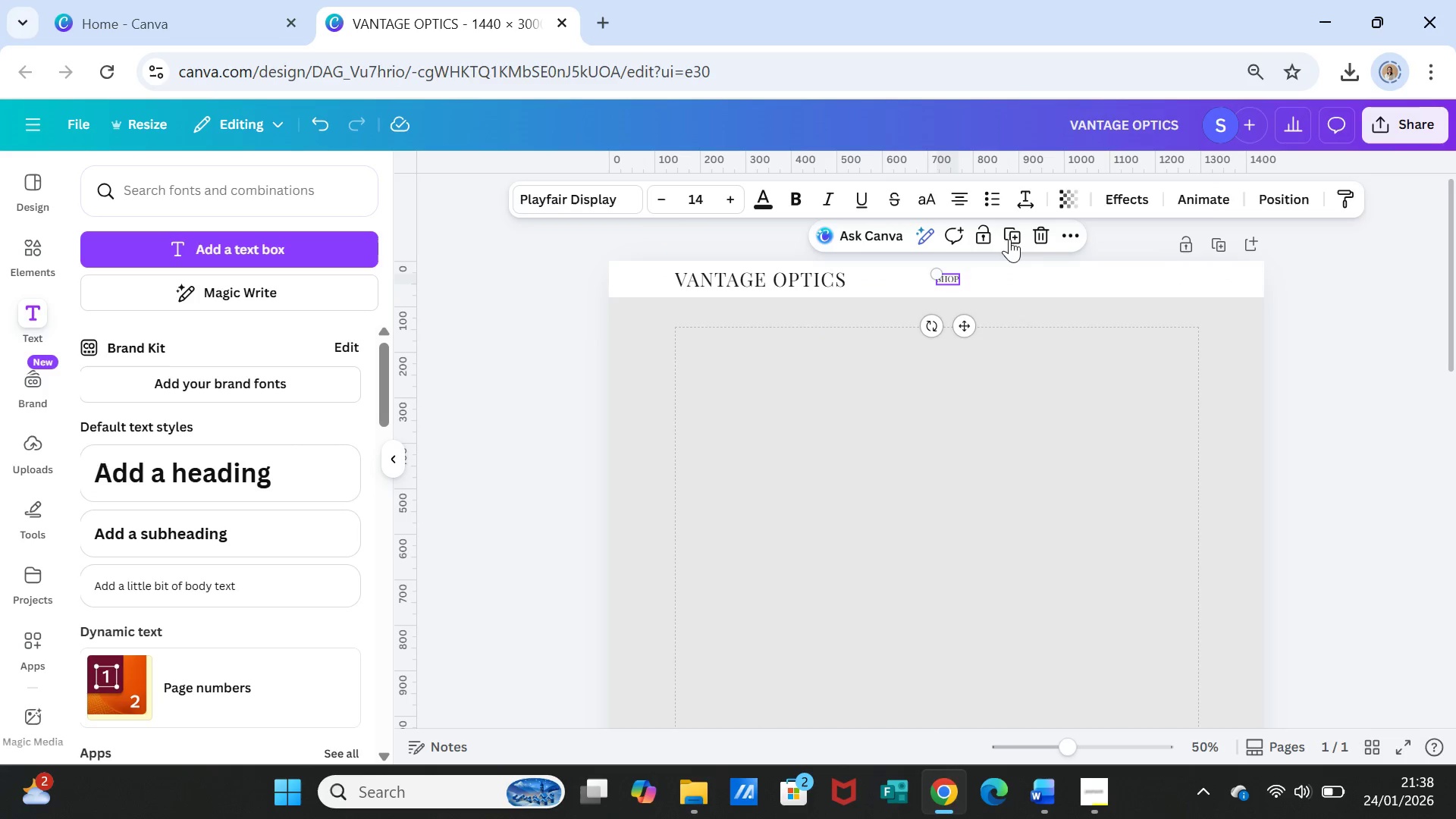 
left_click([1011, 234])
 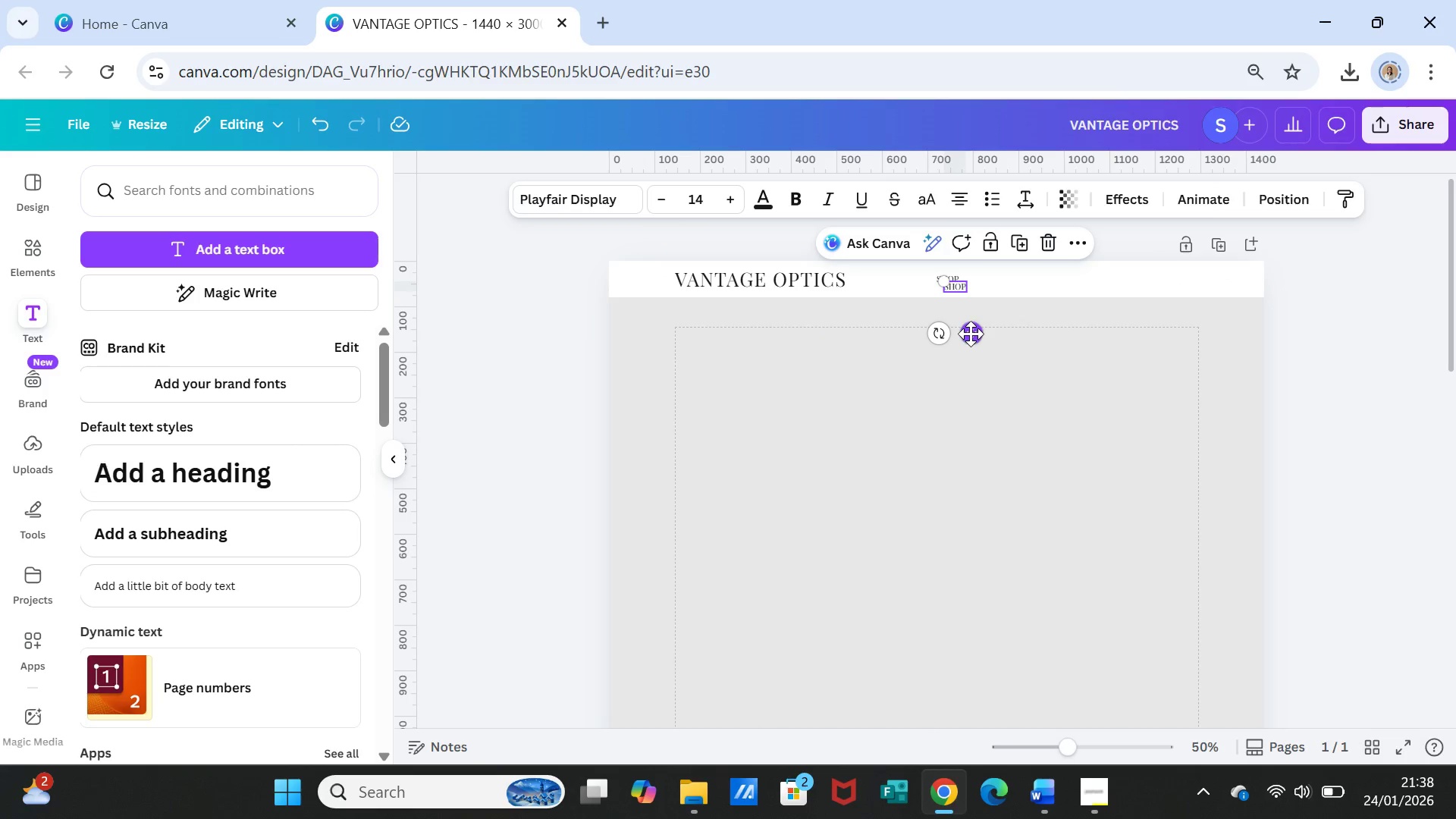 
left_click_drag(start_coordinate=[971, 334], to_coordinate=[1040, 327])
 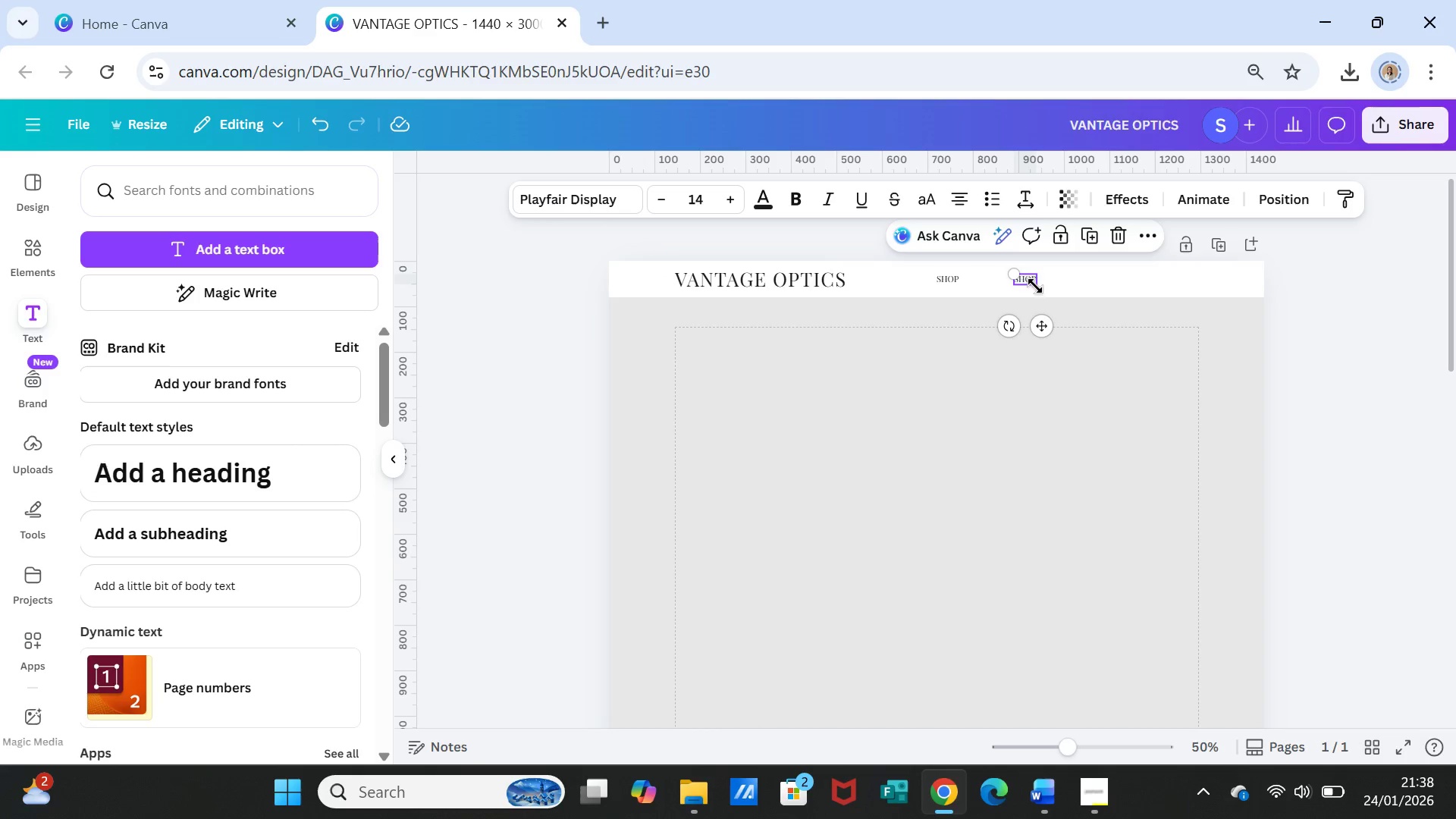 
double_click([1028, 281])
 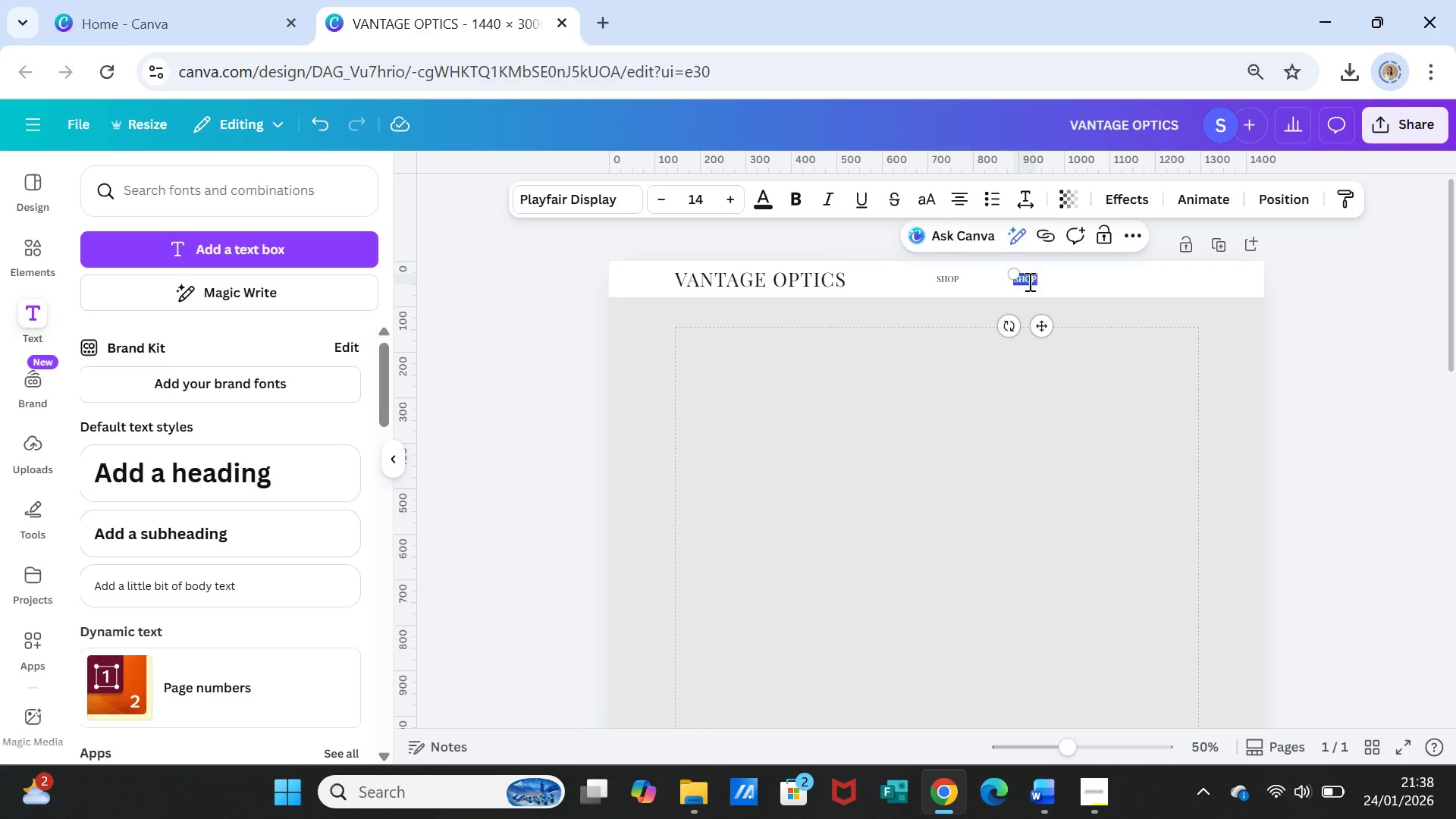 
triple_click([1028, 281])
 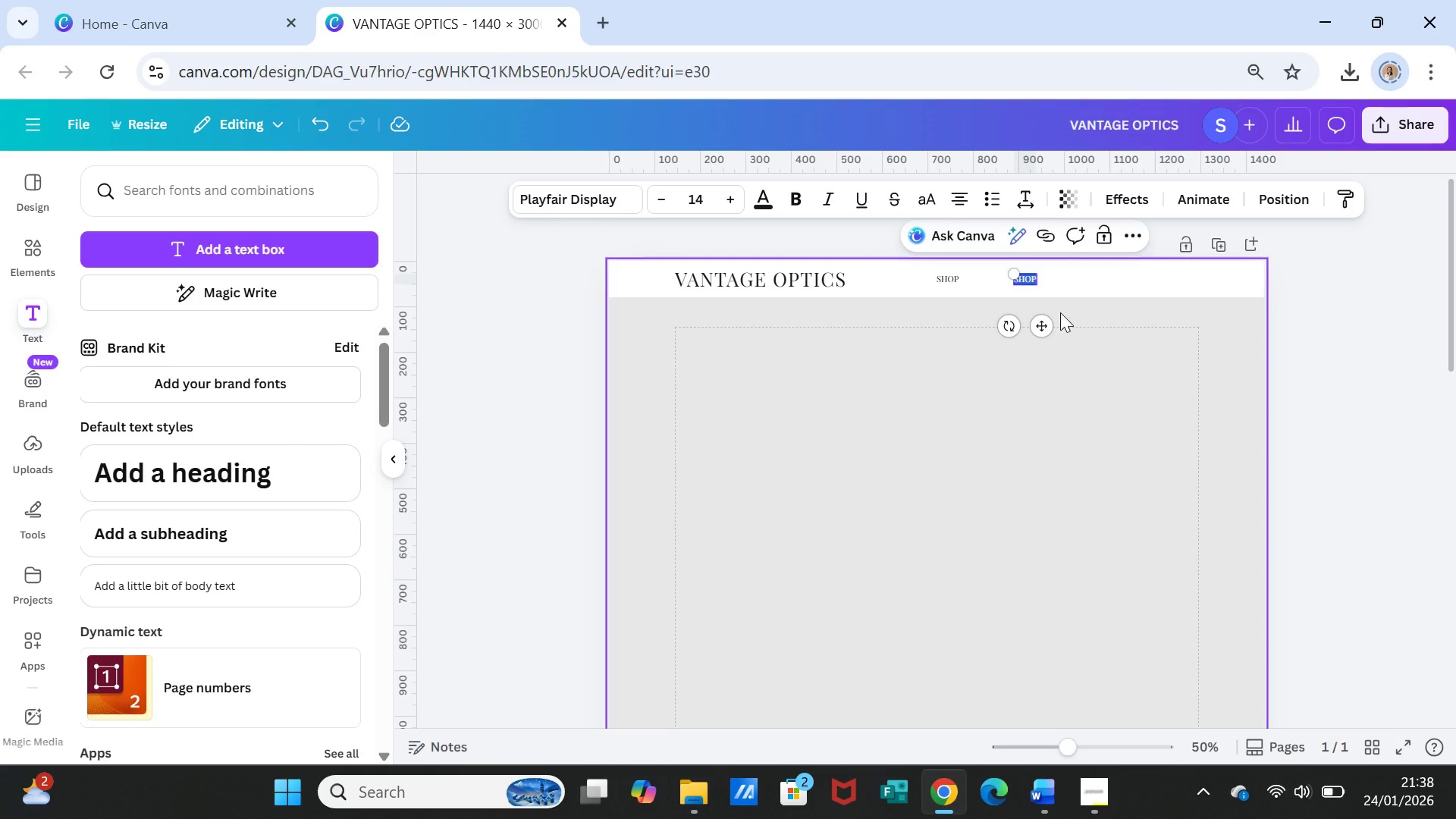 
type(collections)
 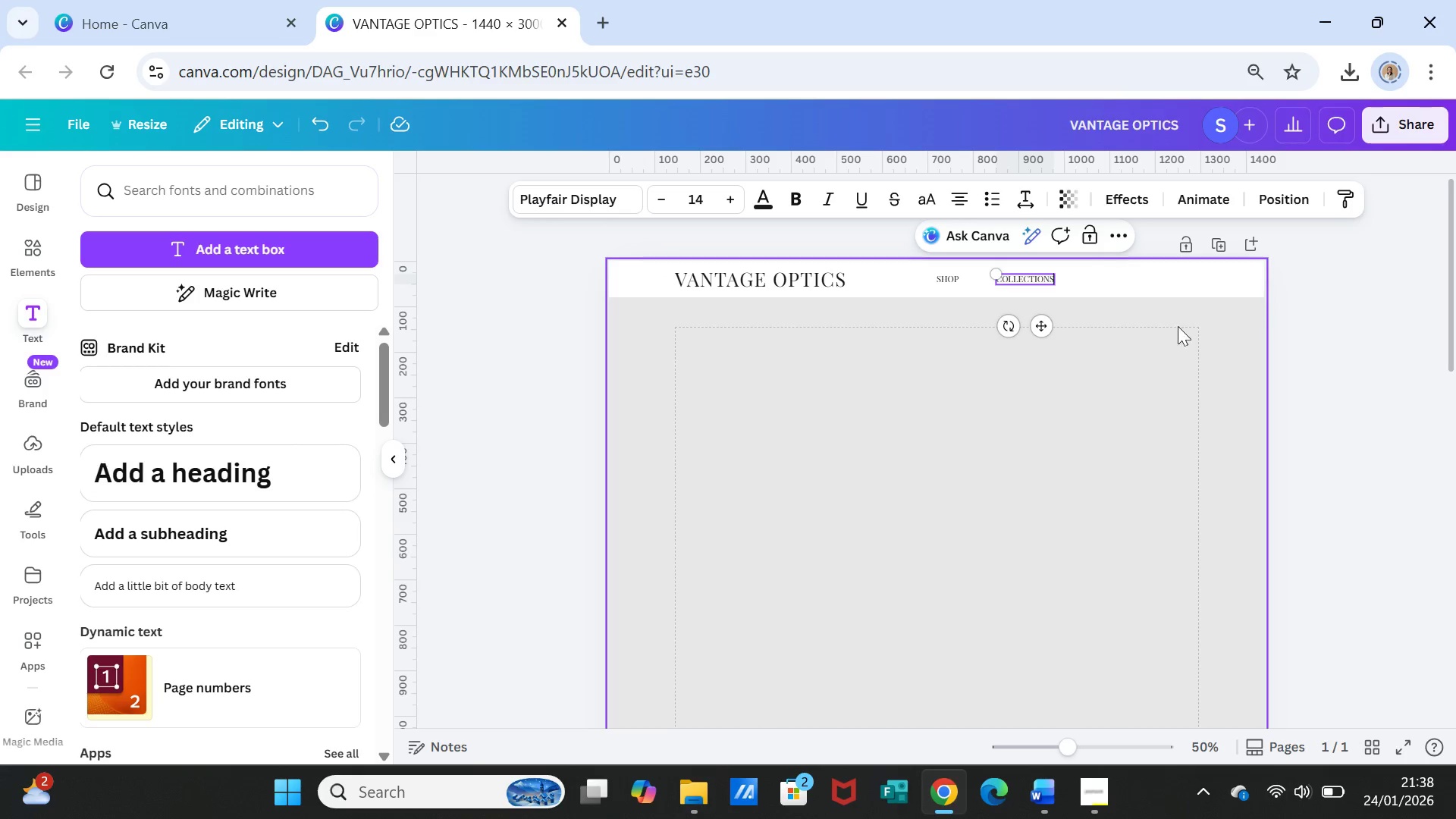 
left_click([1182, 344])
 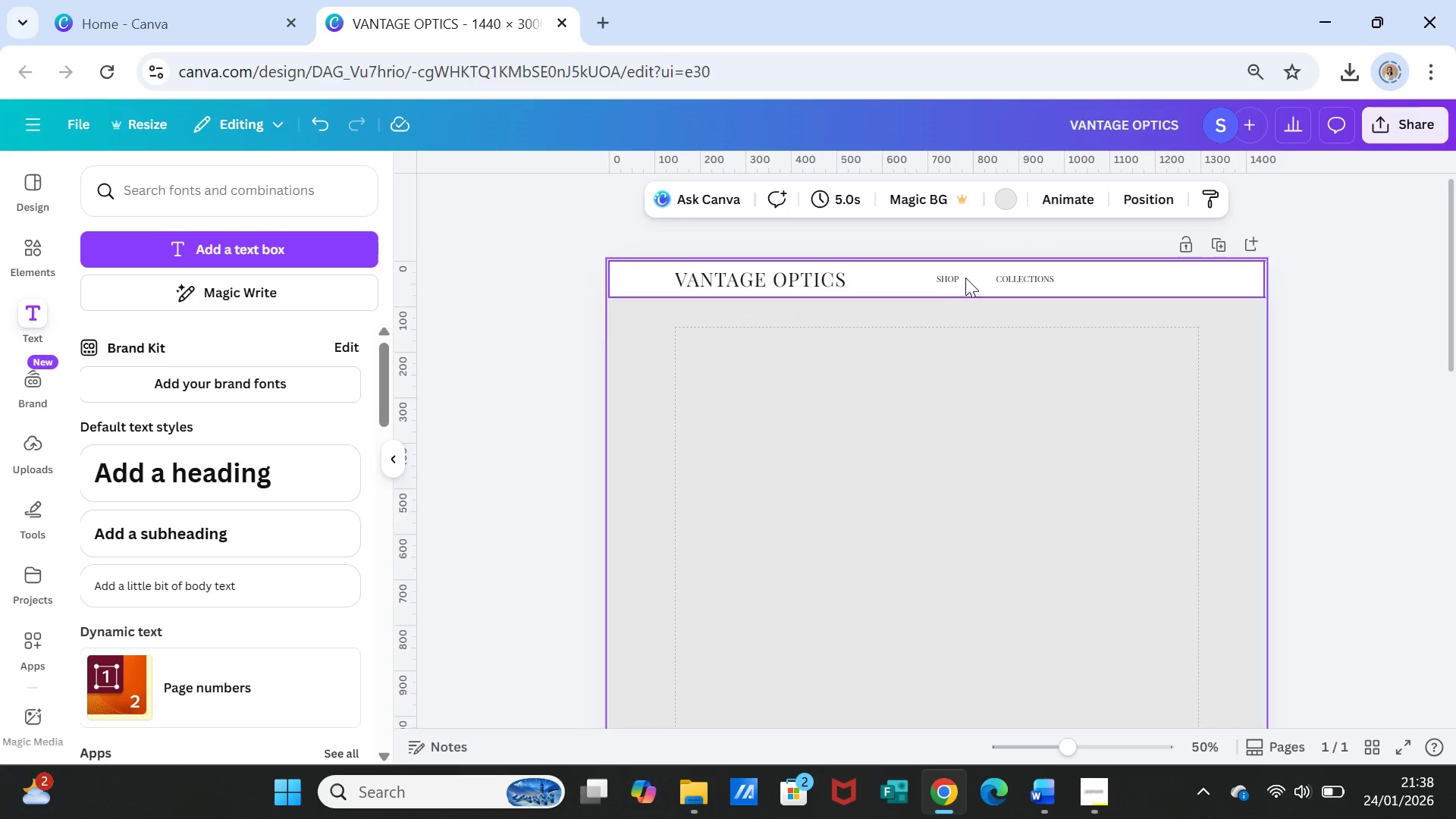 
left_click([951, 275])
 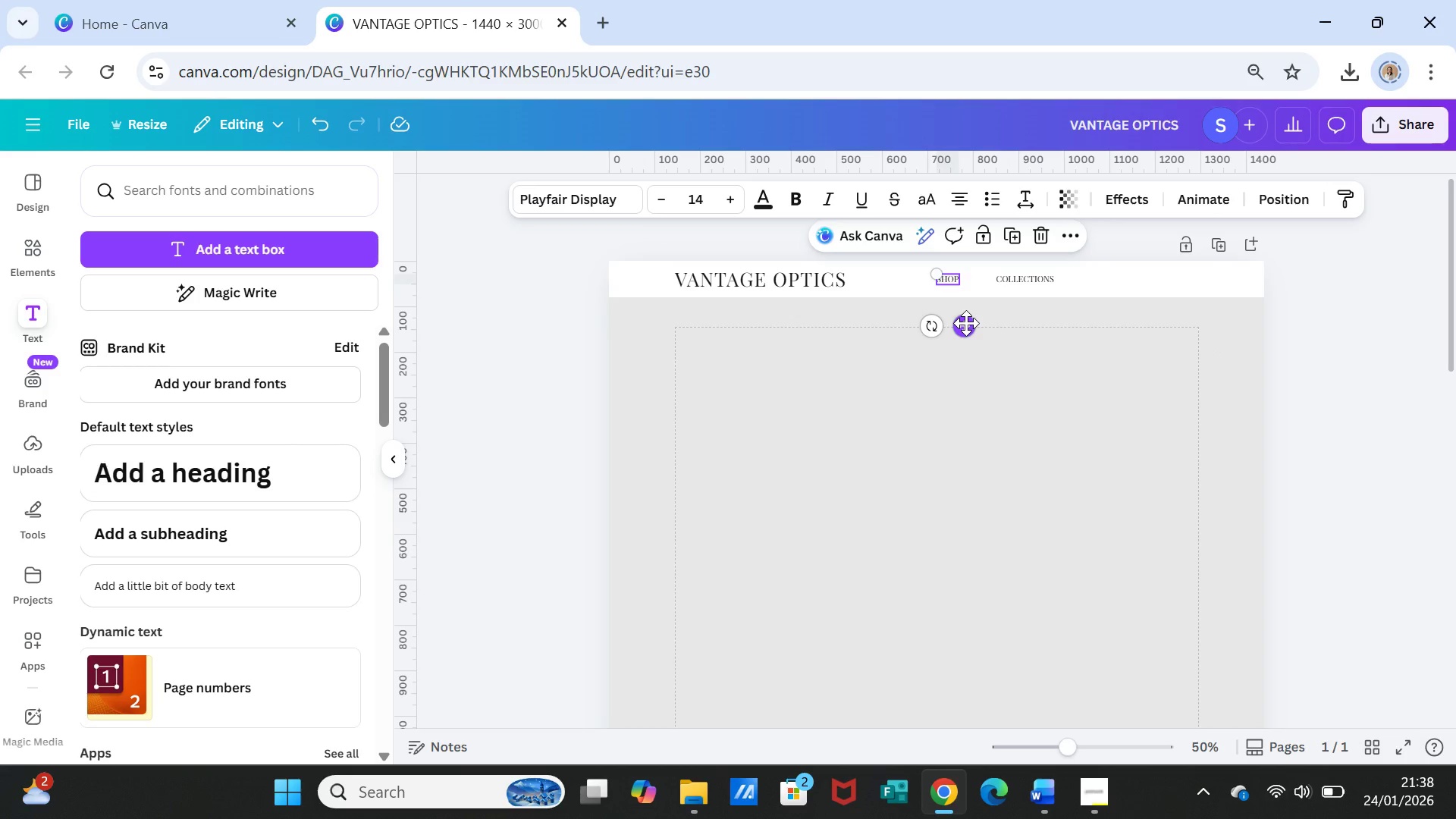 
left_click_drag(start_coordinate=[965, 324], to_coordinate=[946, 323])
 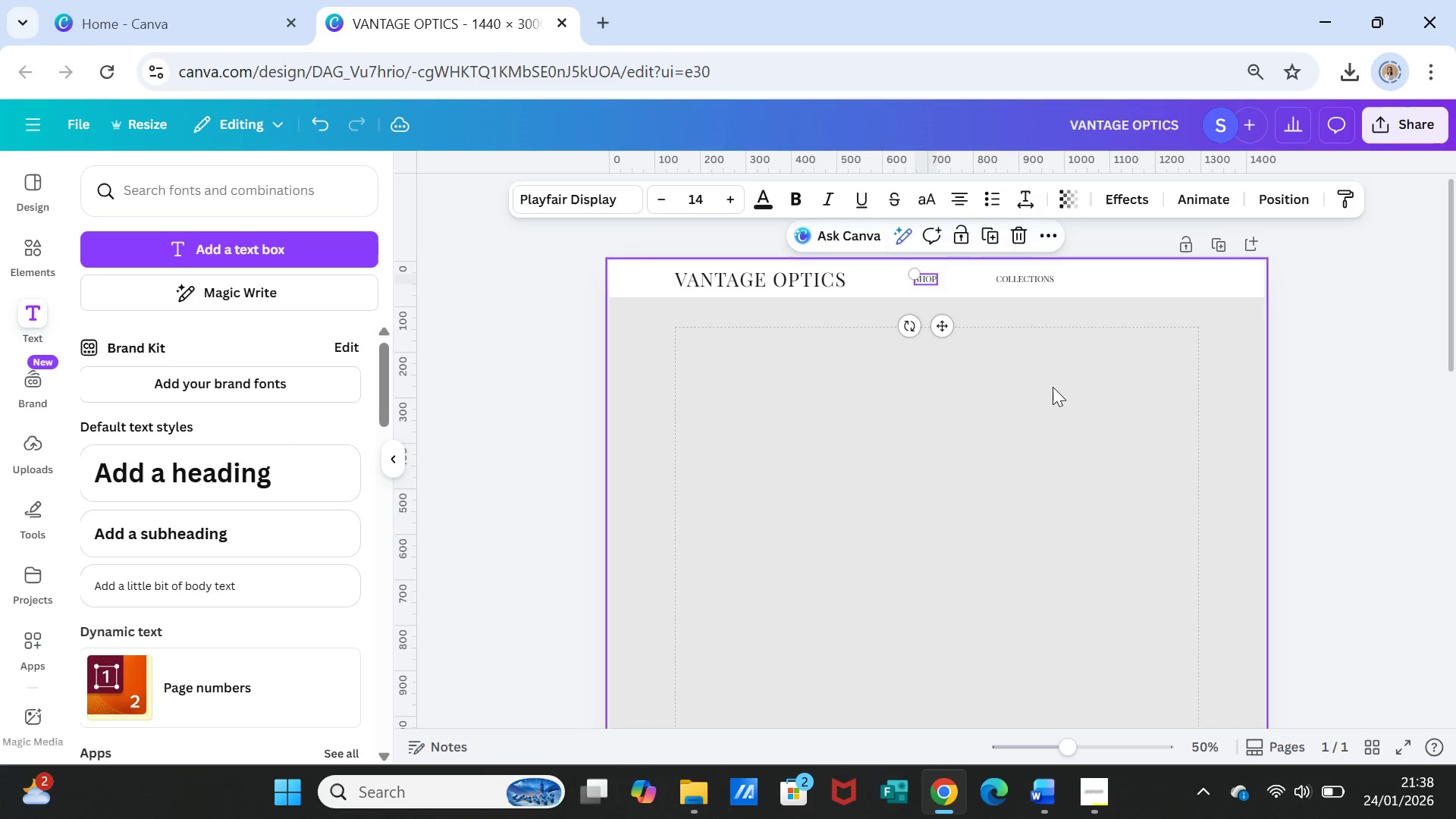 
left_click([1053, 387])
 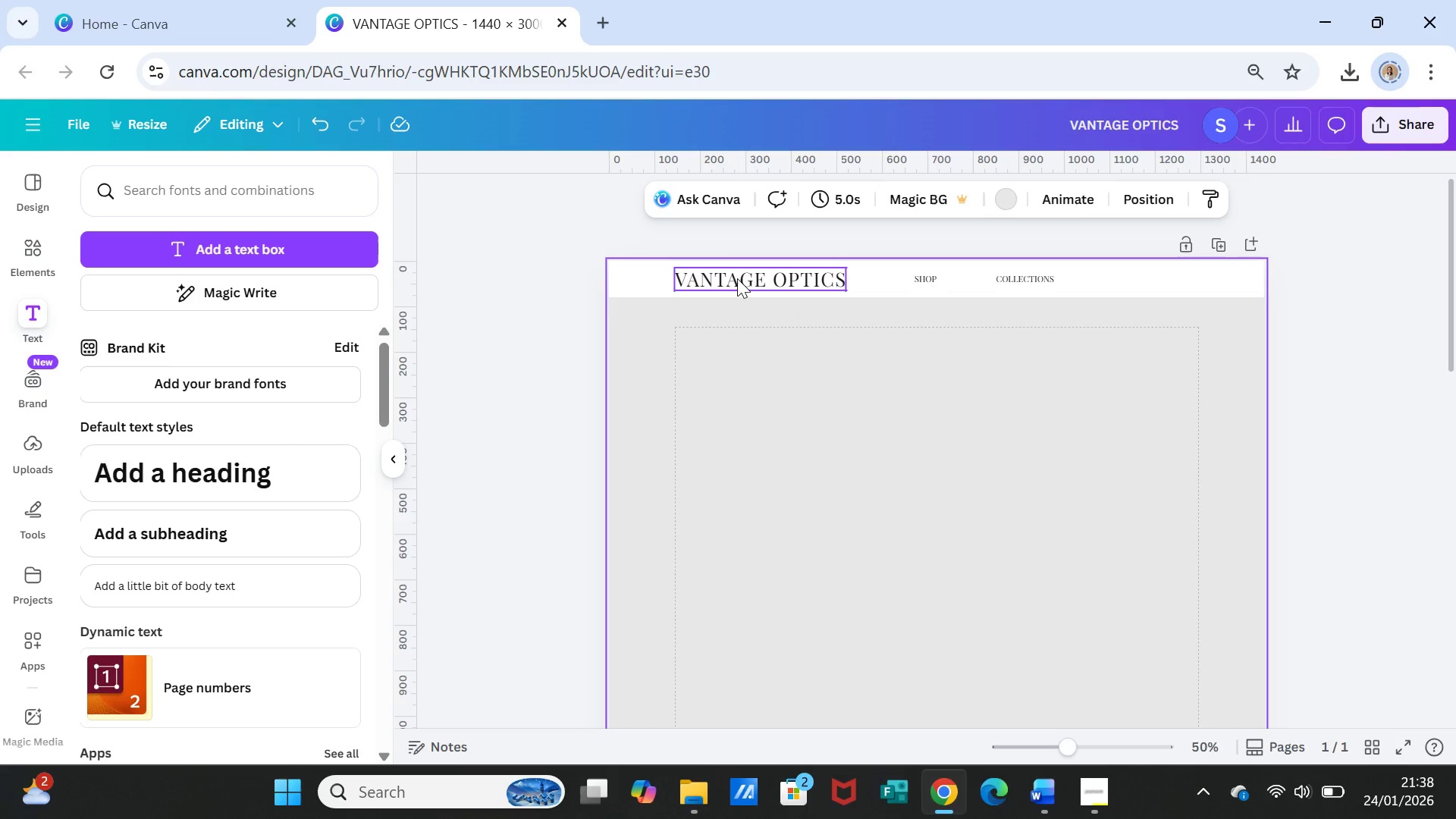 
left_click([737, 278])
 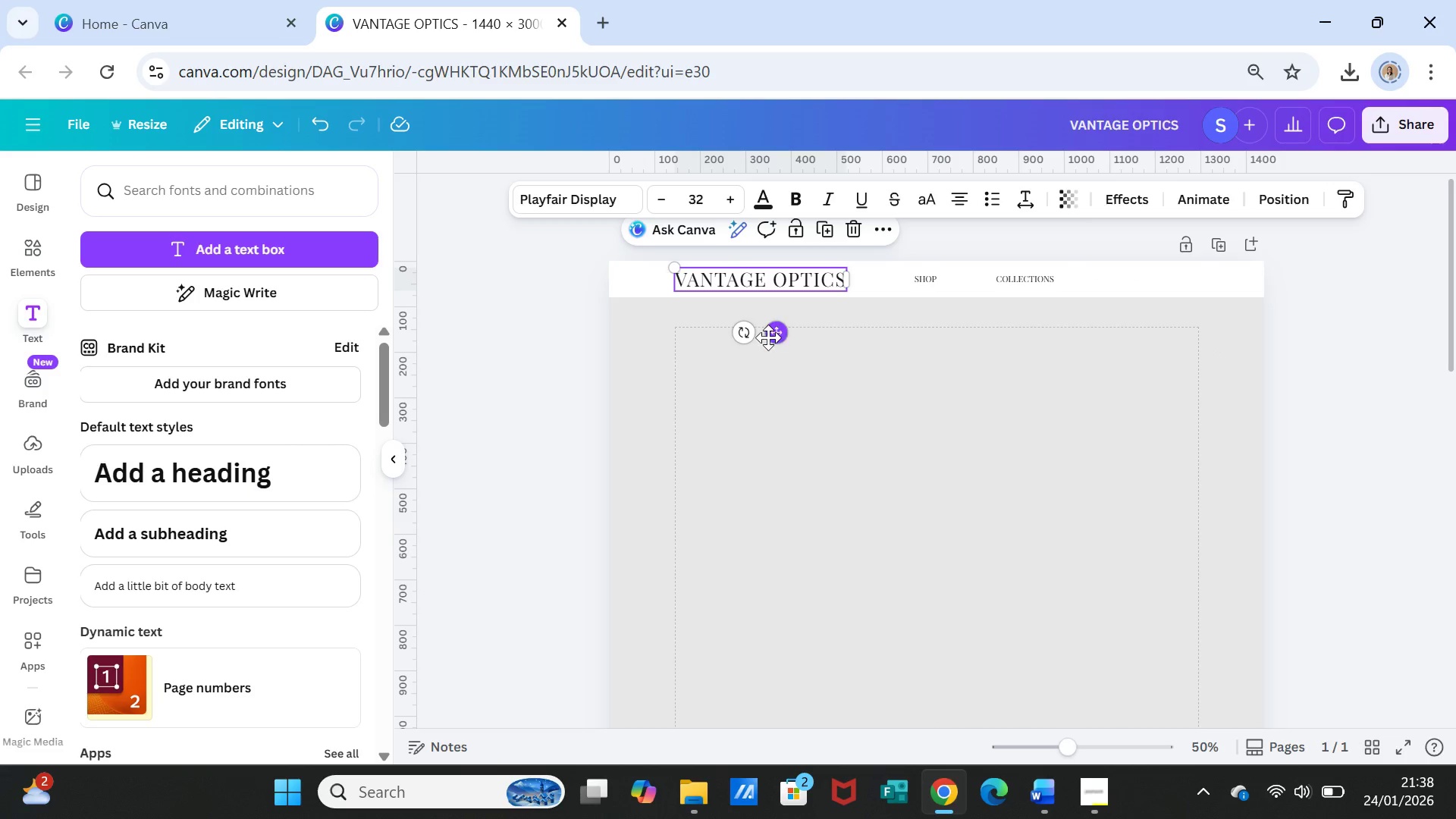 
left_click_drag(start_coordinate=[775, 337], to_coordinate=[753, 336])
 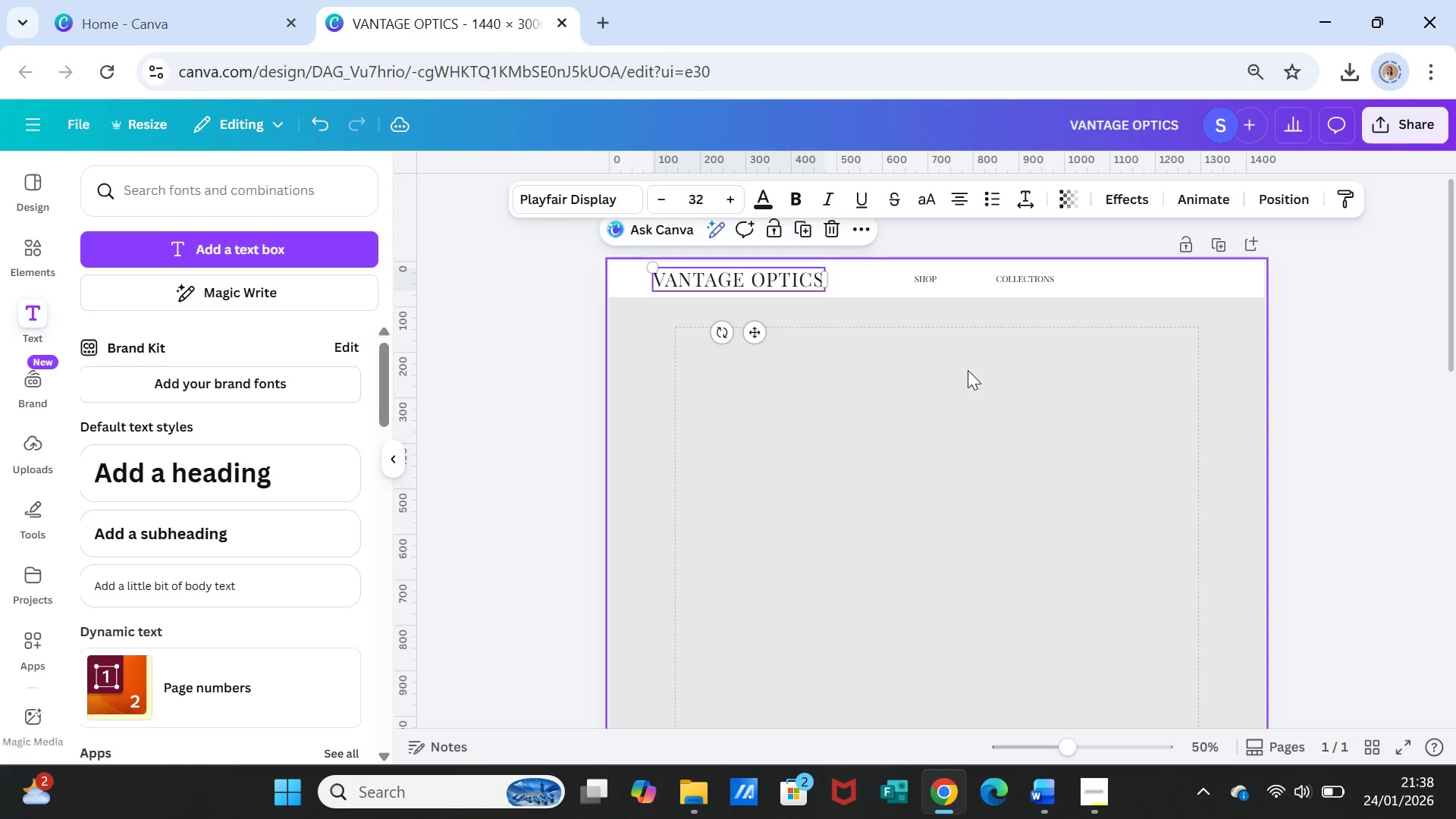 
left_click([968, 370])
 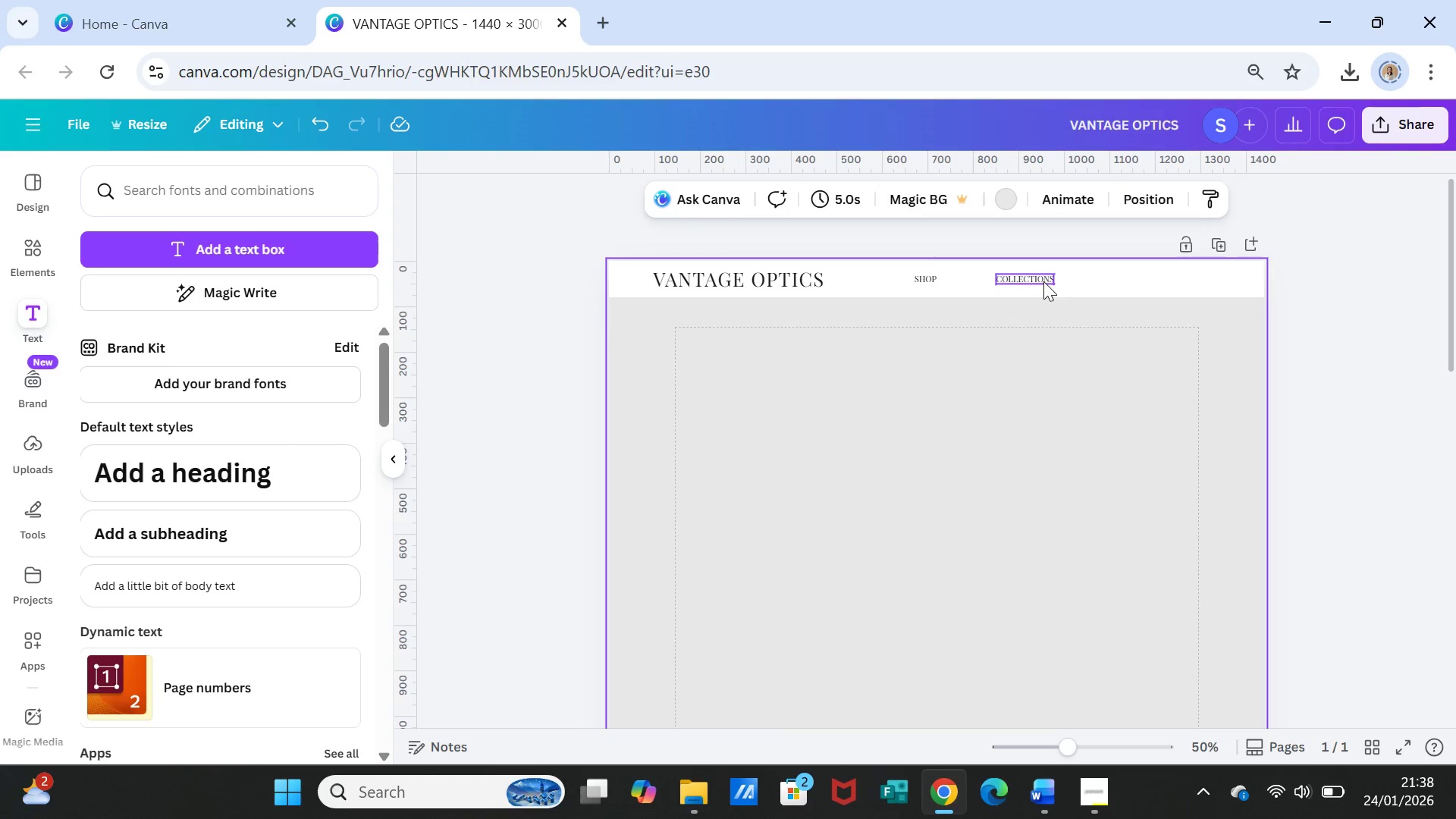 
left_click([1043, 281])
 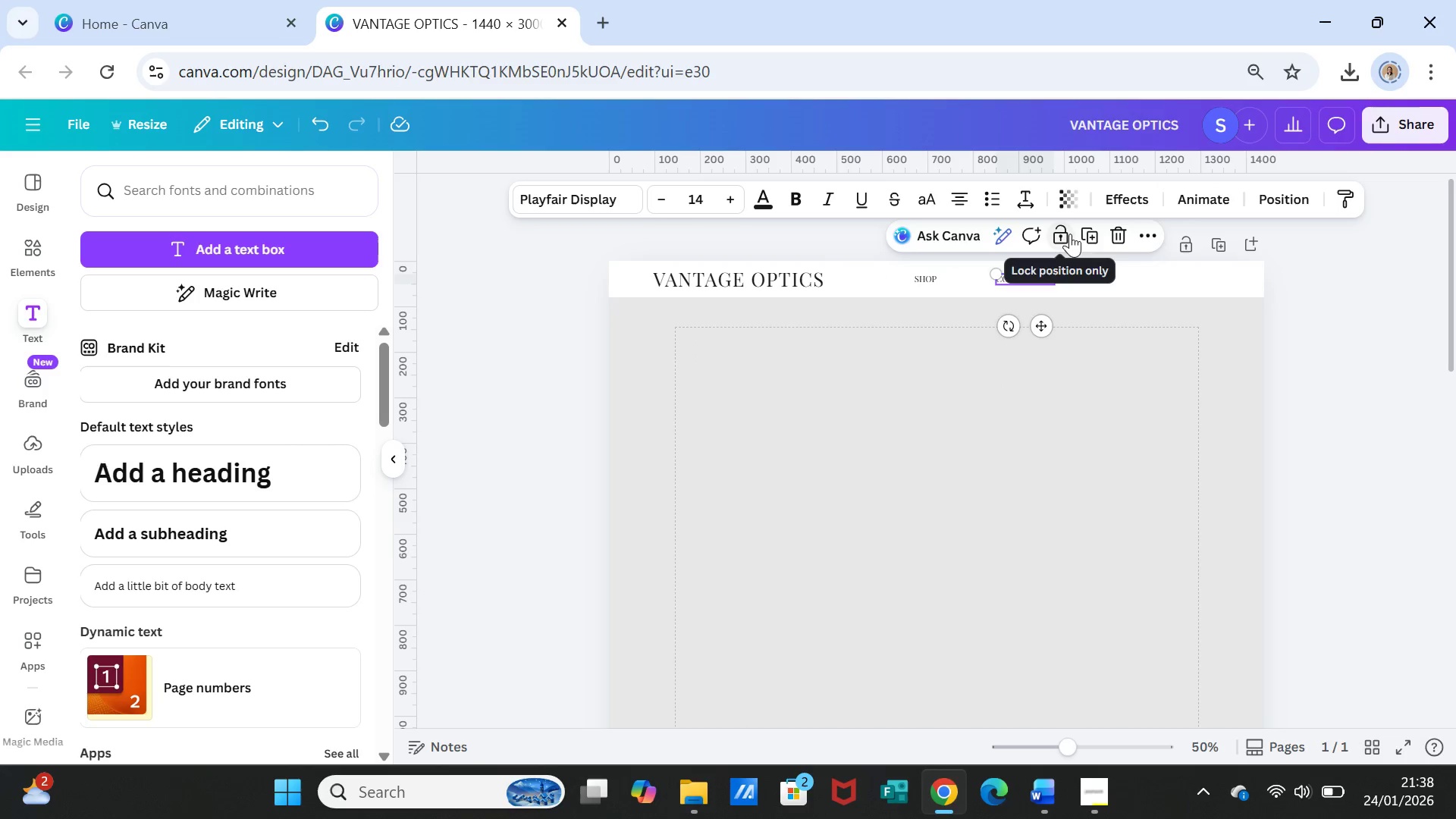 
left_click([1092, 232])
 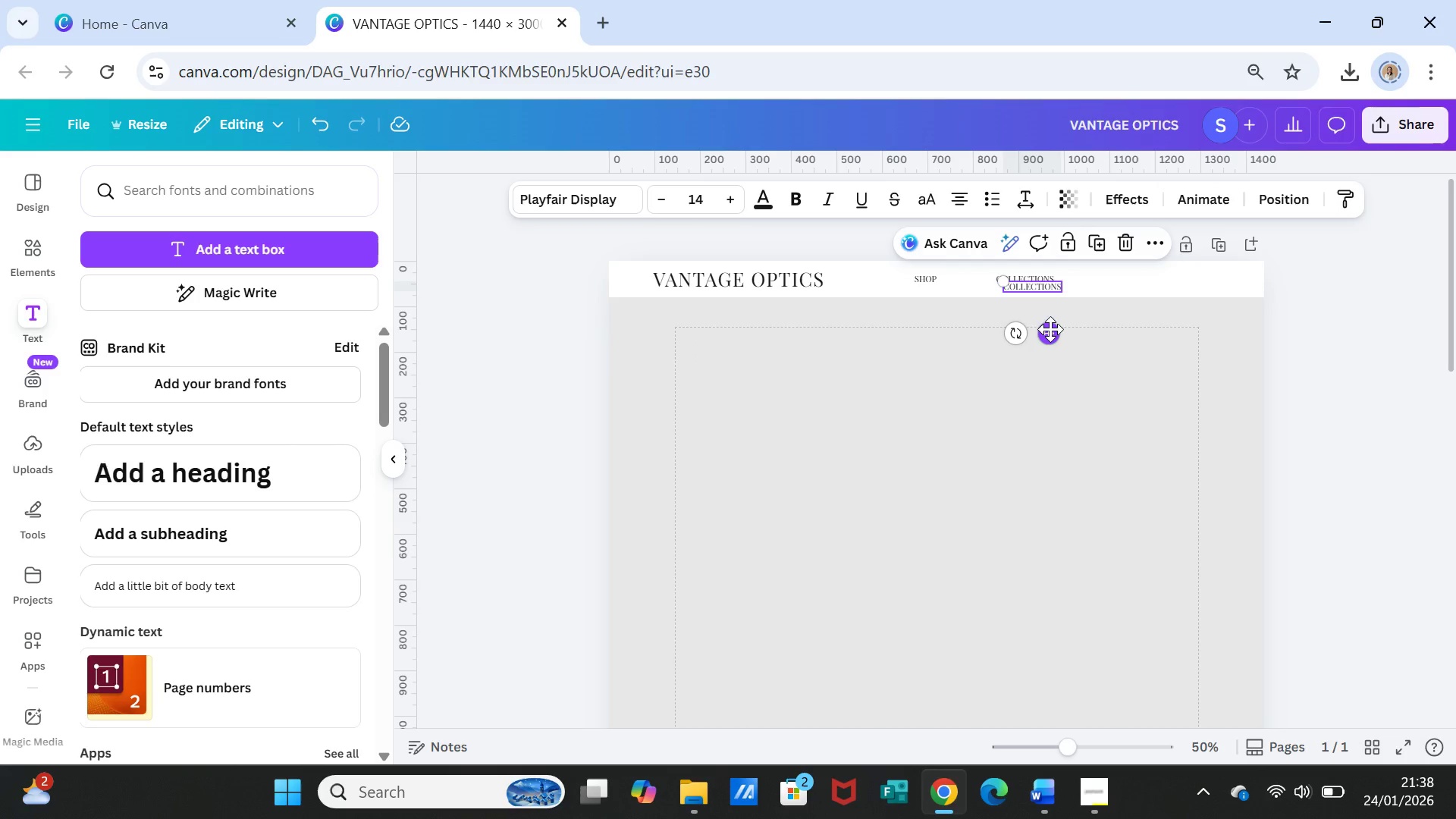 
left_click_drag(start_coordinate=[1050, 329], to_coordinate=[1136, 319])
 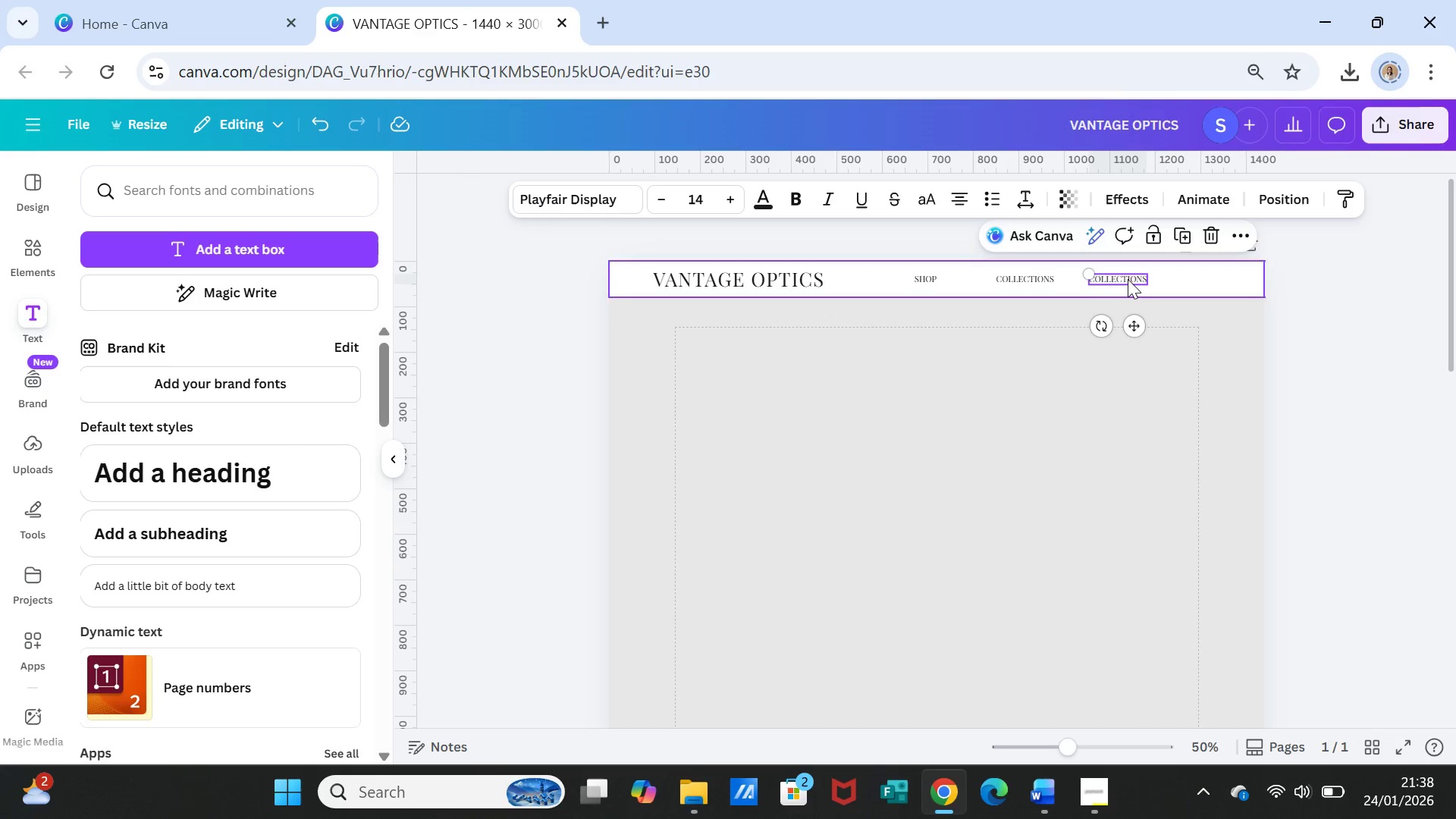 
double_click([1133, 274])
 